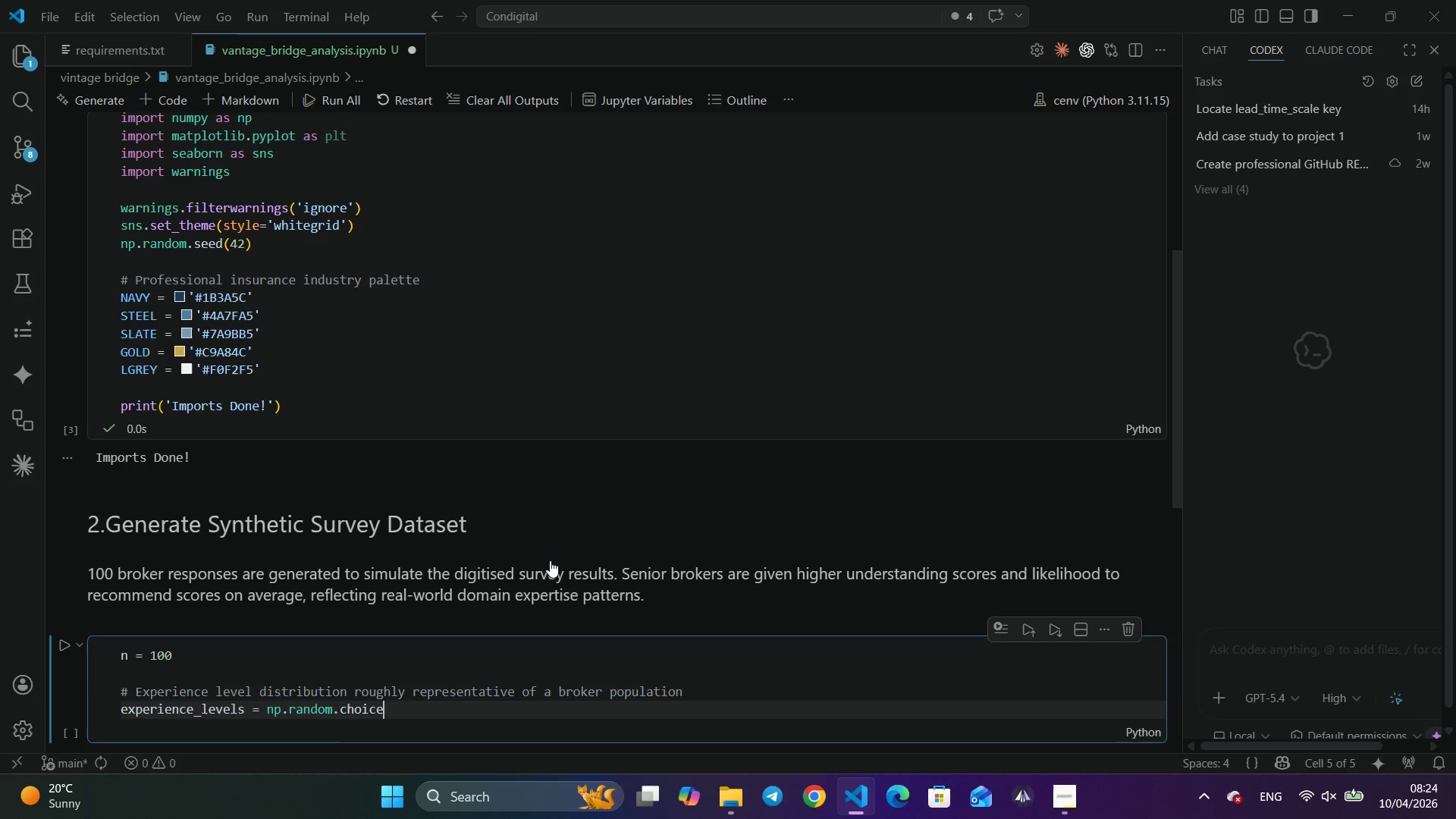 
scroll: coordinate [550, 560], scroll_direction: down, amount: 4.0
 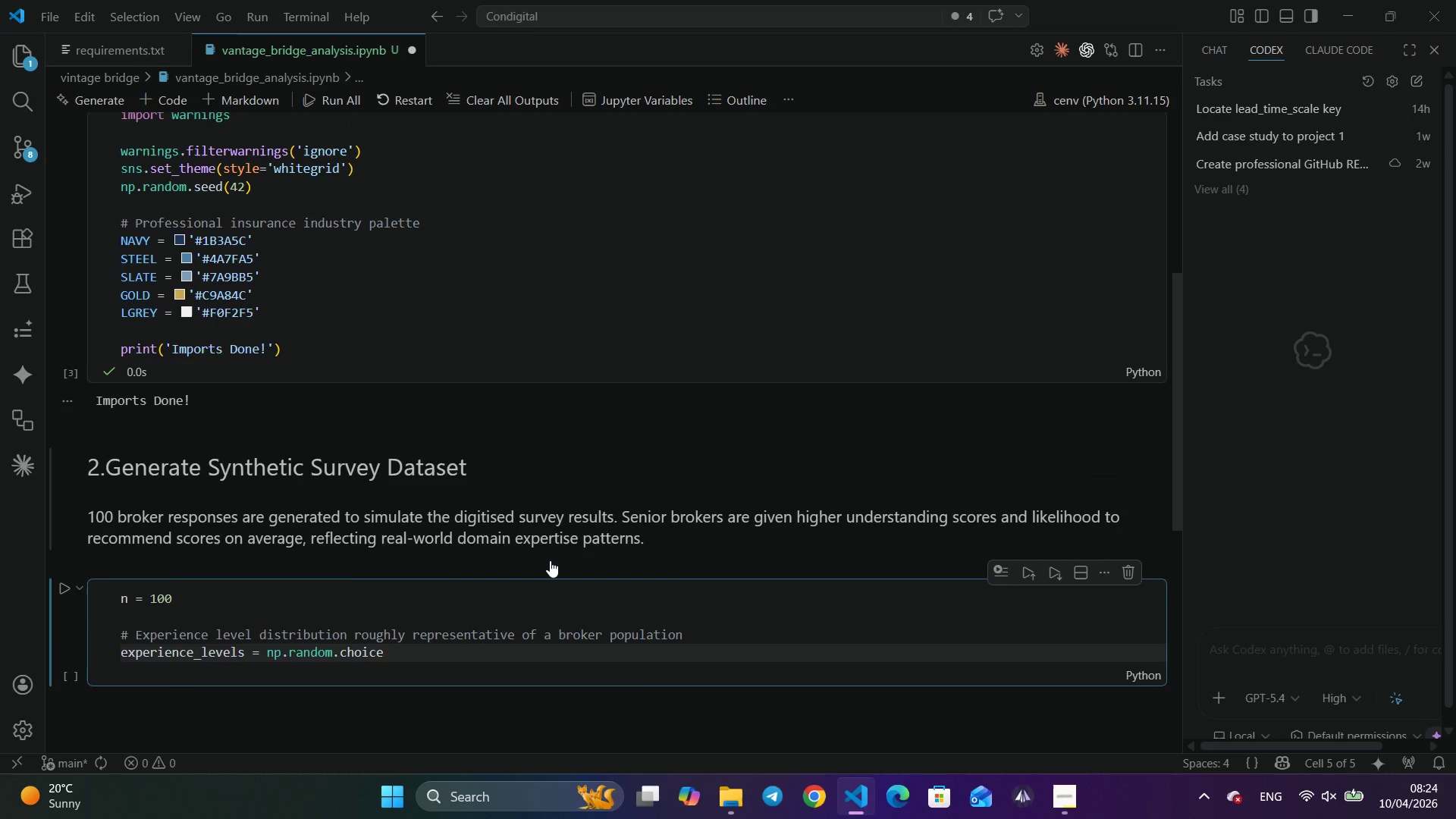 
scroll: coordinate [550, 560], scroll_direction: up, amount: 3.0
 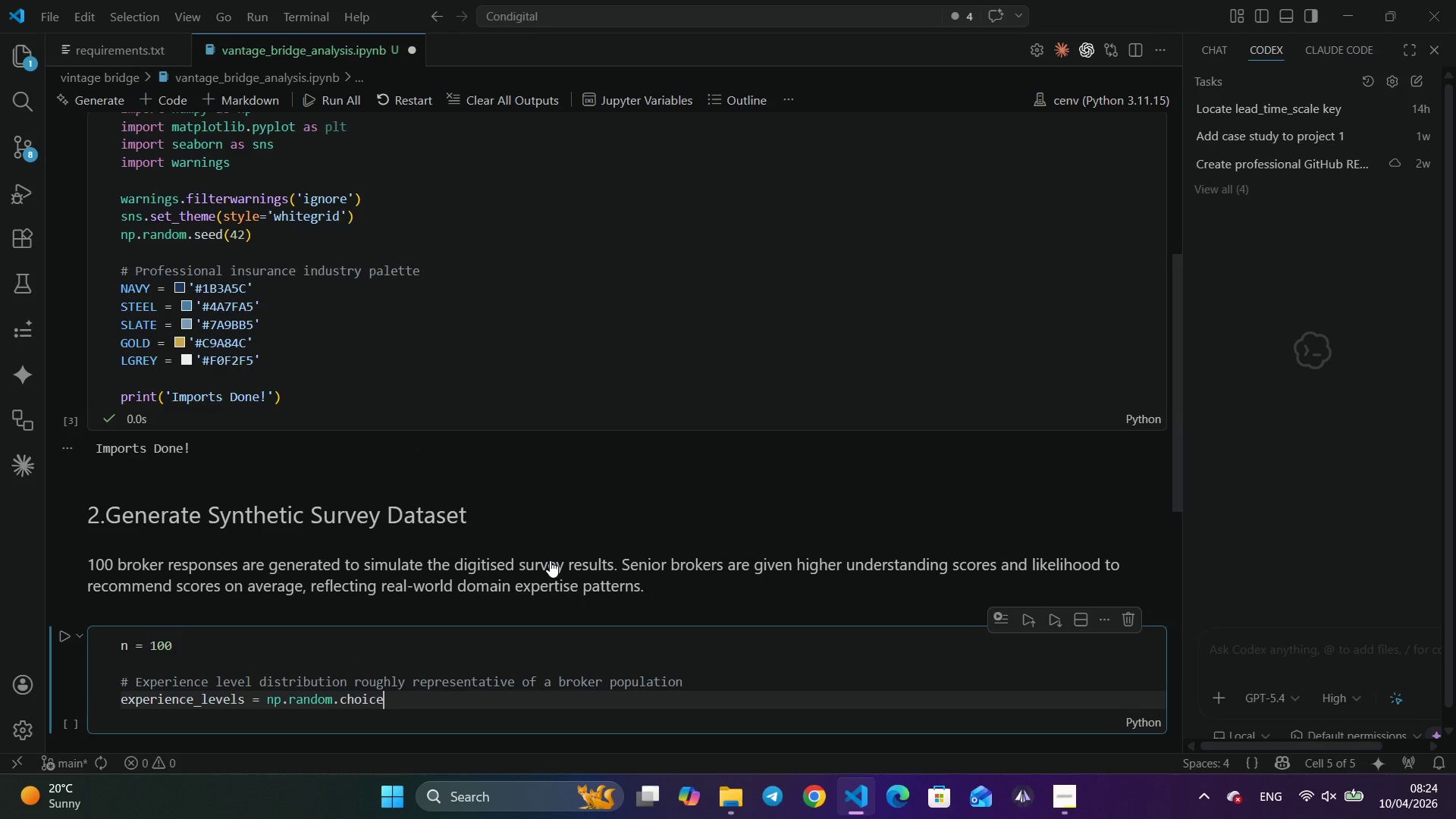 
scroll: coordinate [550, 560], scroll_direction: down, amount: 1.0
 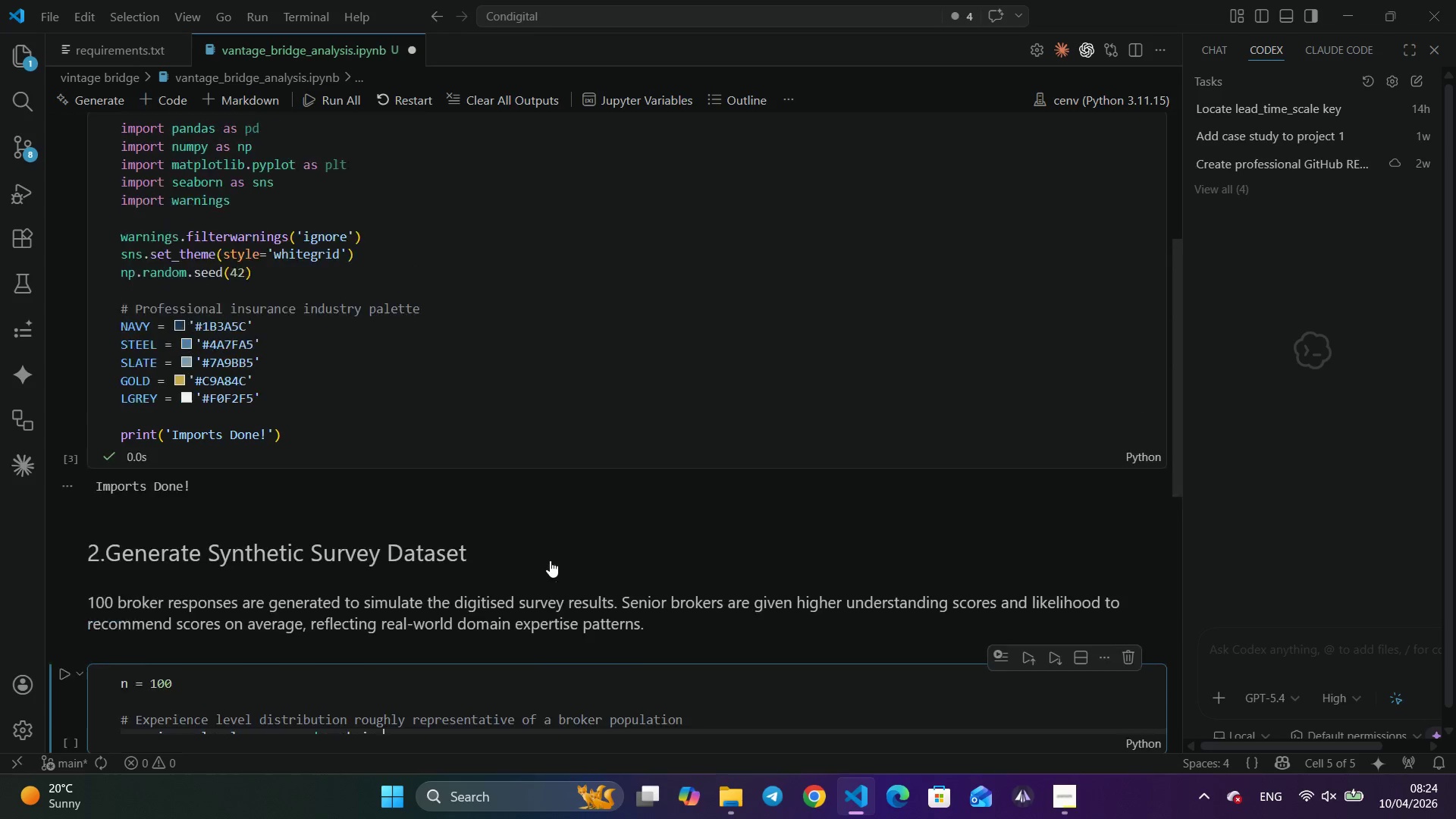 
scroll: coordinate [550, 560], scroll_direction: up, amount: 4.0
 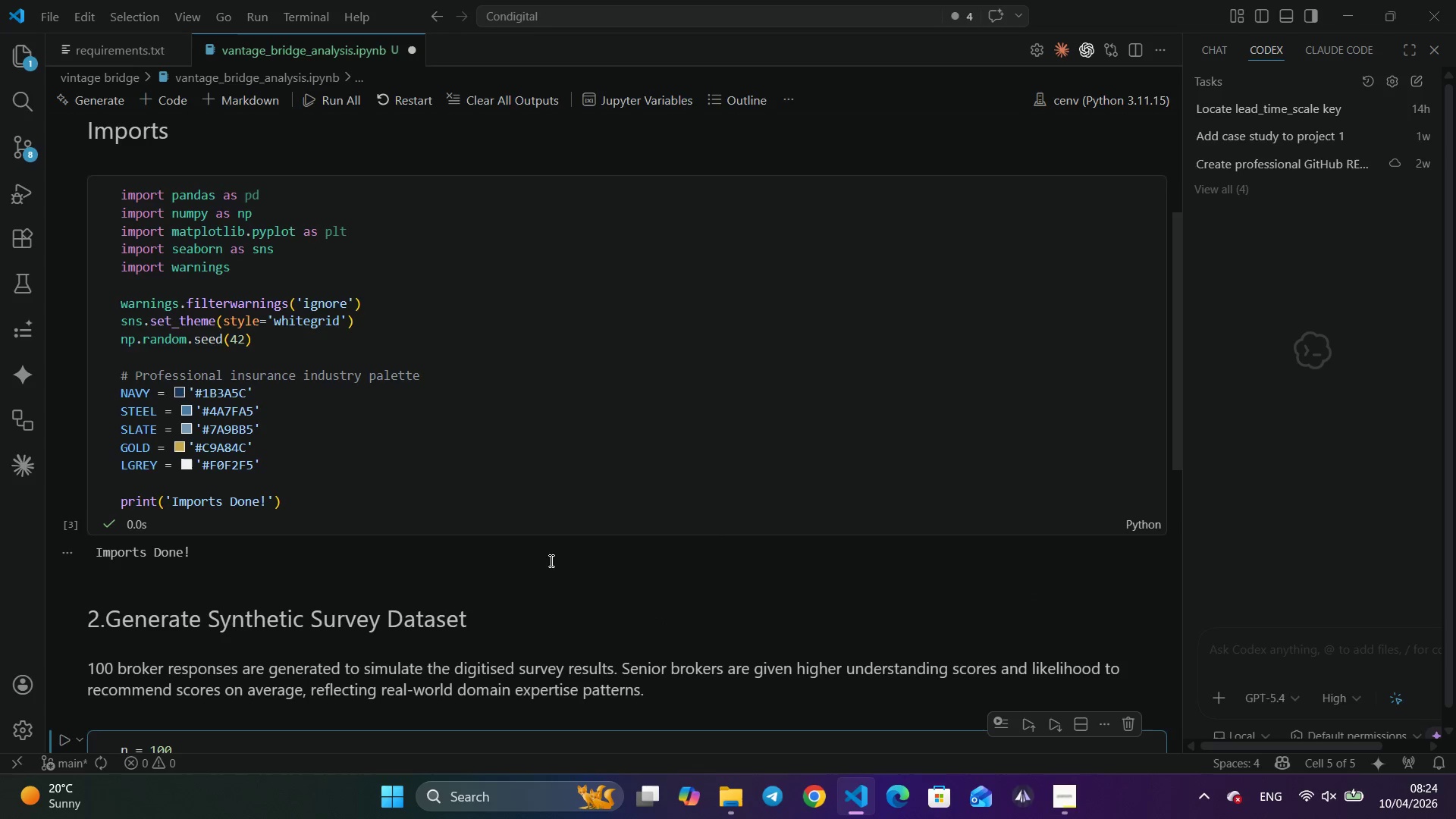 
scroll: coordinate [550, 560], scroll_direction: down, amount: 1.0
 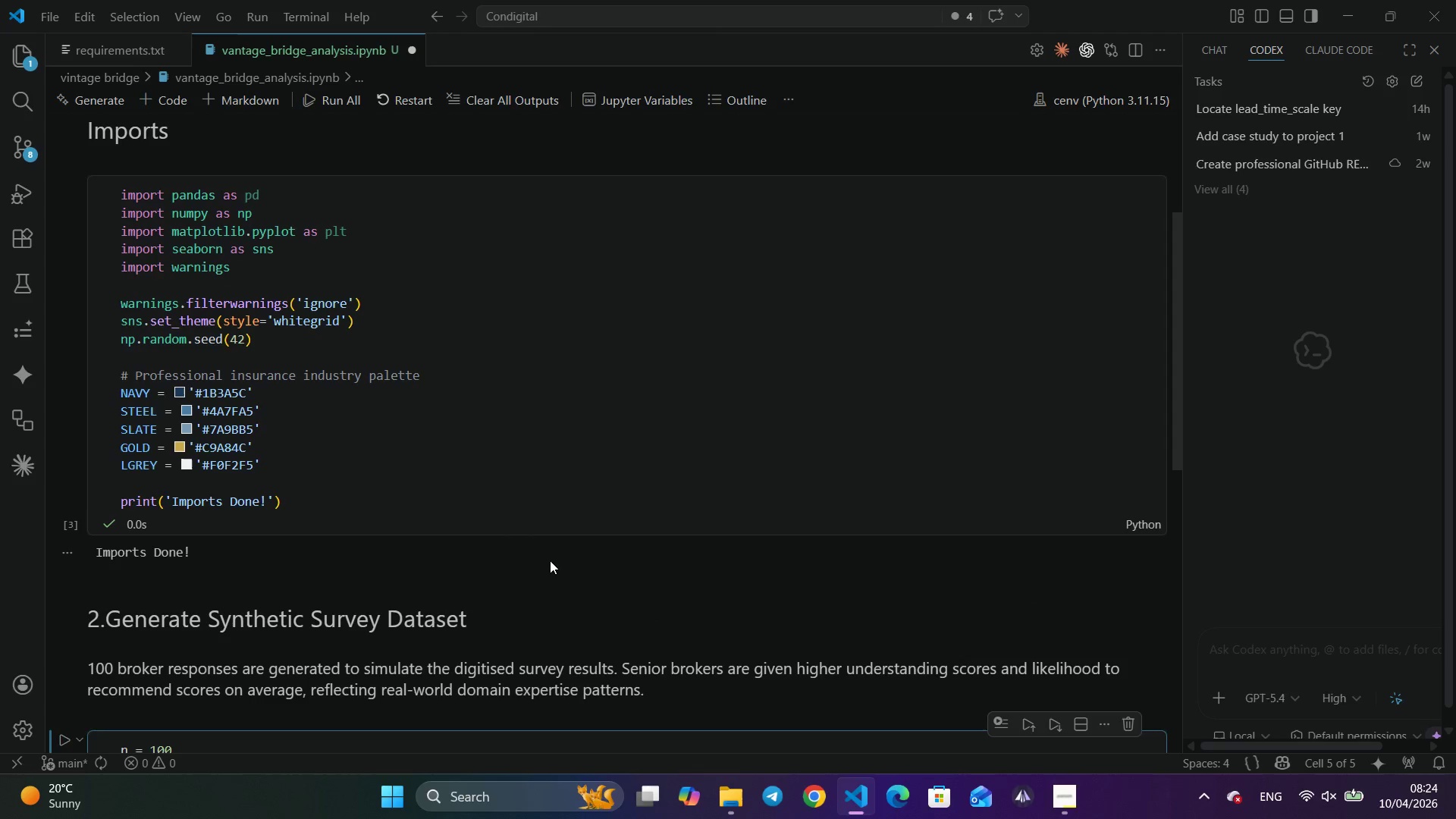 
right_click([550, 560])
 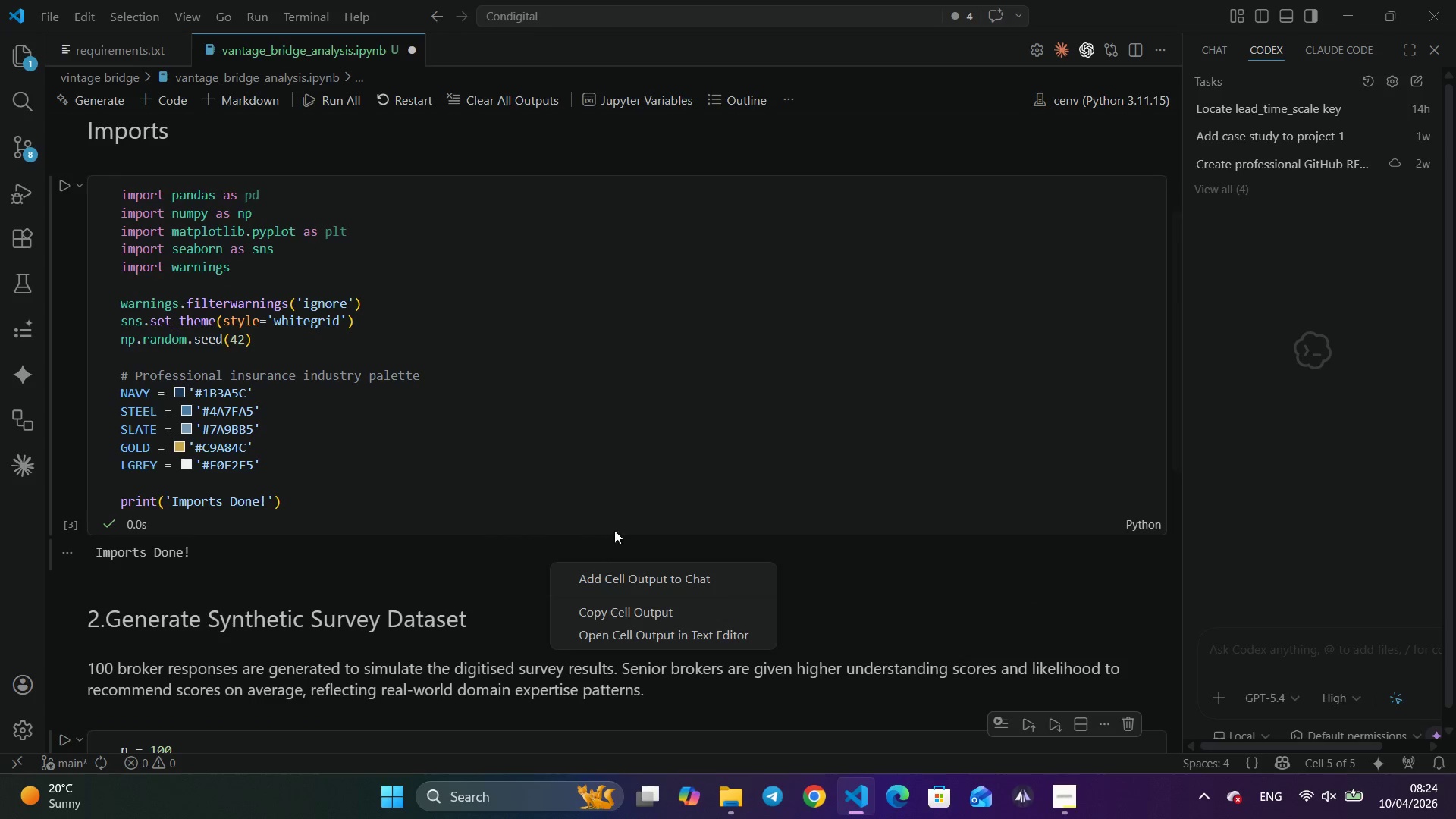 
left_click_drag(start_coordinate=[613, 532], to_coordinate=[628, 519])
 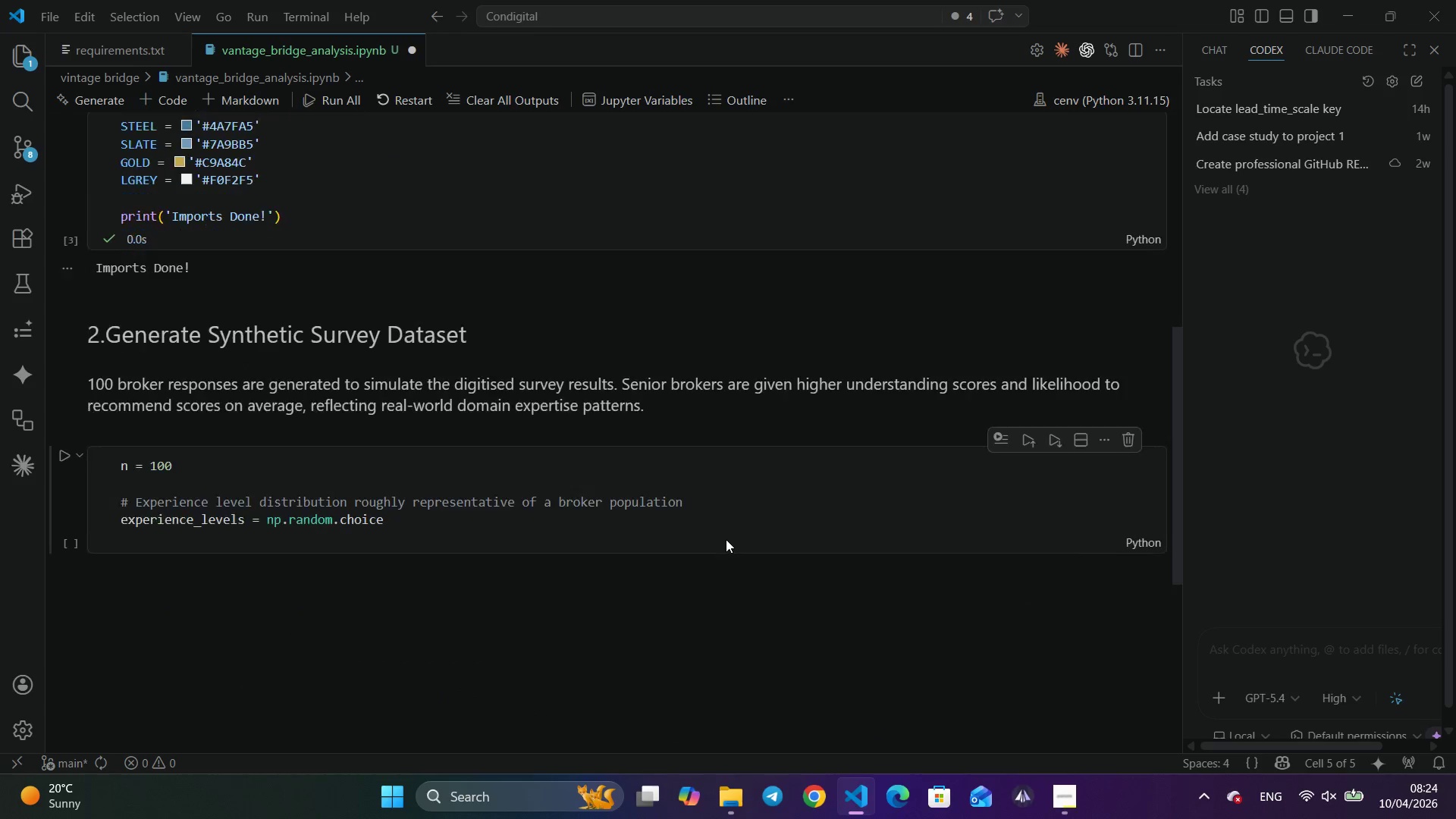 
scroll: coordinate [725, 539], scroll_direction: down, amount: 8.0
 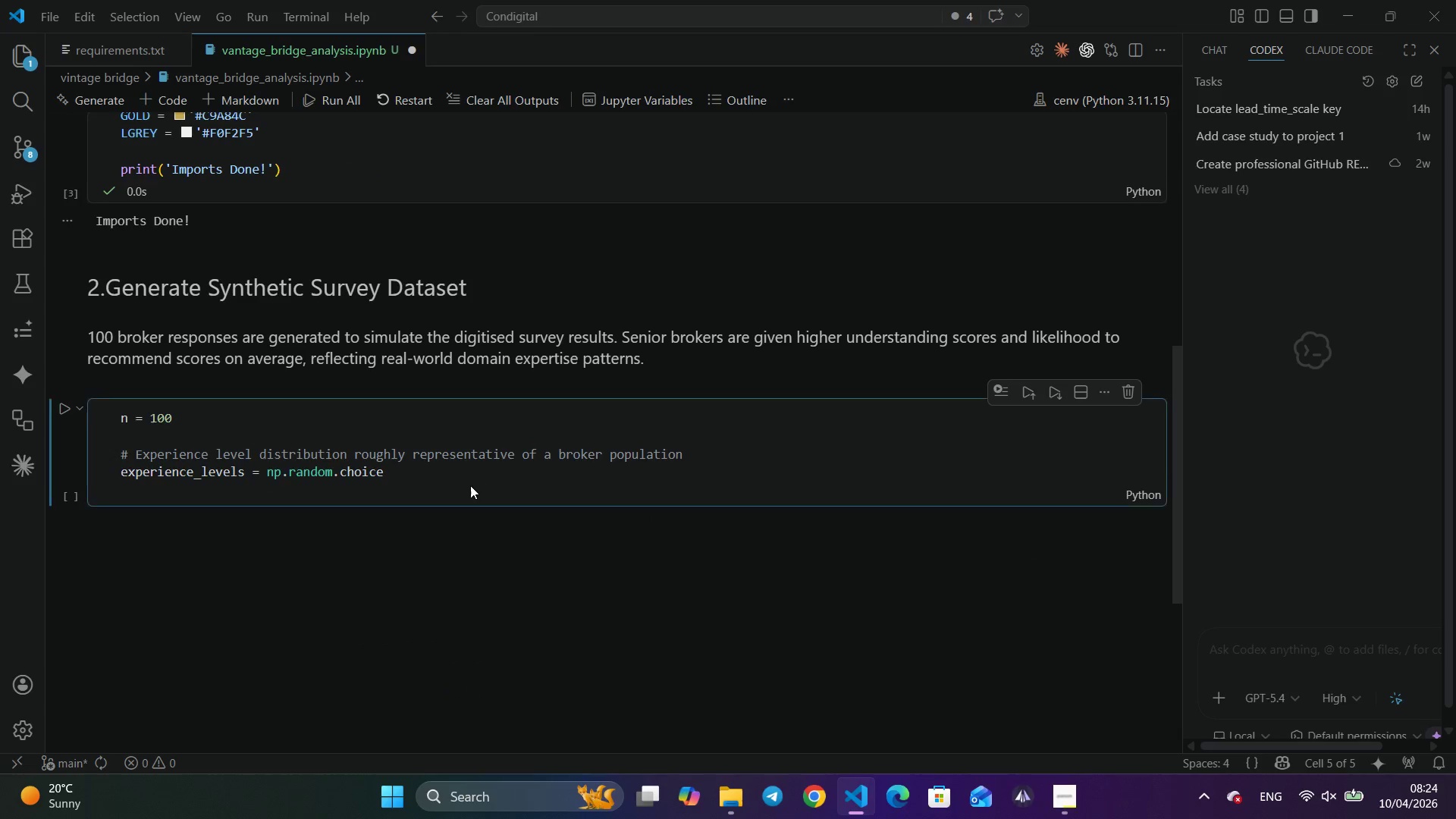 
left_click([470, 485])
 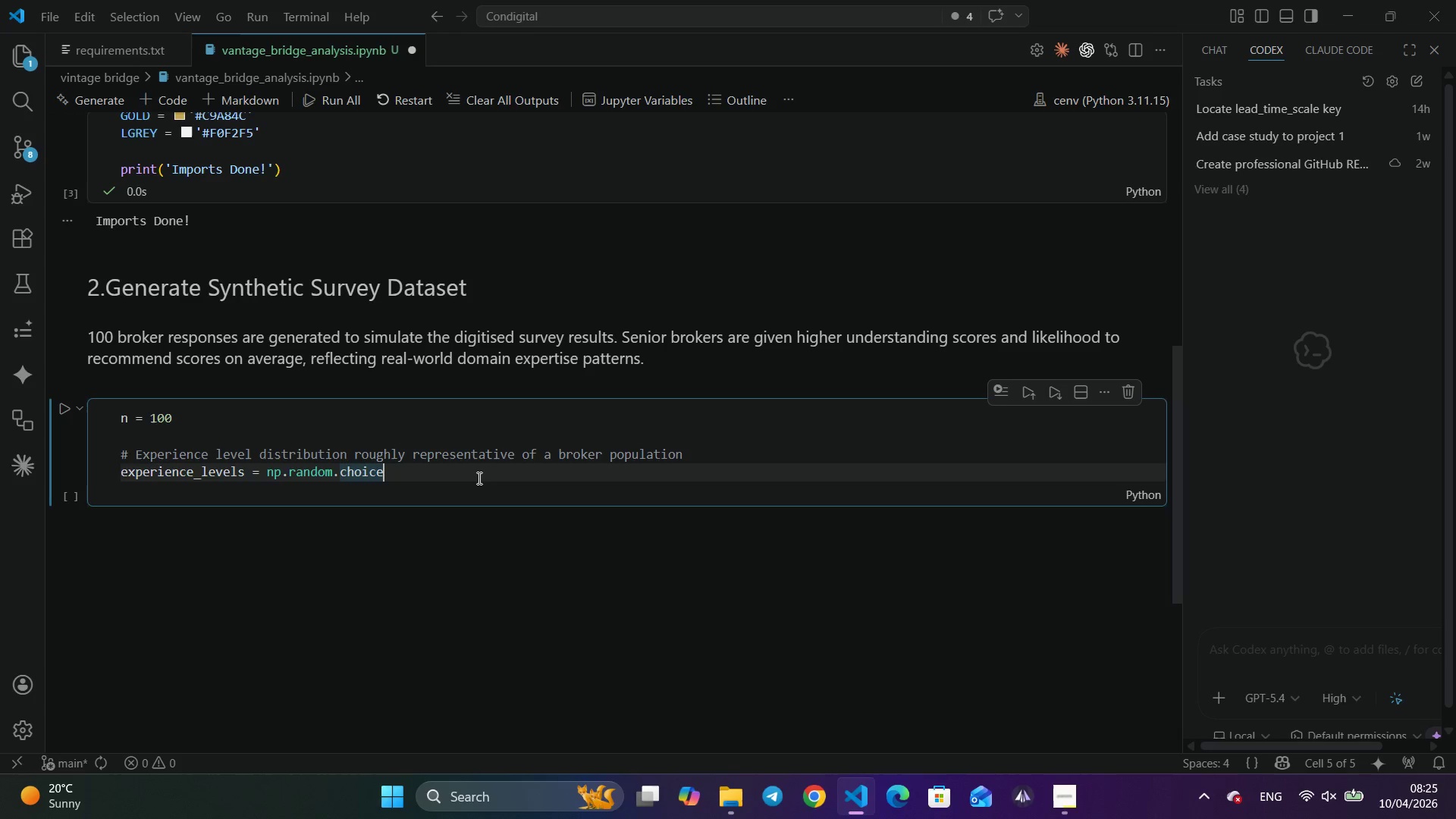 
wait(14.86)
 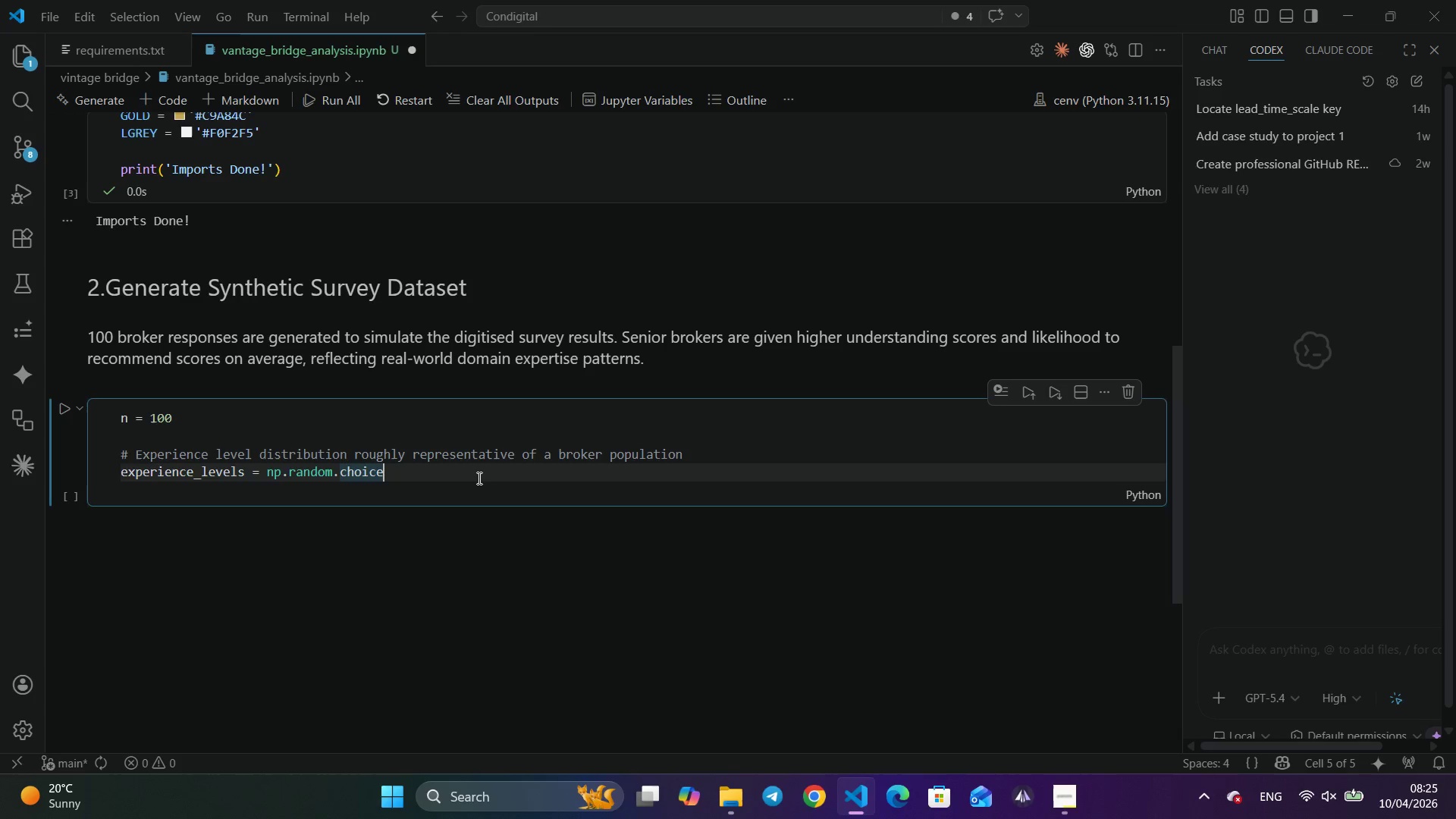 
key(Shift+ShiftLeft)
 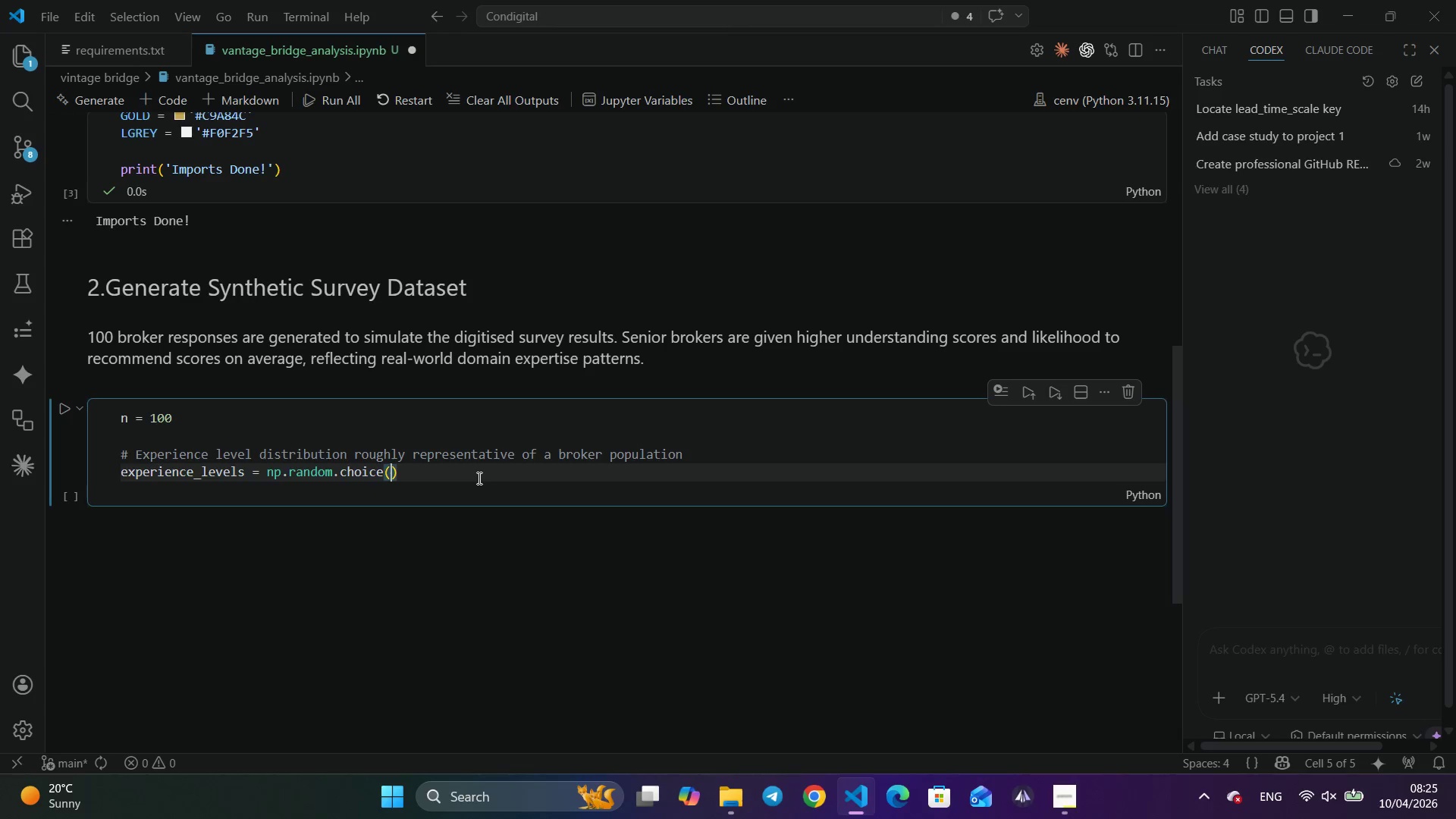 
key(Shift+9)
 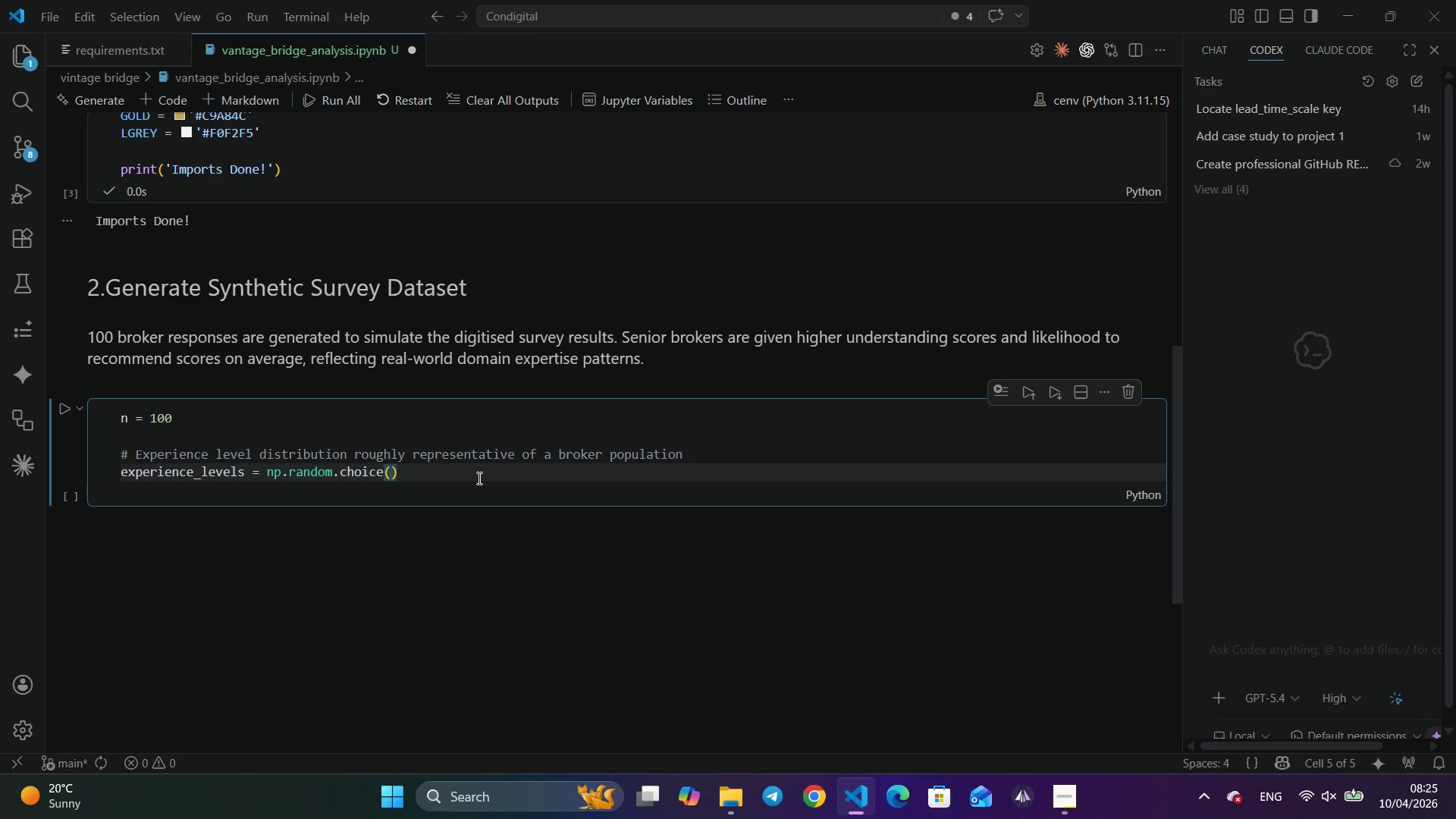 
key(Enter)
 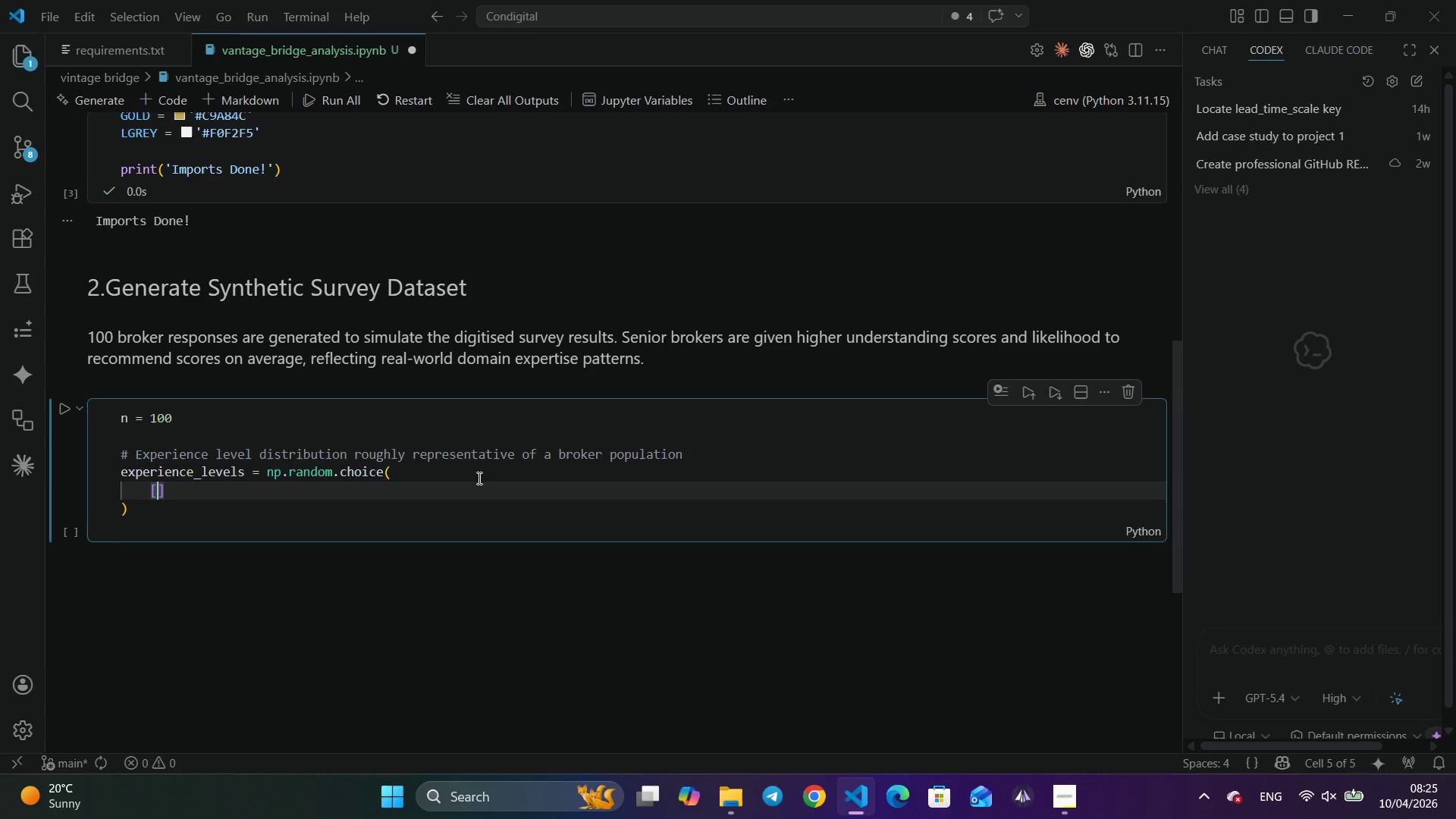 
type(['Junior)
 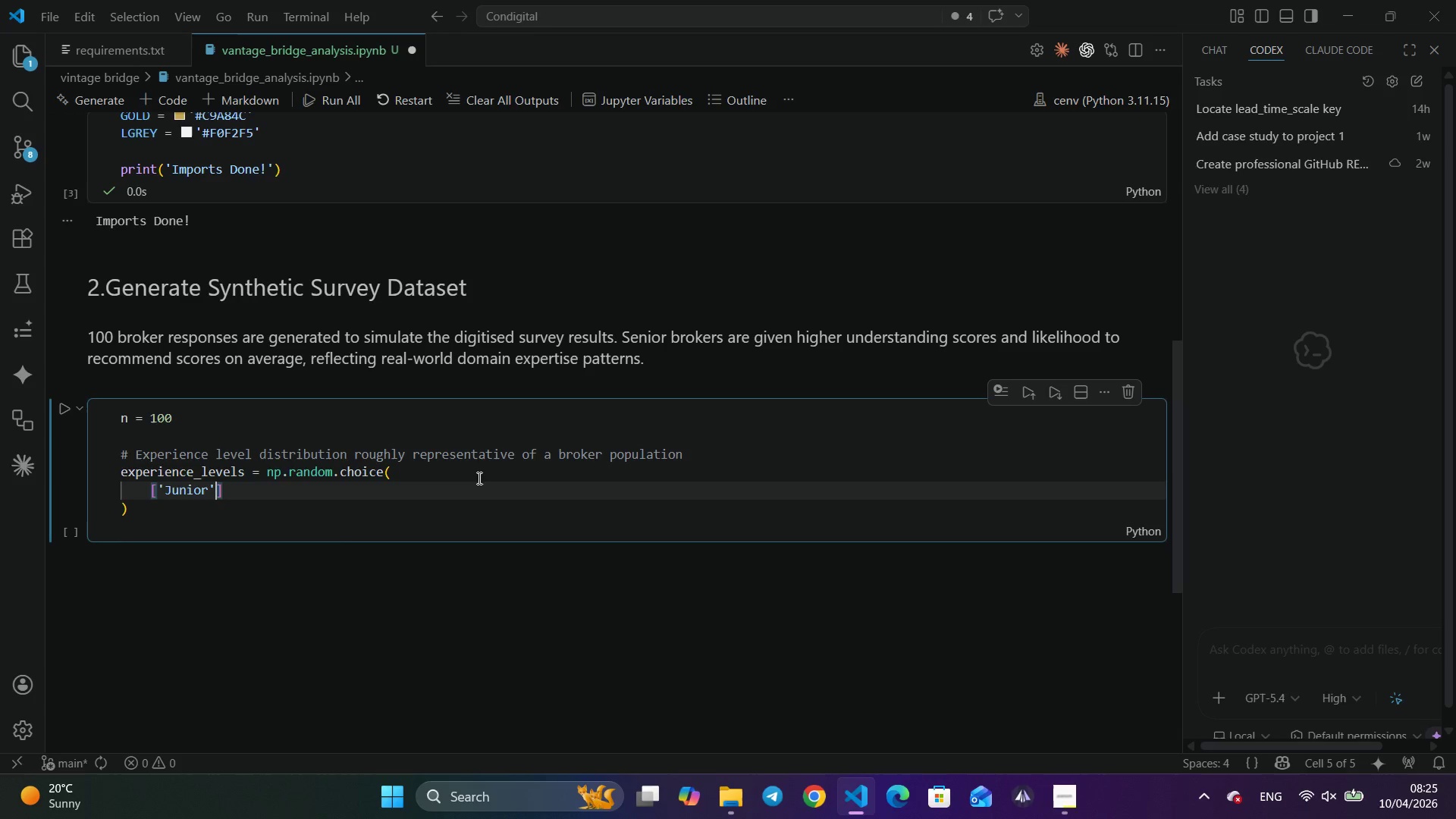 
key(ArrowRight)
 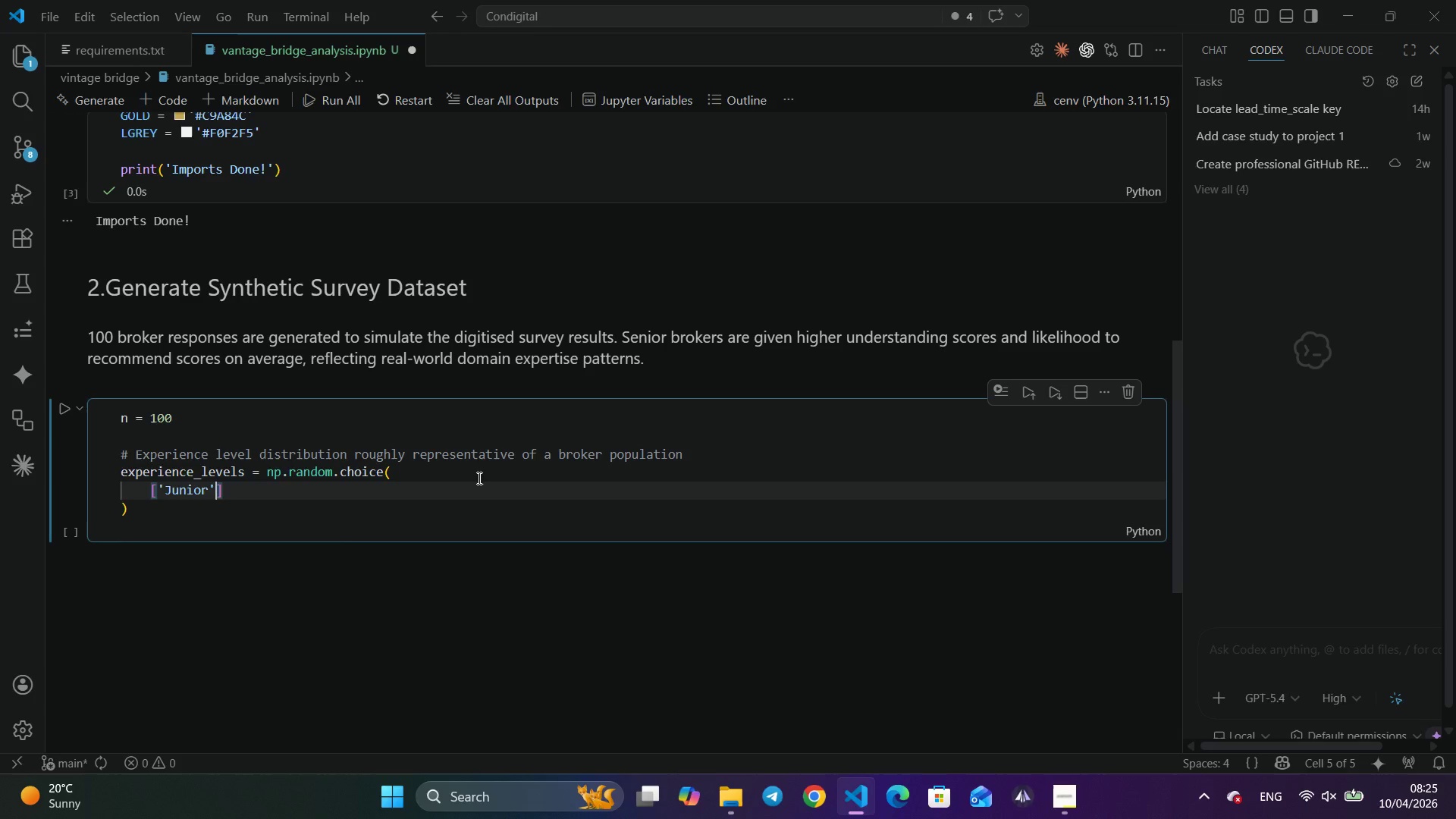 
type(, 'Mid_)
key(Backspace)
type(-lee)
key(Backspace)
type(vel)
 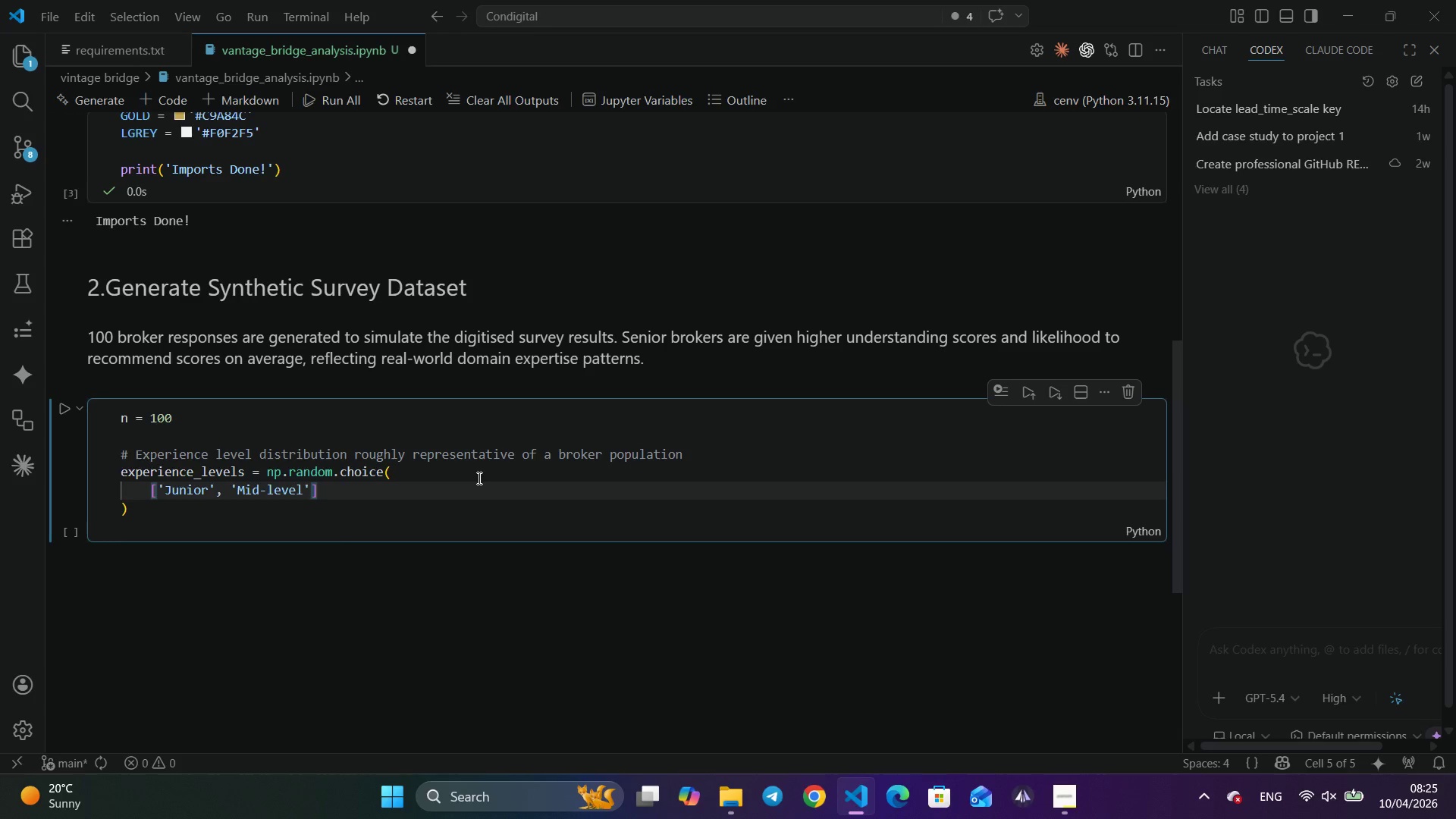 
key(ArrowRight)
 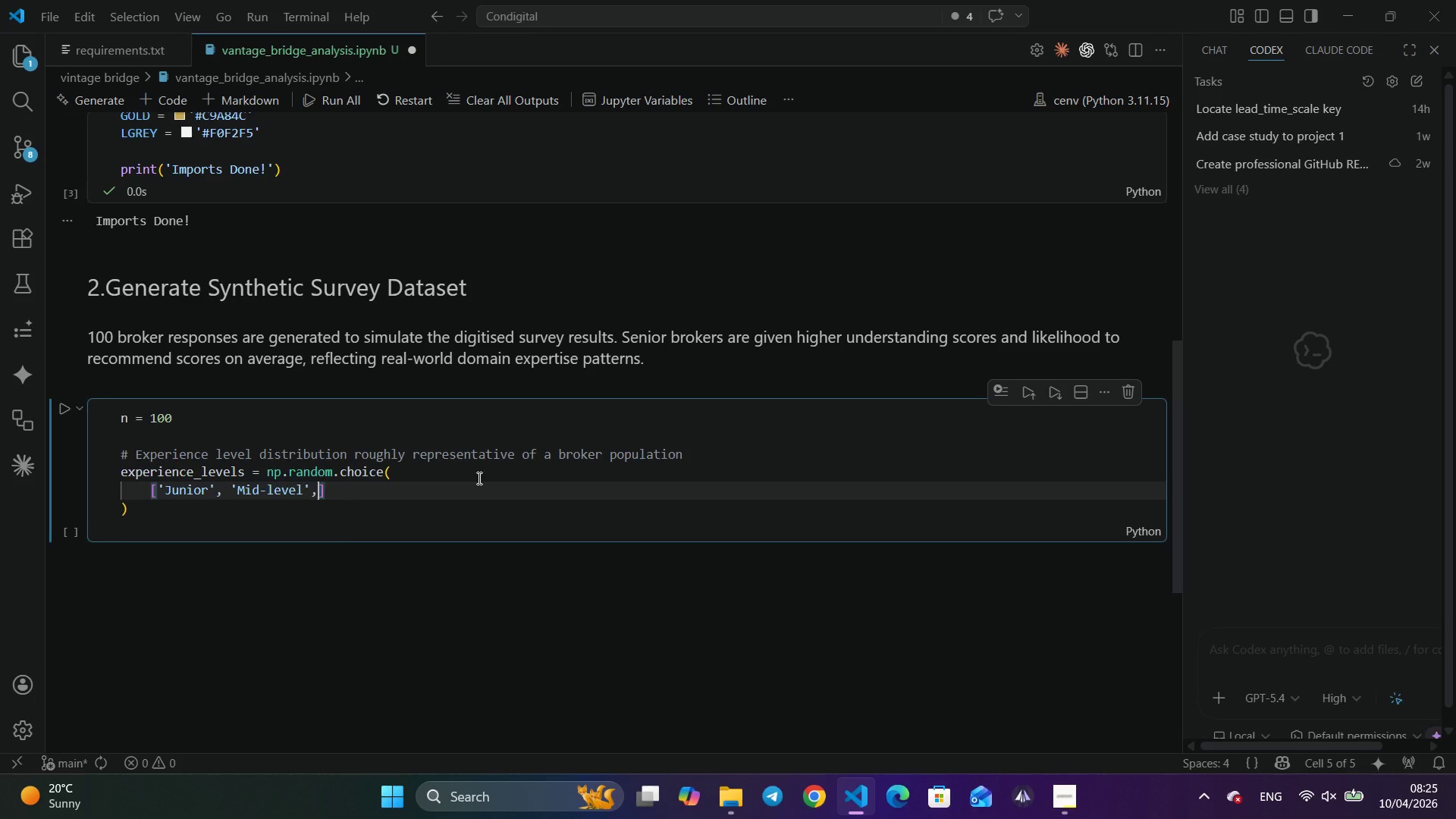 
type(, "s)
key(Backspace)
key(Backspace)
type('s)
key(Backspace)
type(Senior)
 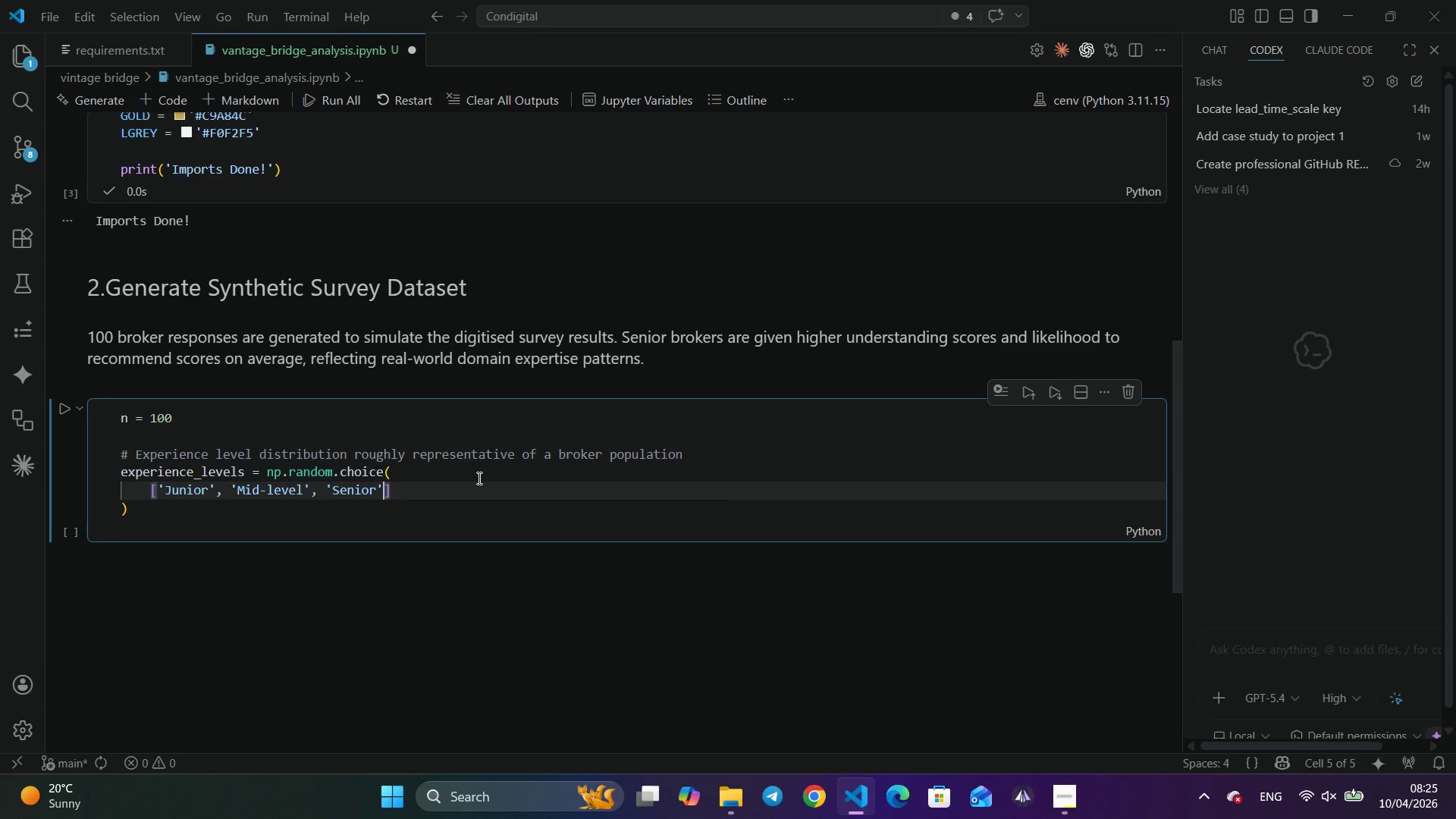 
key(ArrowRight)
 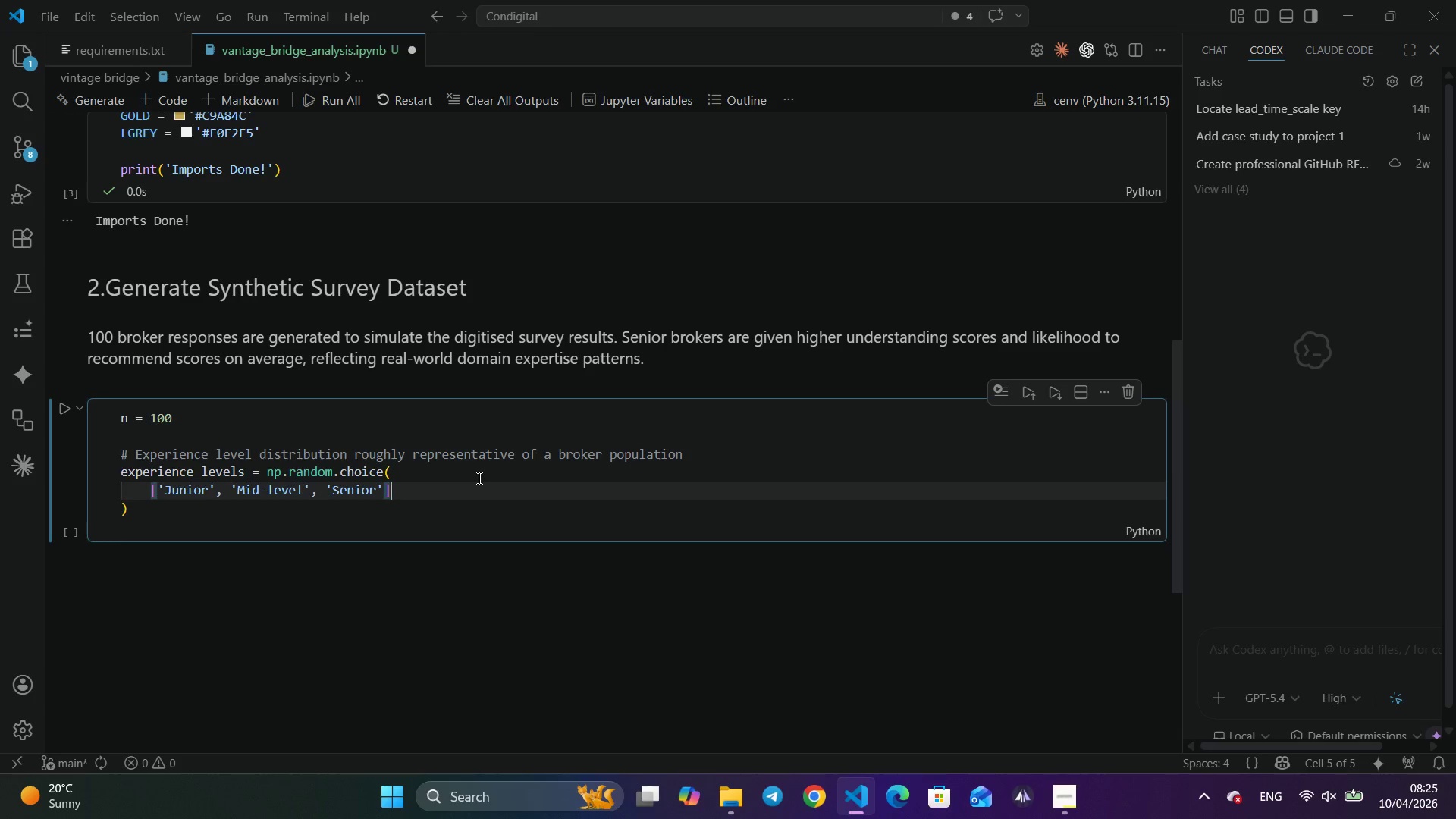 
key(ArrowRight)
 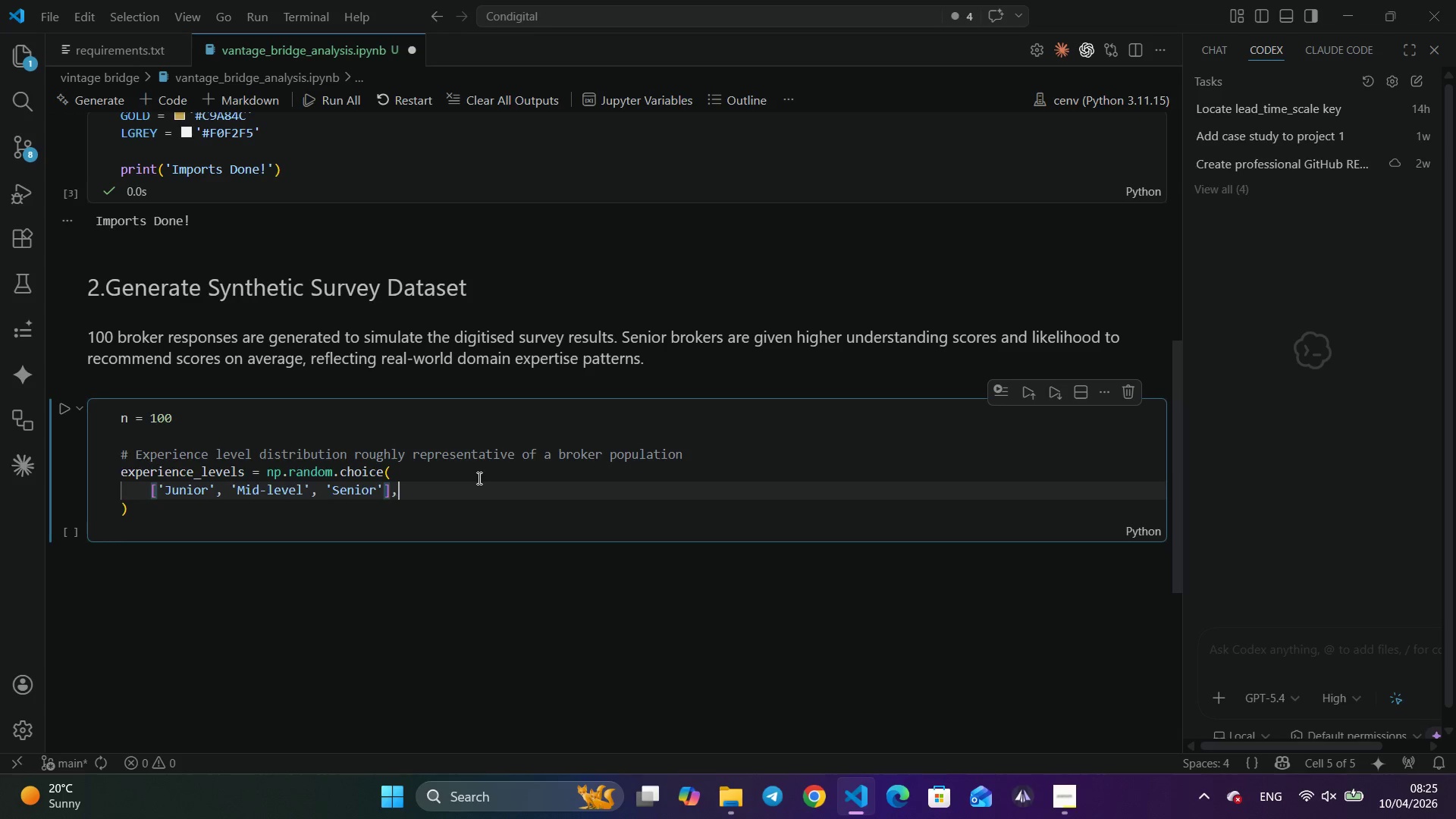 
key(Comma)
 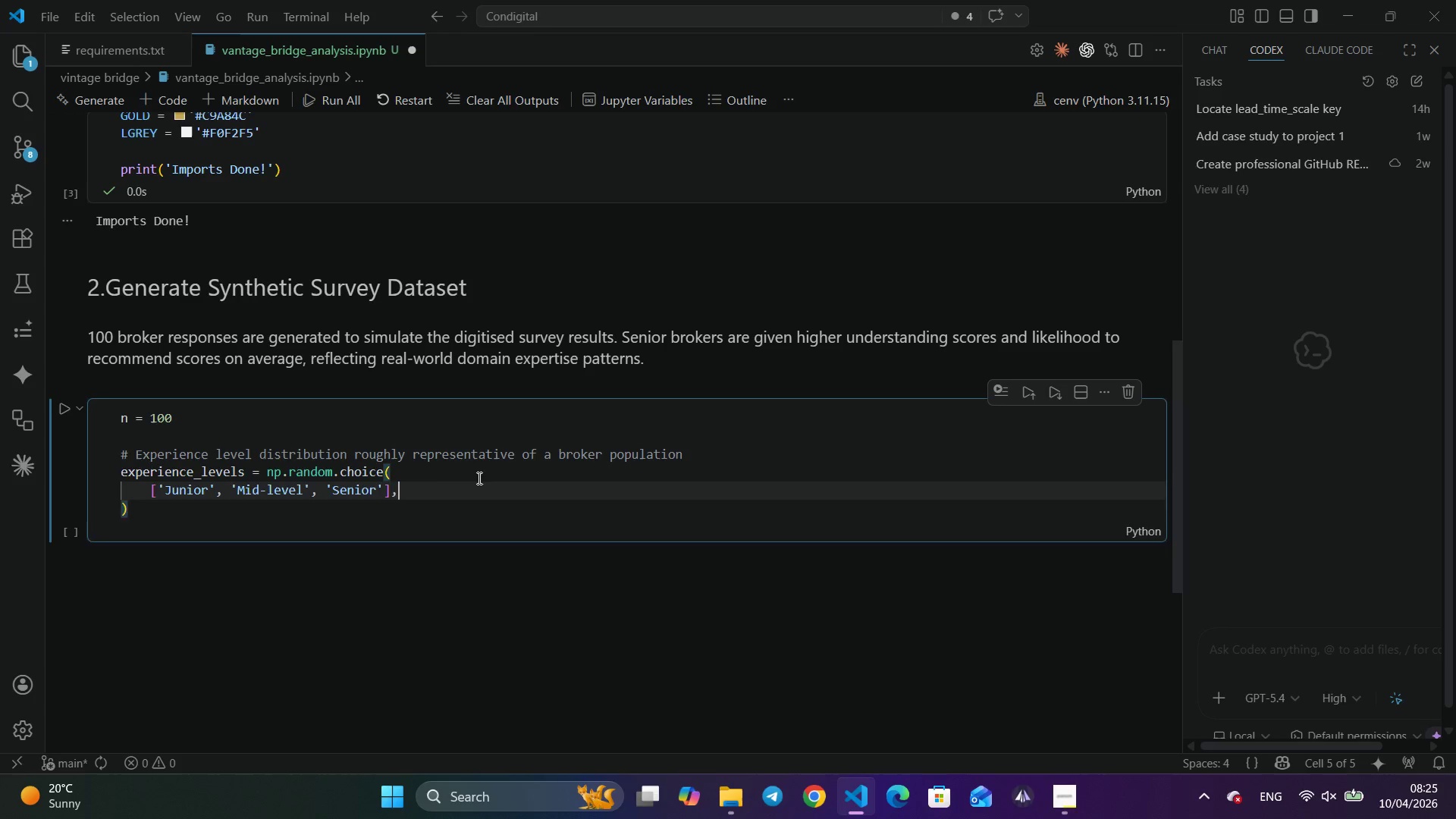 
key(Enter)
 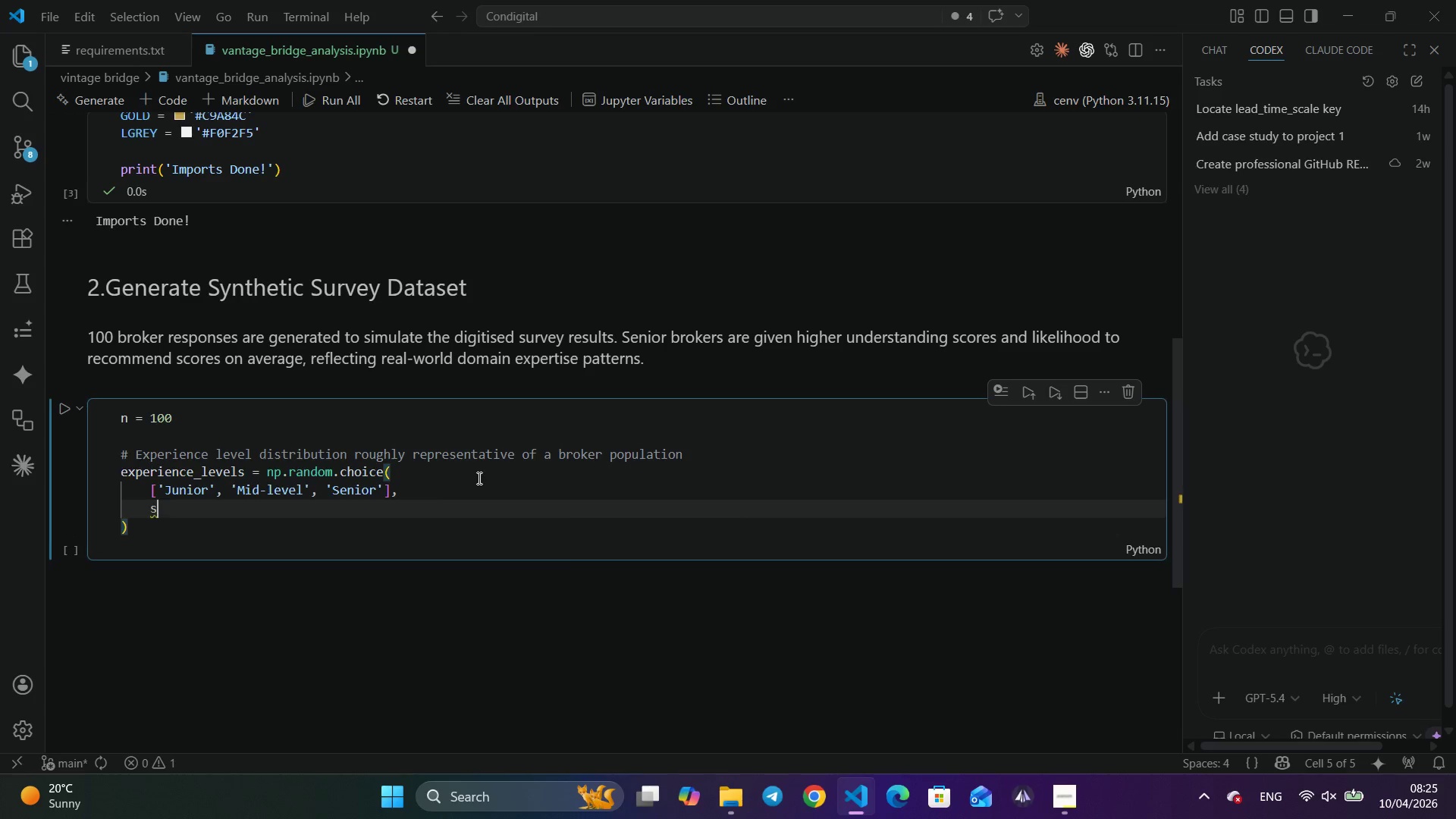 
type(sine)
key(Backspace)
type(z)
key(Backspace)
key(Backspace)
type(ze)
 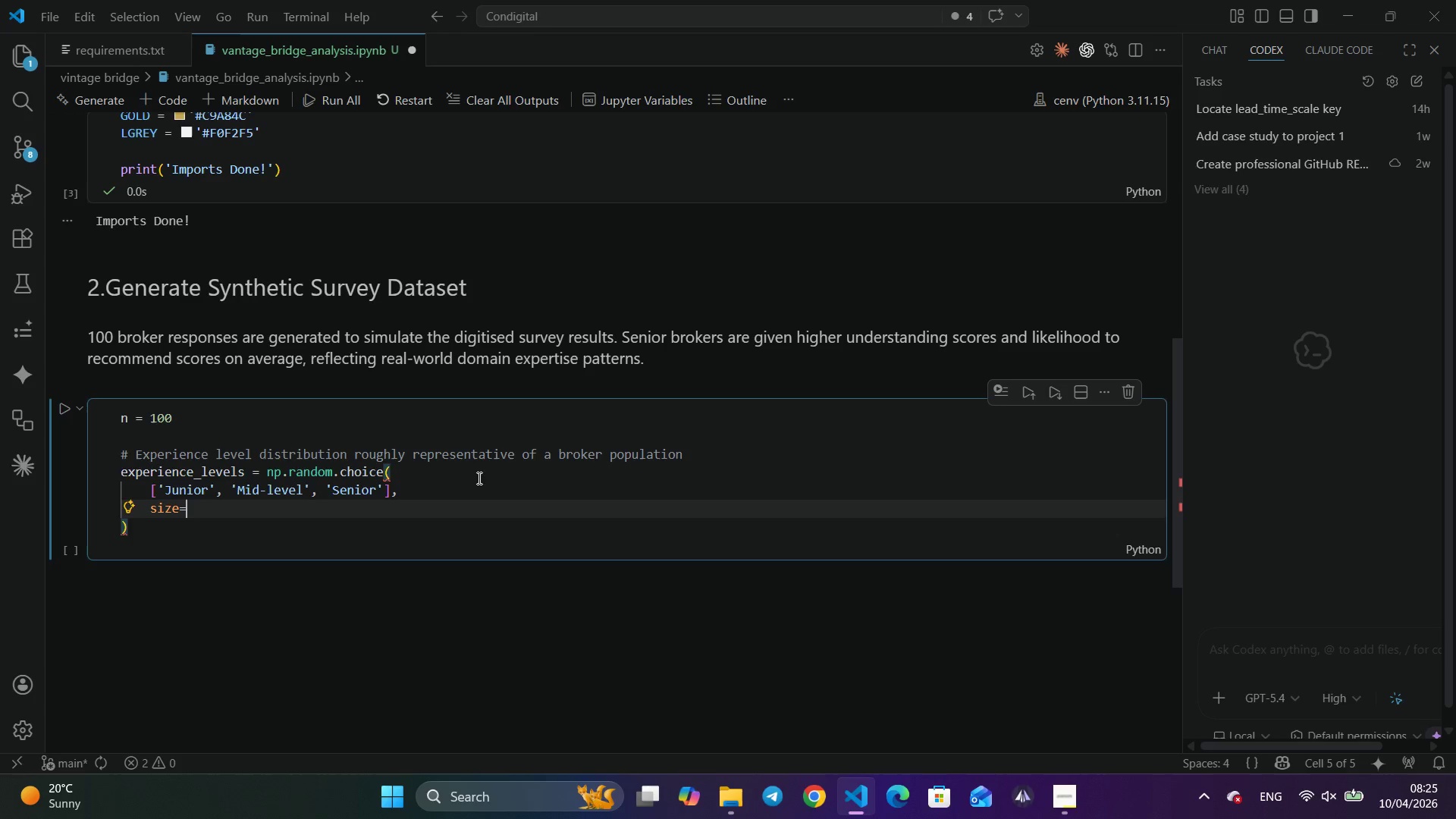 
key(Enter)
 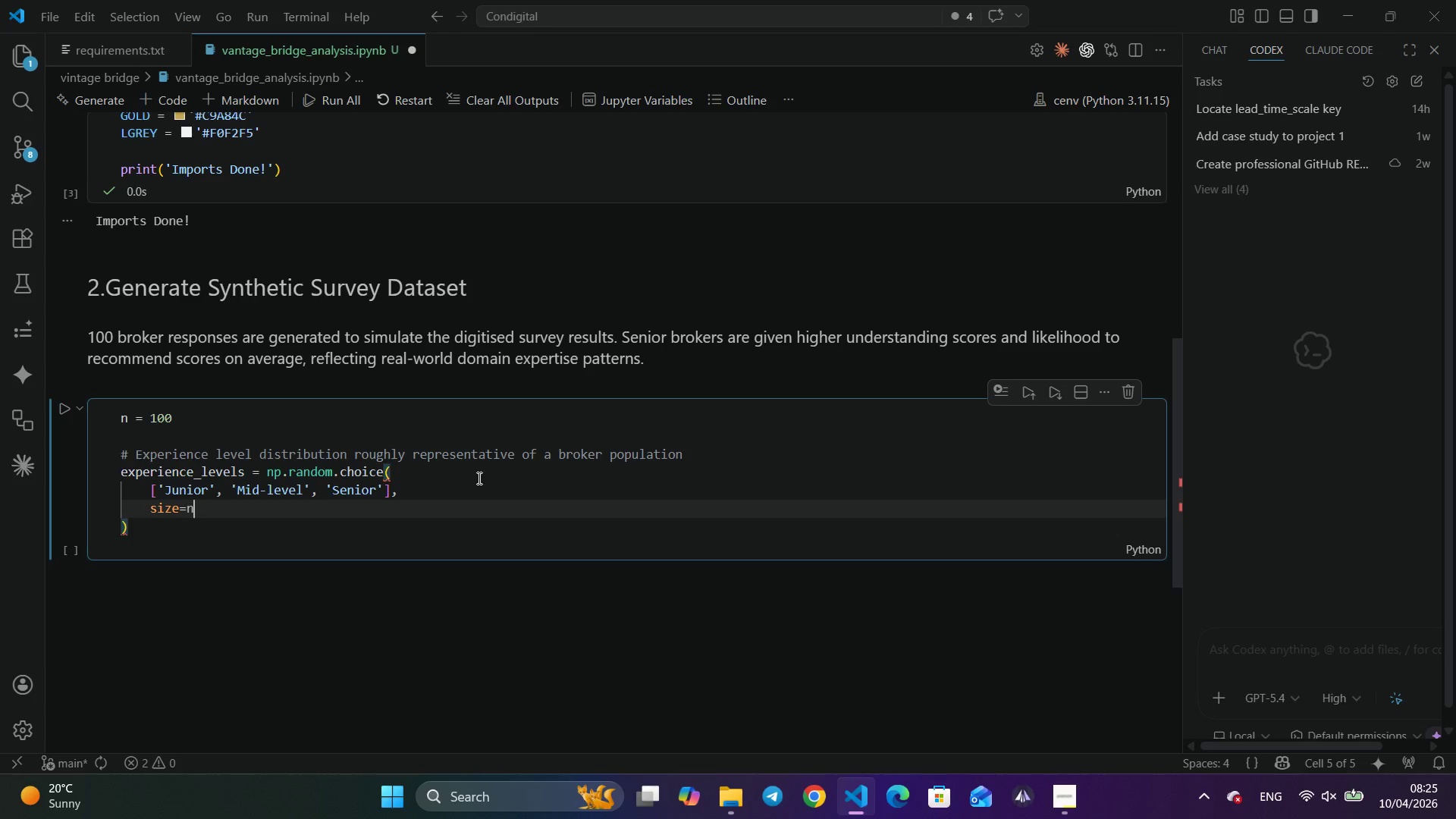 
key(N)
 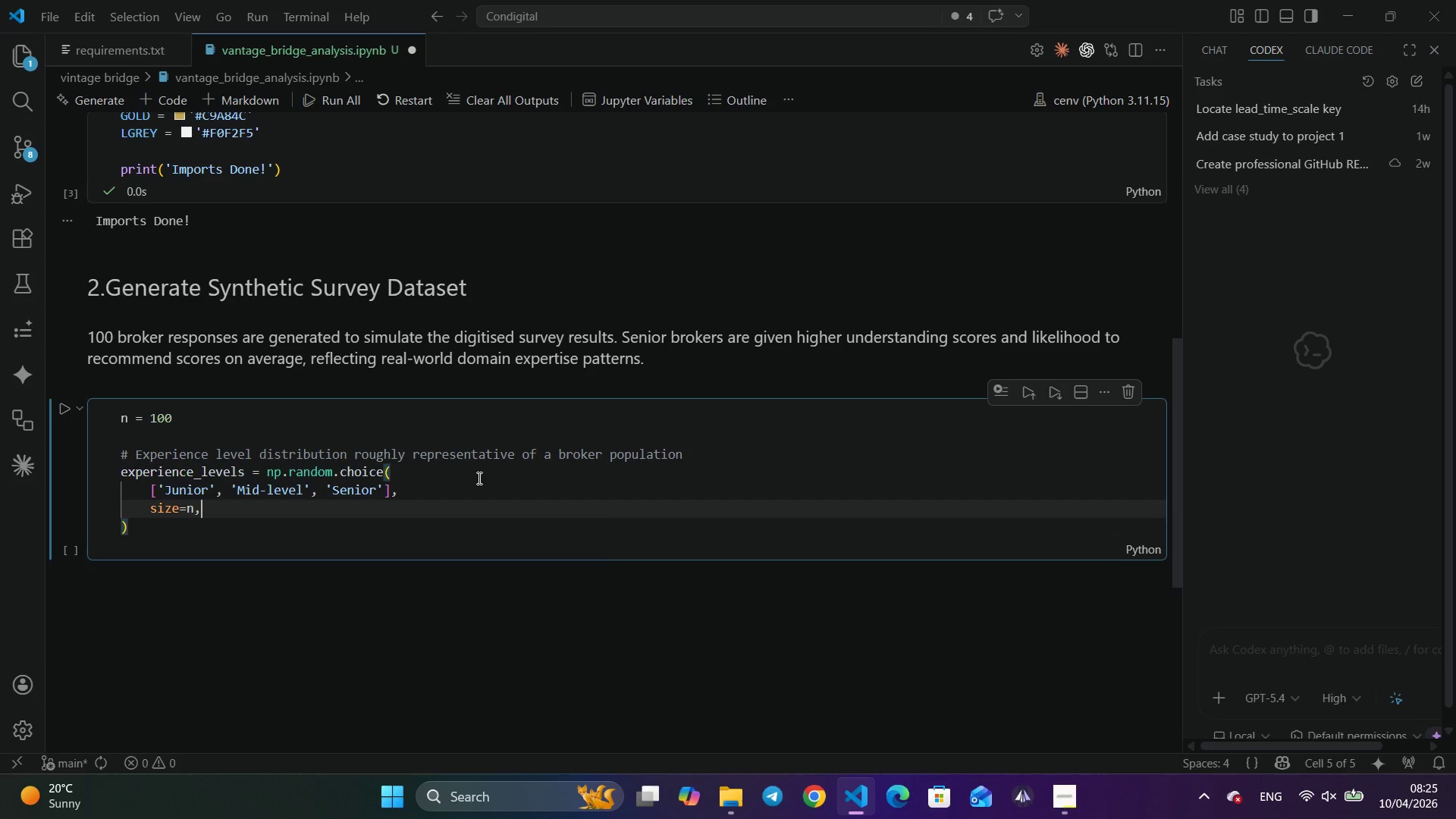 
key(Comma)
 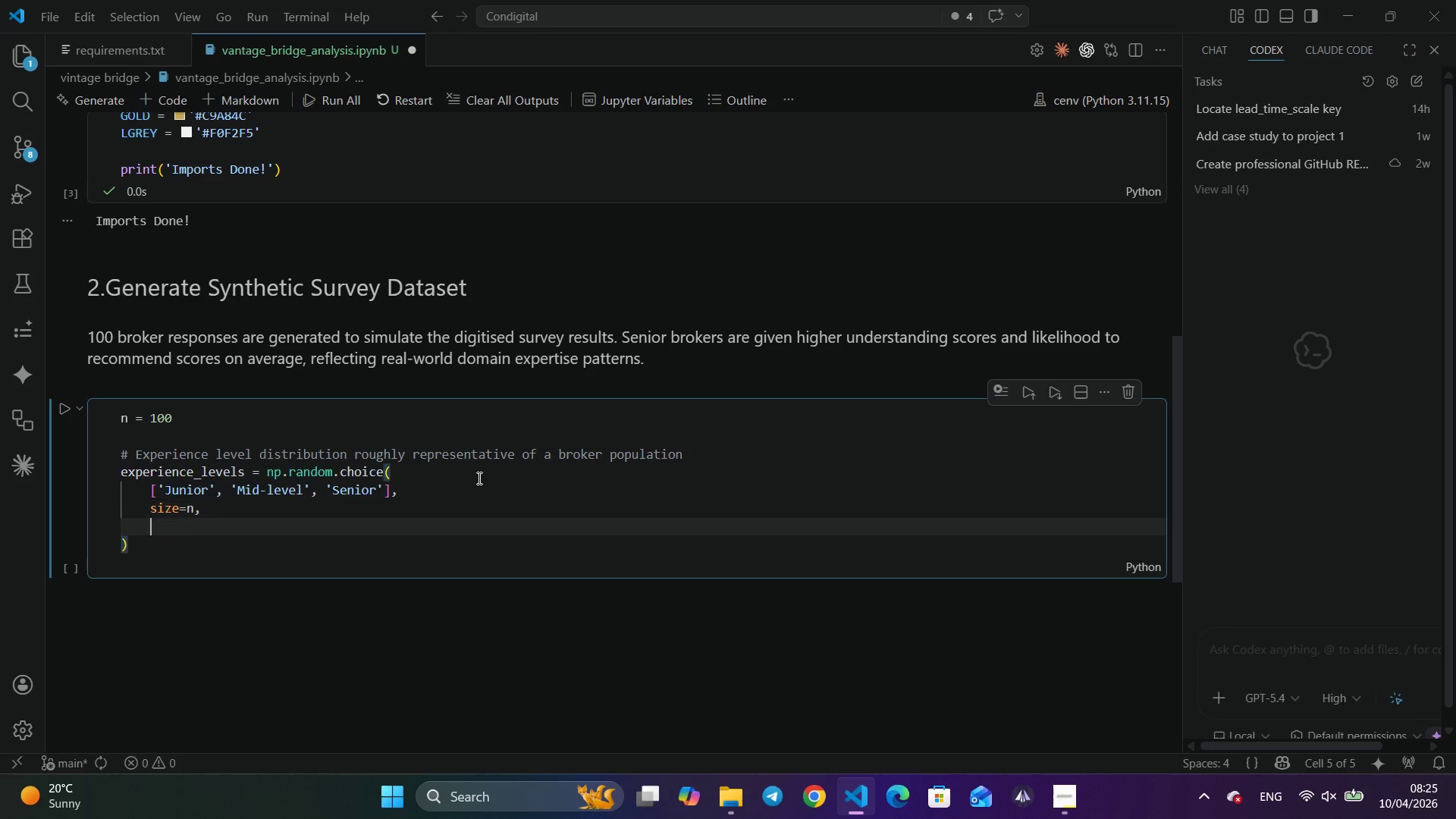 
key(Enter)
 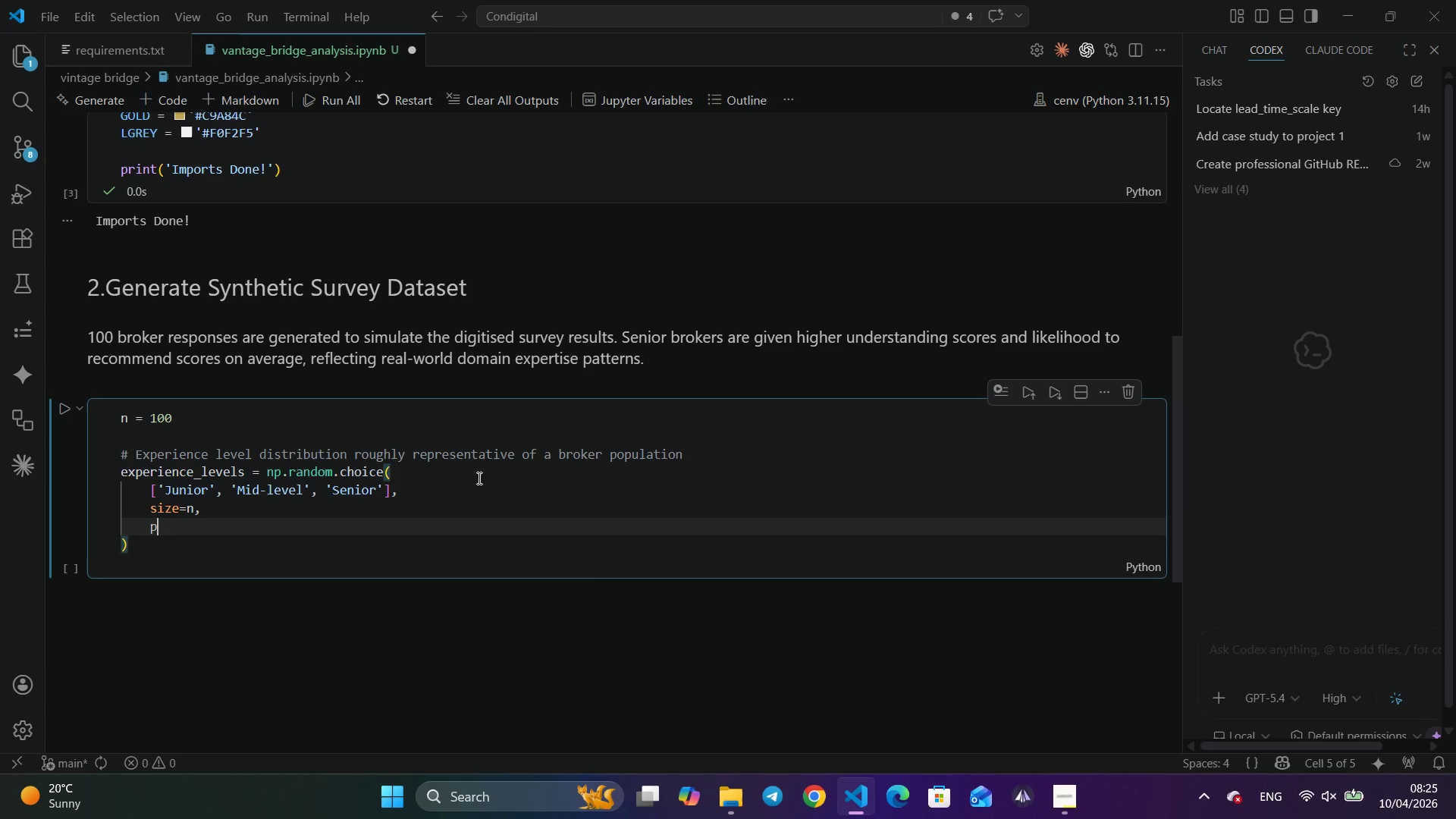 
key(P)
 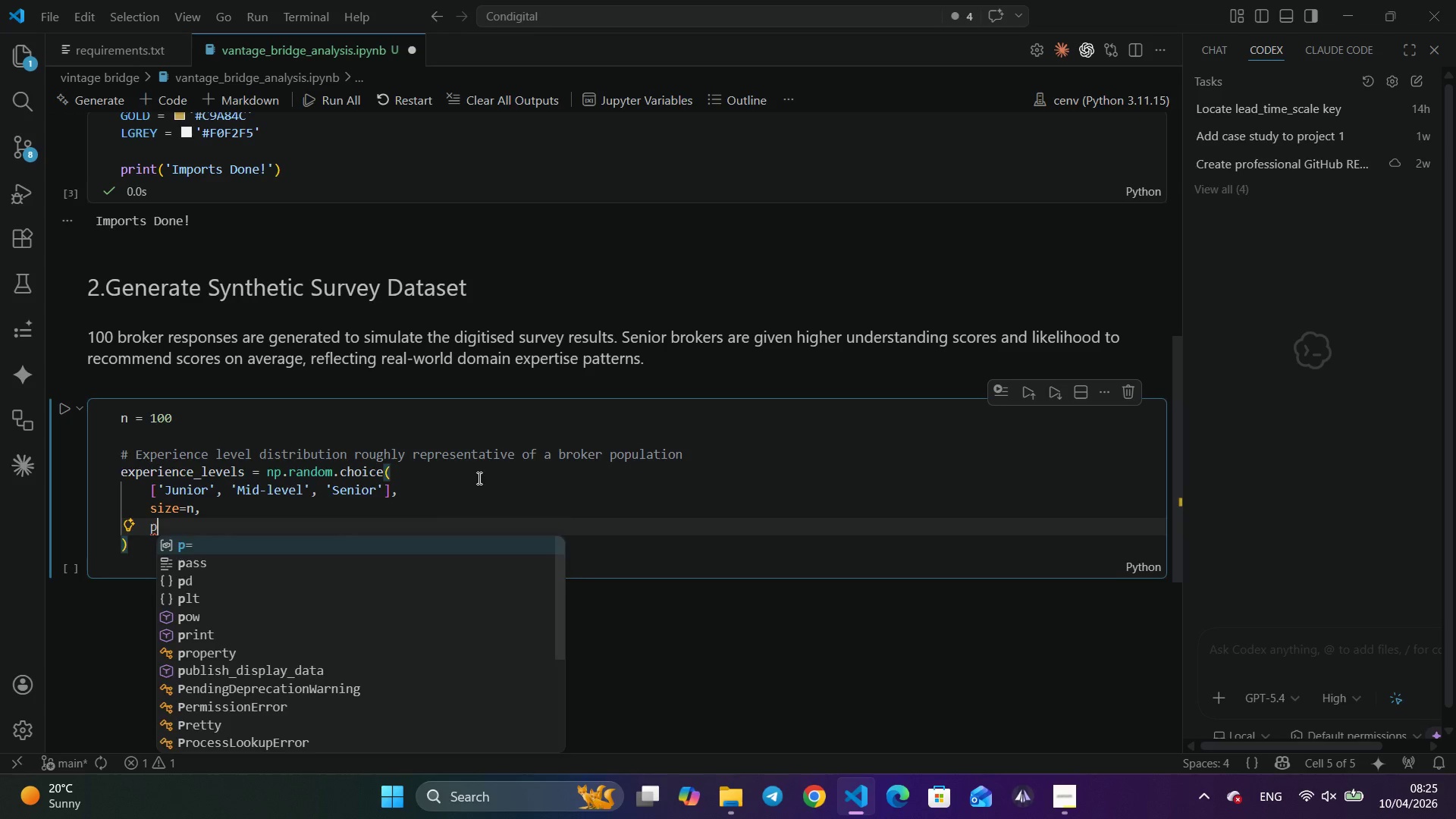 
key(Enter)
 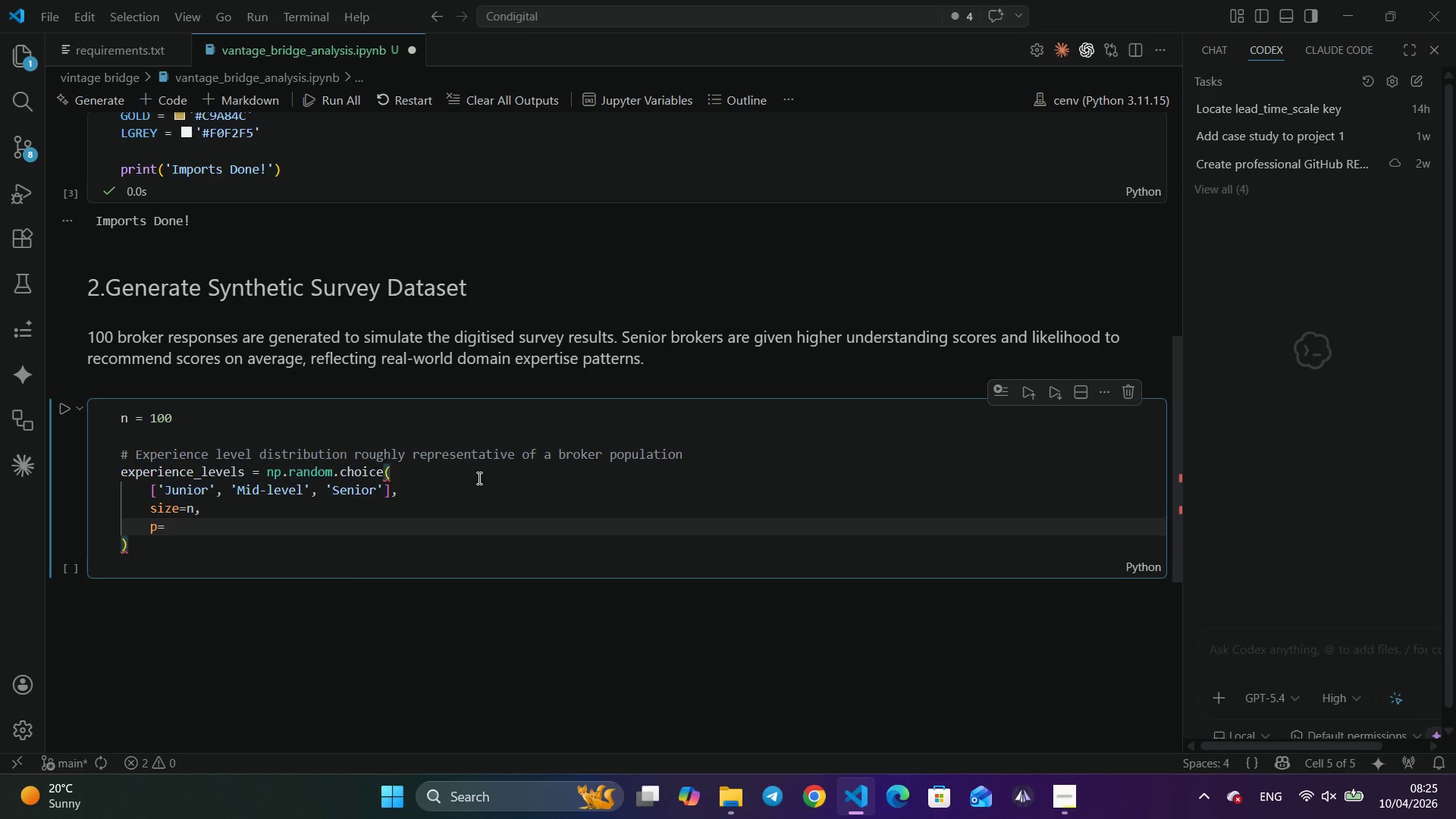 
type([0.30, 0.45, 0.25)
 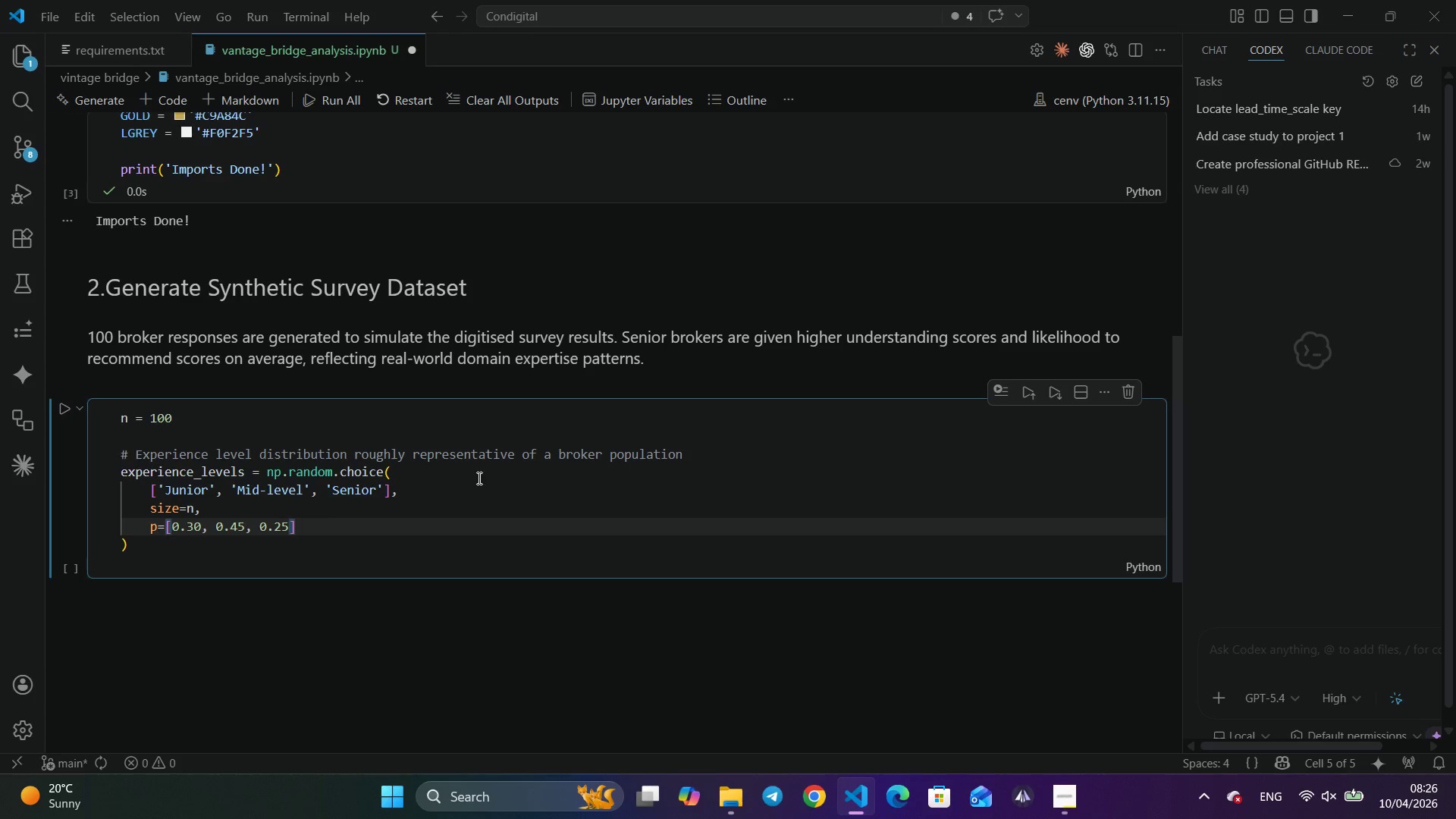 
key(ArrowDown)
 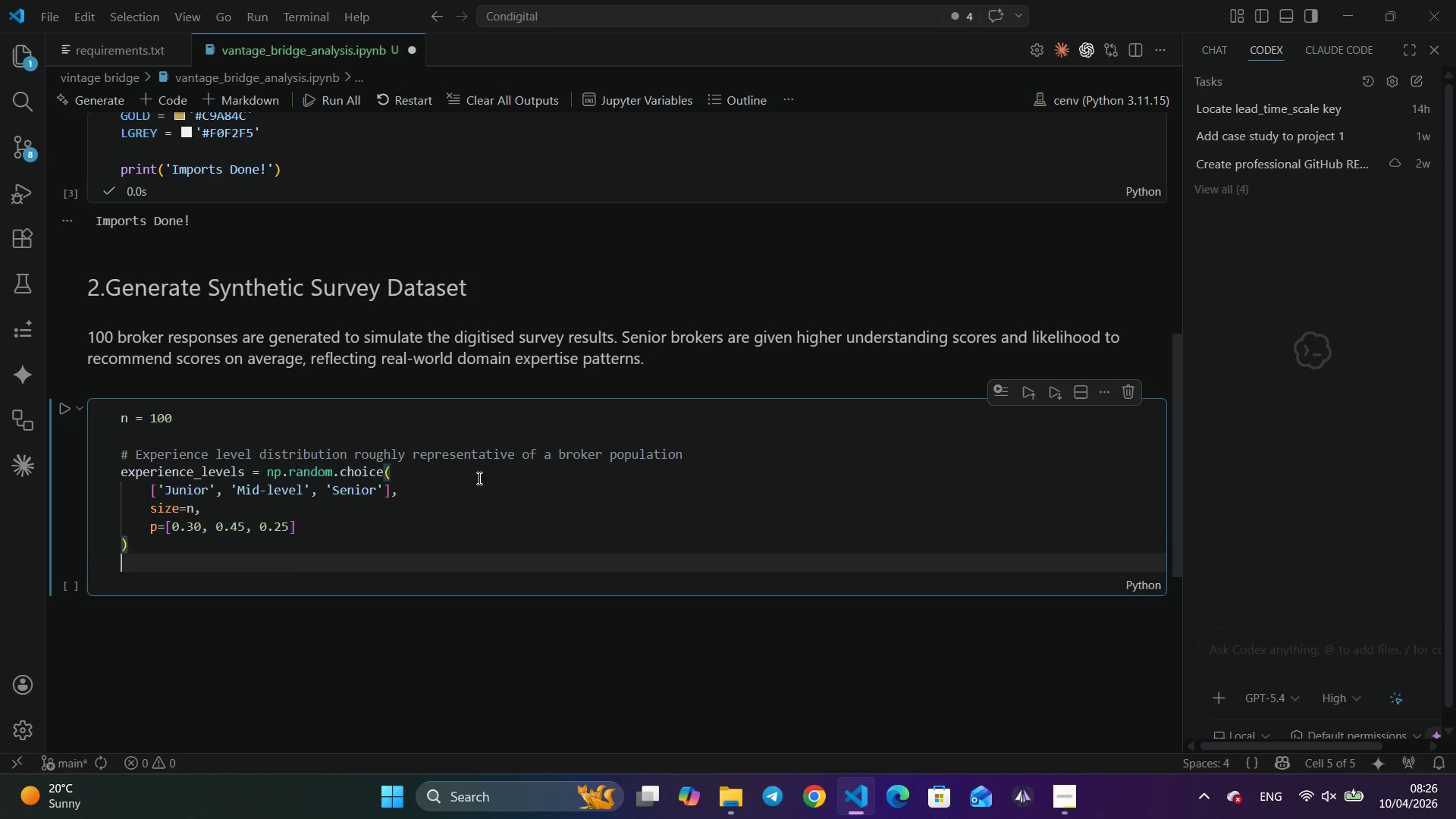 
key(Enter)
 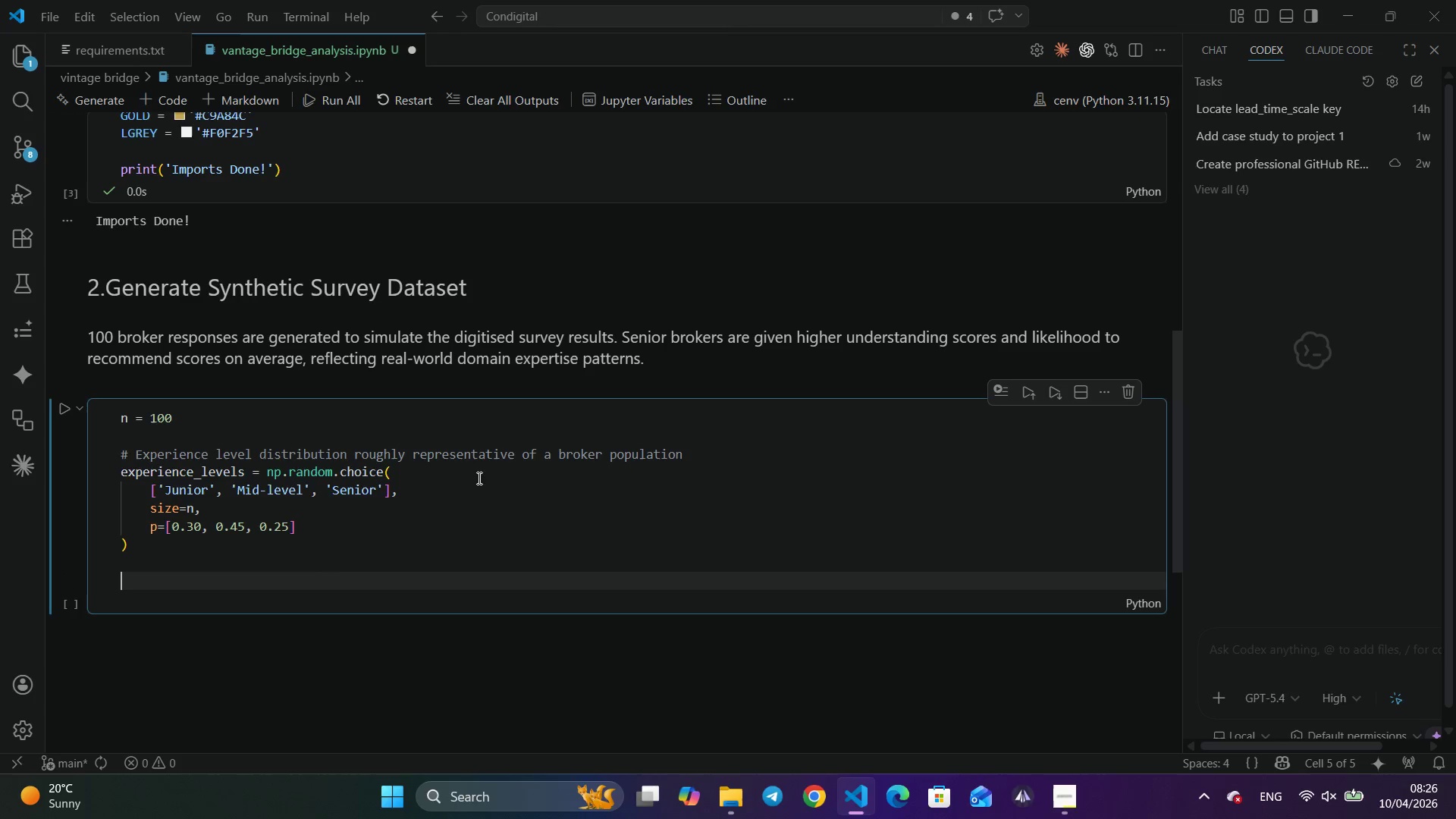 
key(Enter)
 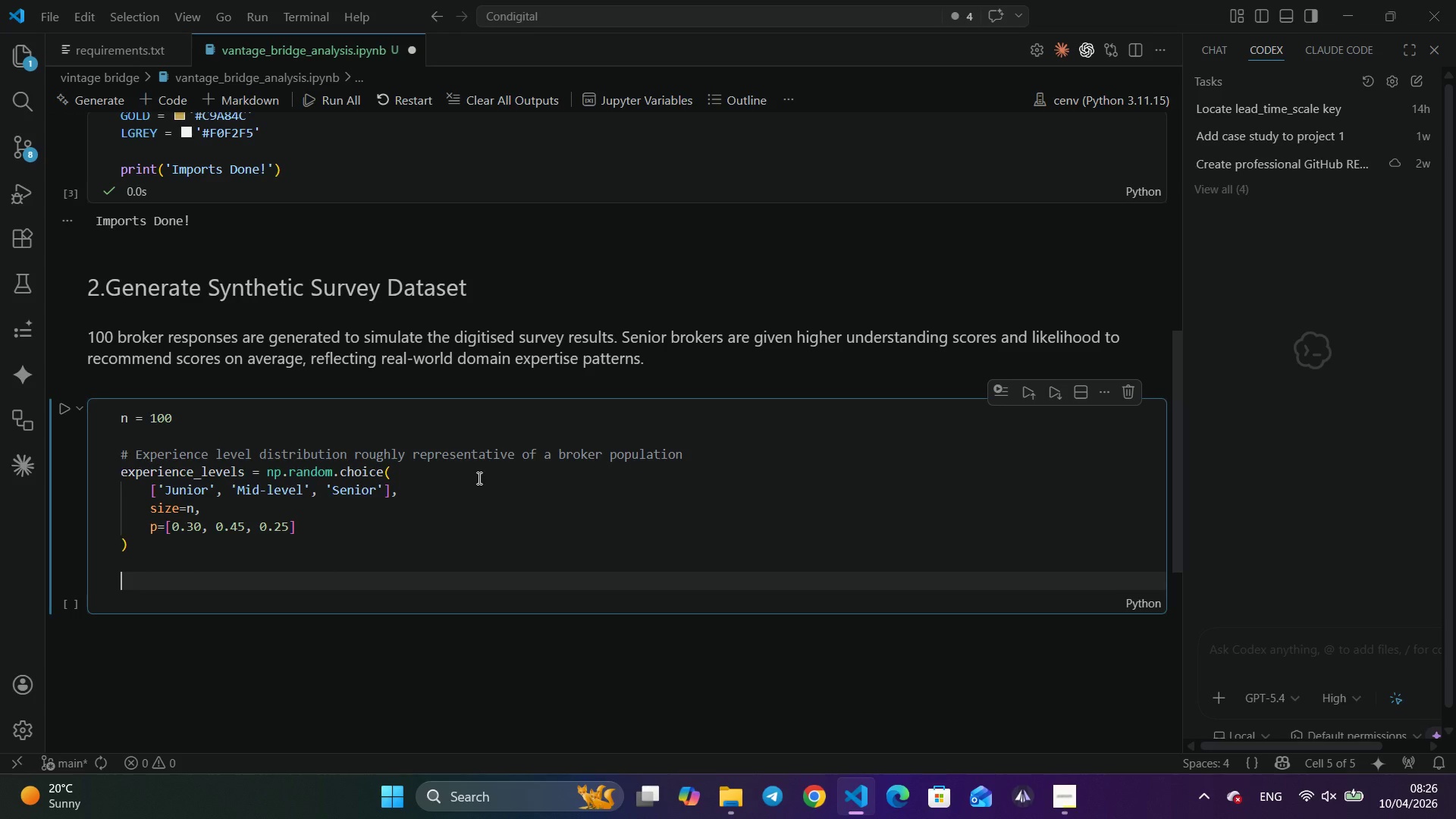 
type(# Understani)
key(Backspace)
type(ding score w)
key(Backspace)
type(varies by experience level (1-10 integer)
 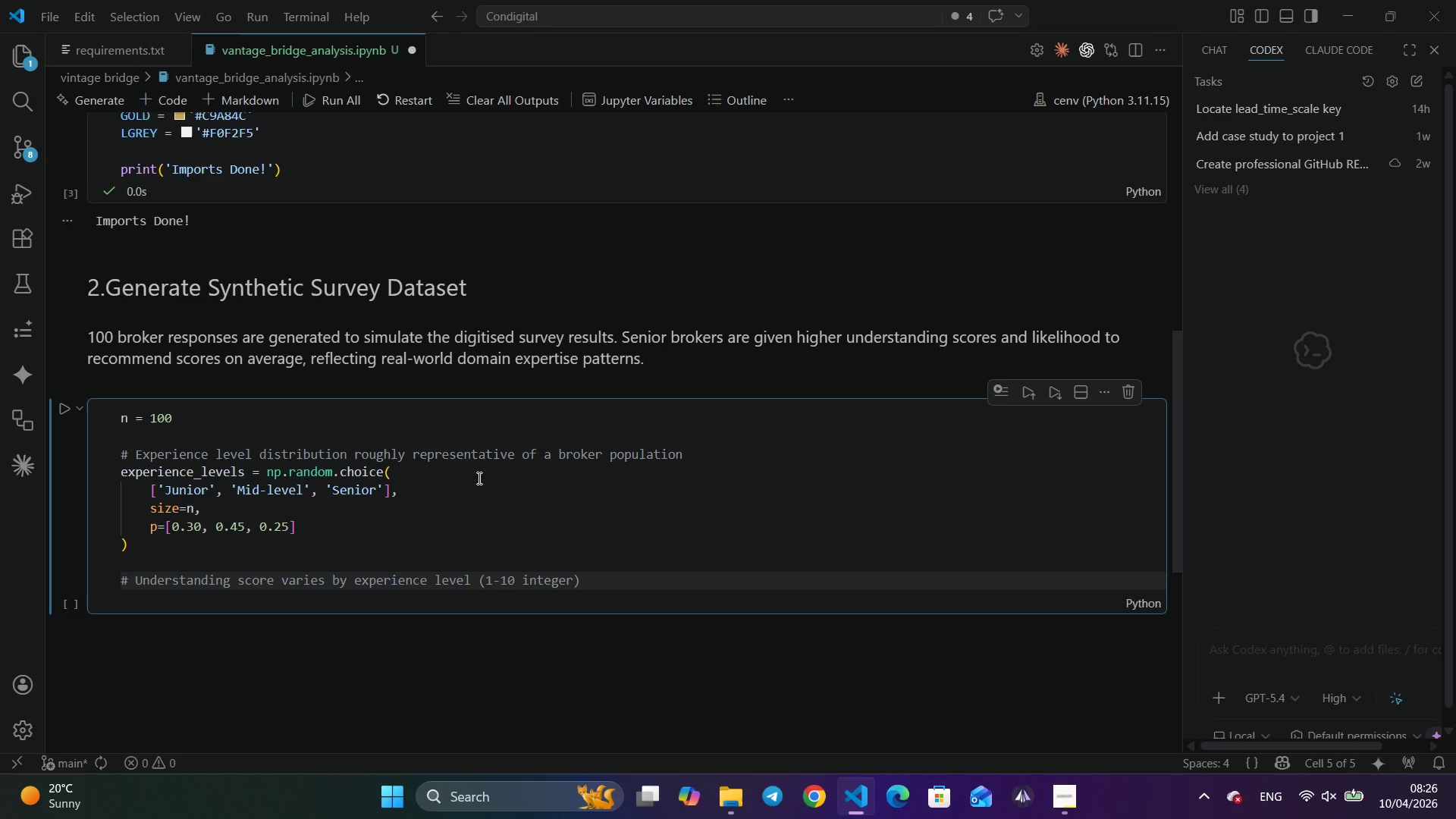 
key(ArrowRight)
 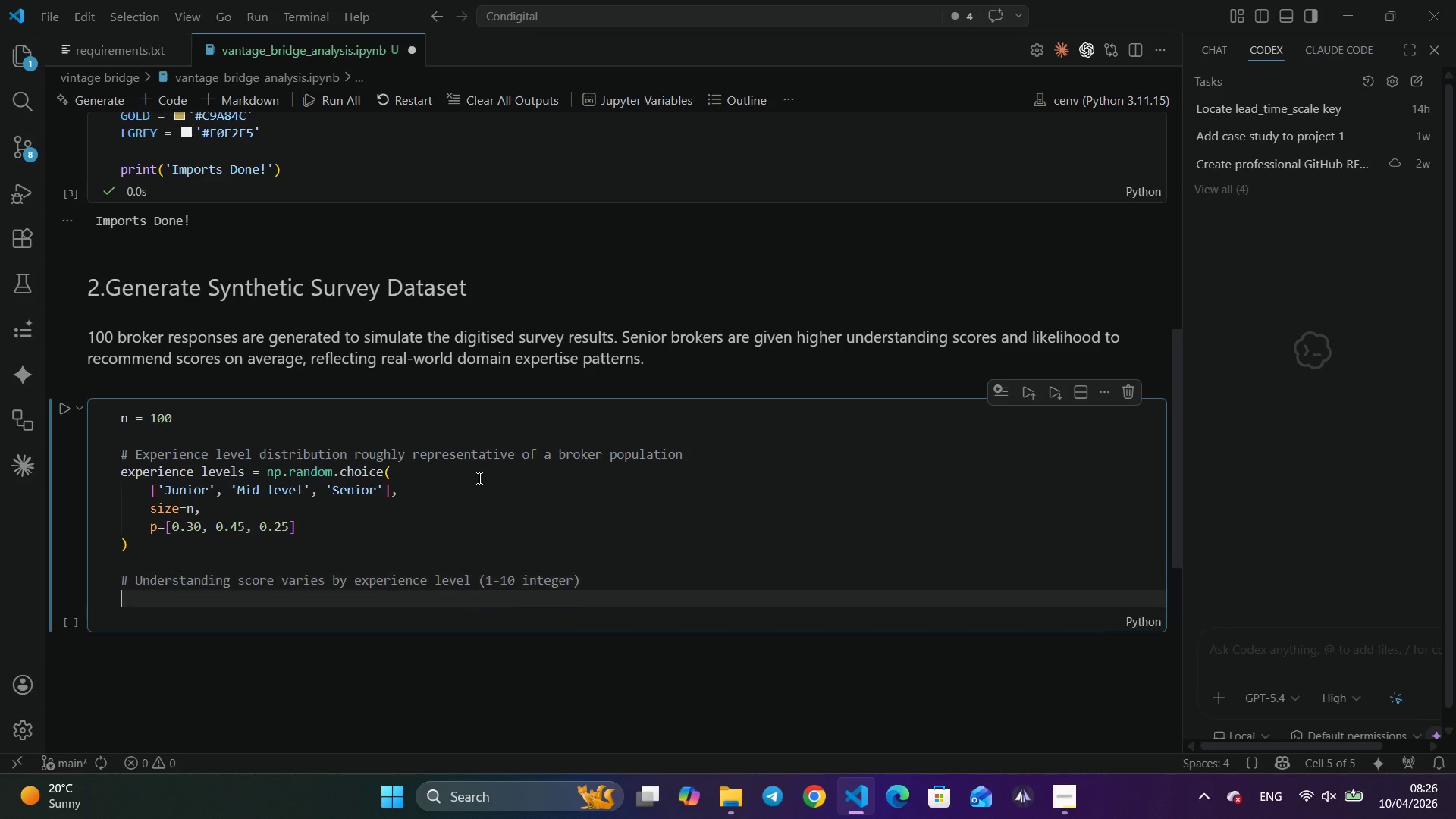 
key(Enter)
 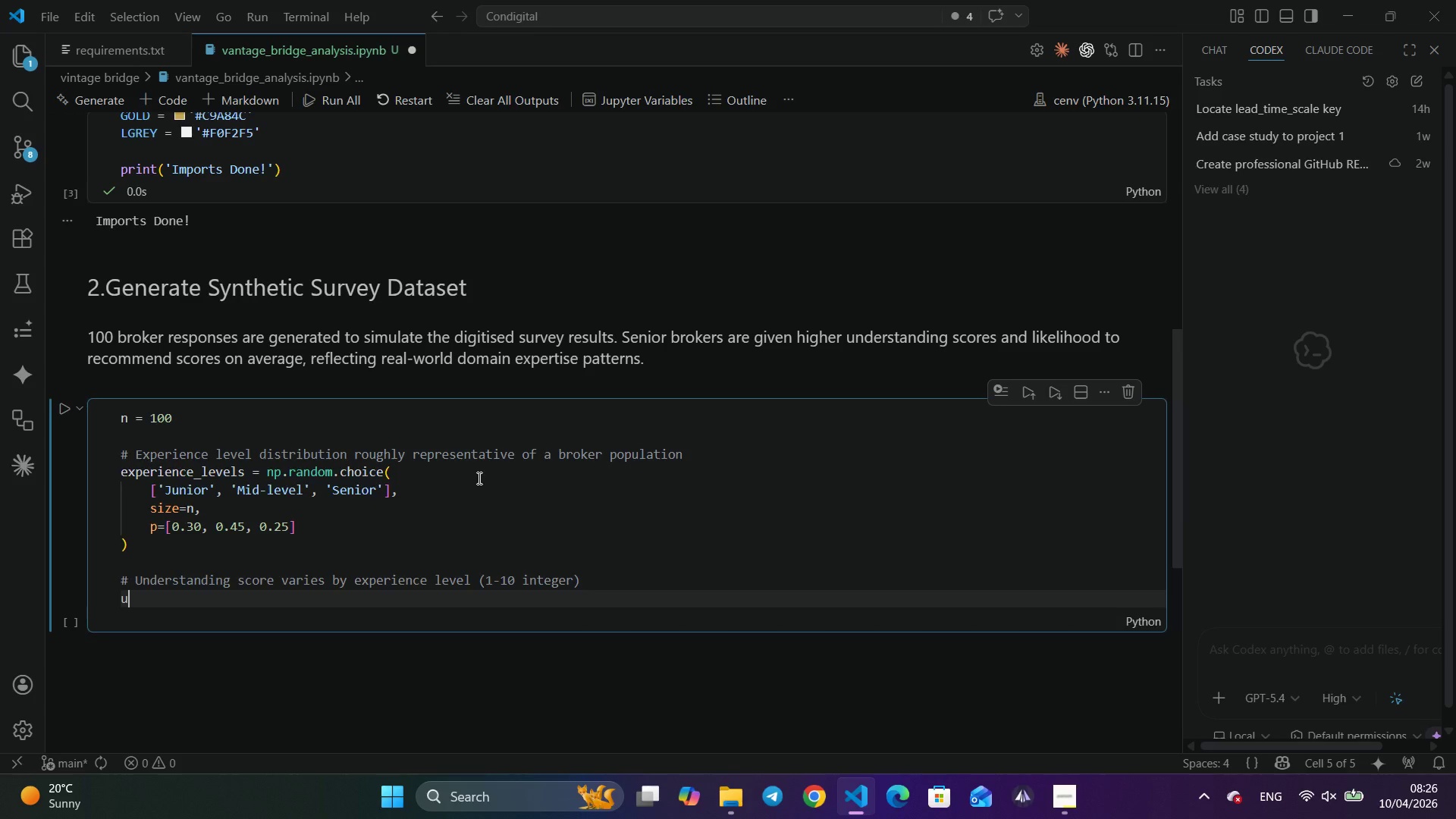 
type(undert)
key(Backspace)
type(standing_scores = [)
 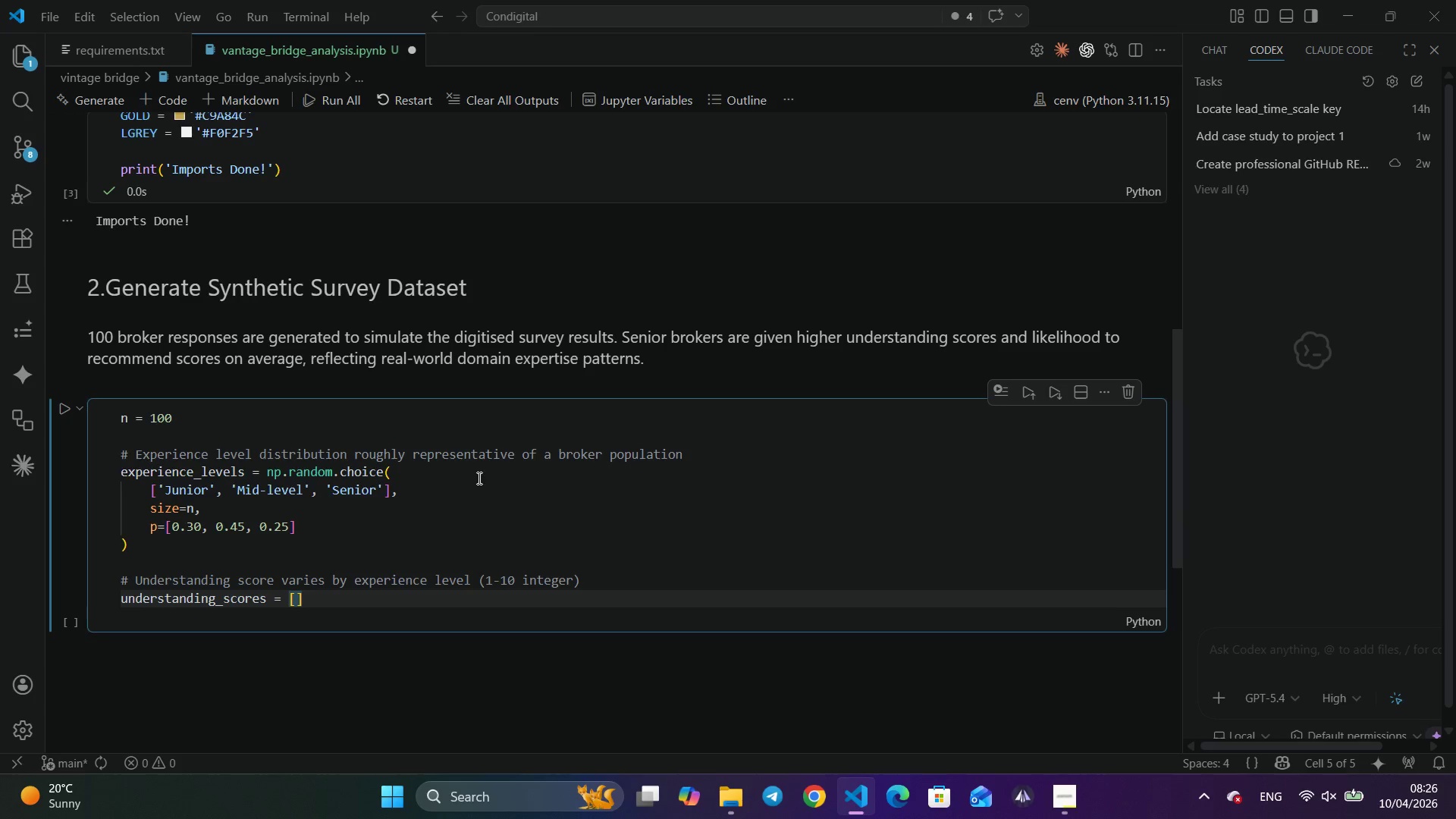 
scroll: coordinate [481, 479], scroll_direction: down, amount: 4.0
 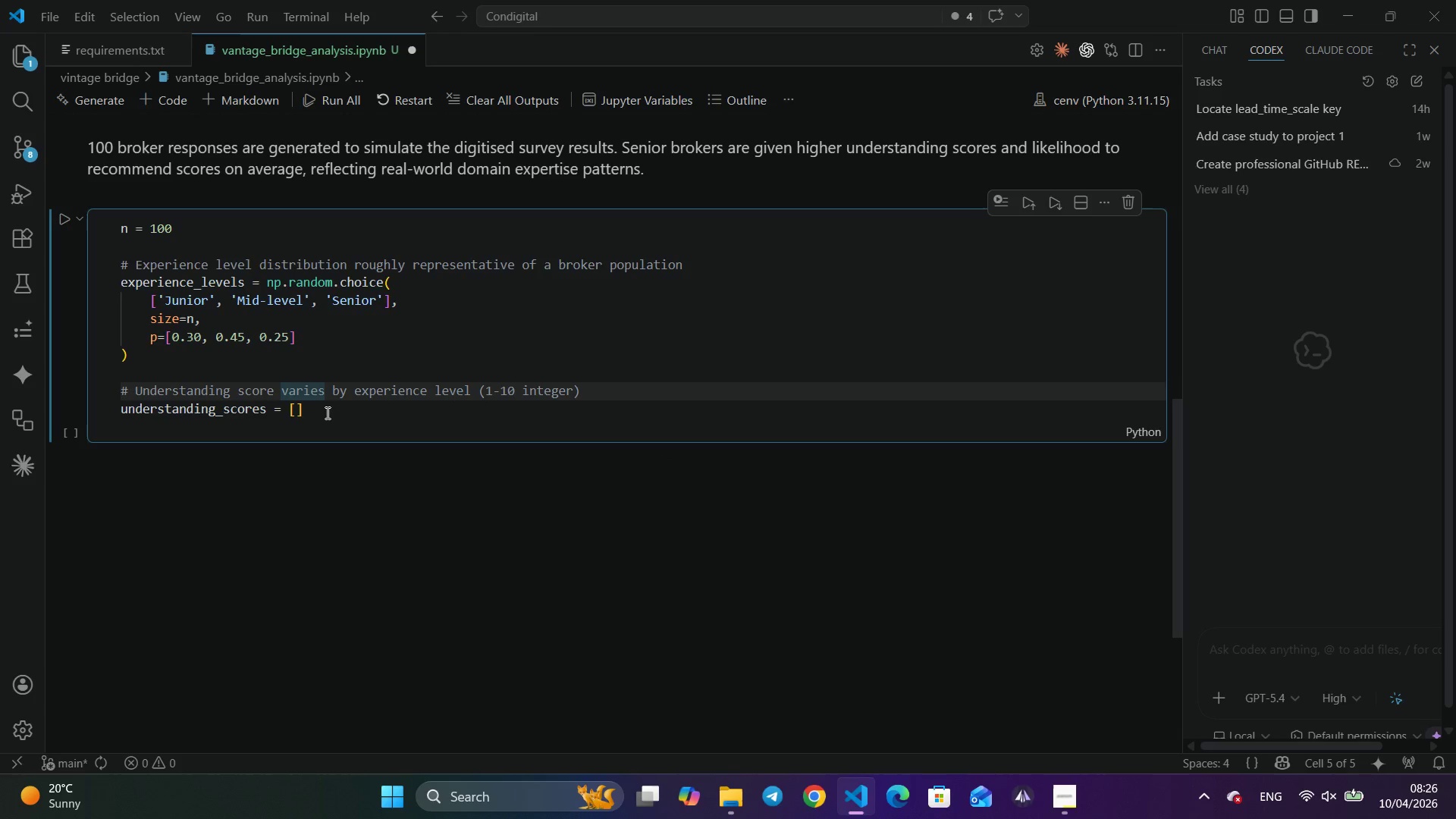 
wait(7.95)
 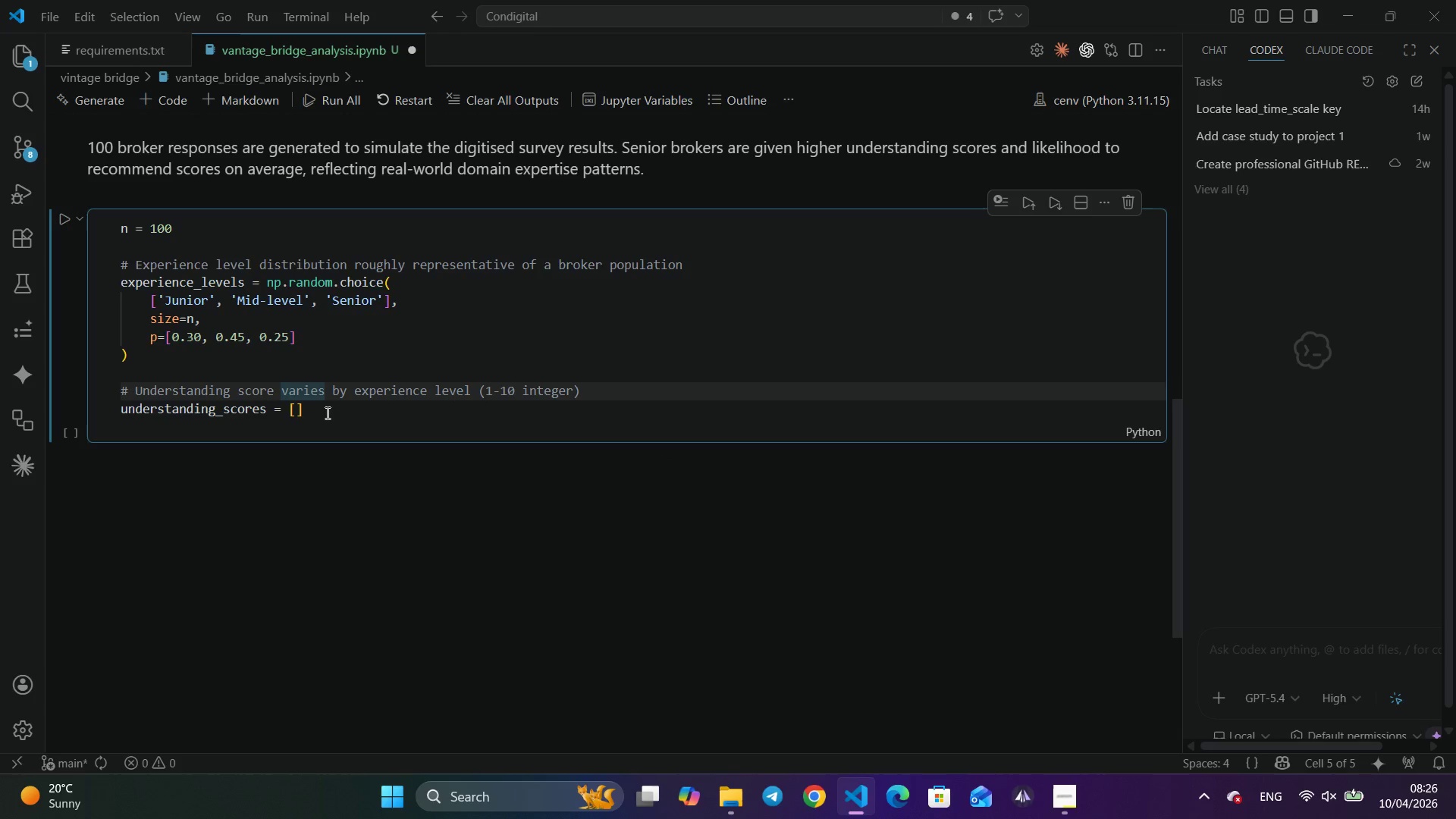 
key(Enter)
 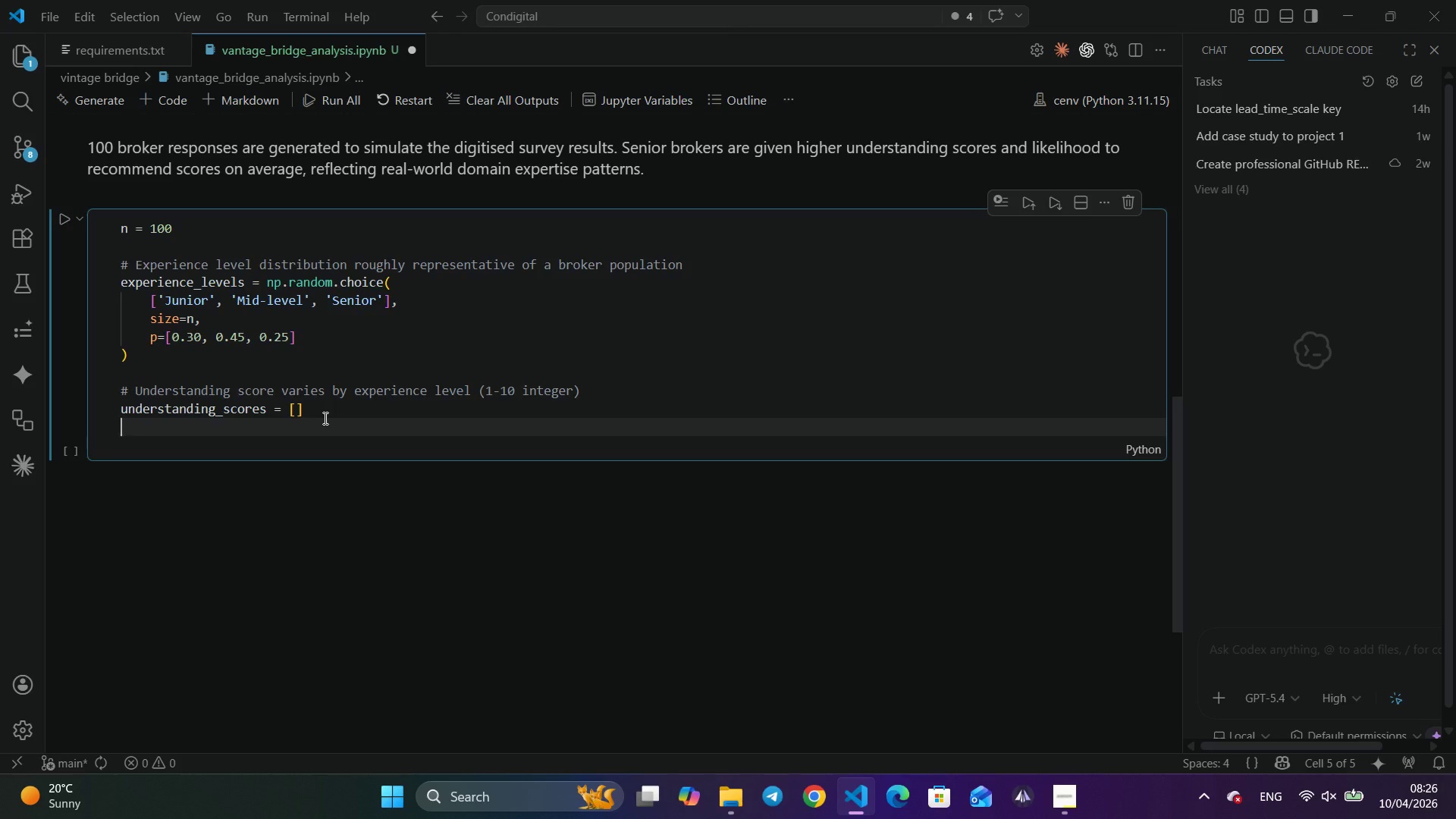 
type(for level in expl)
 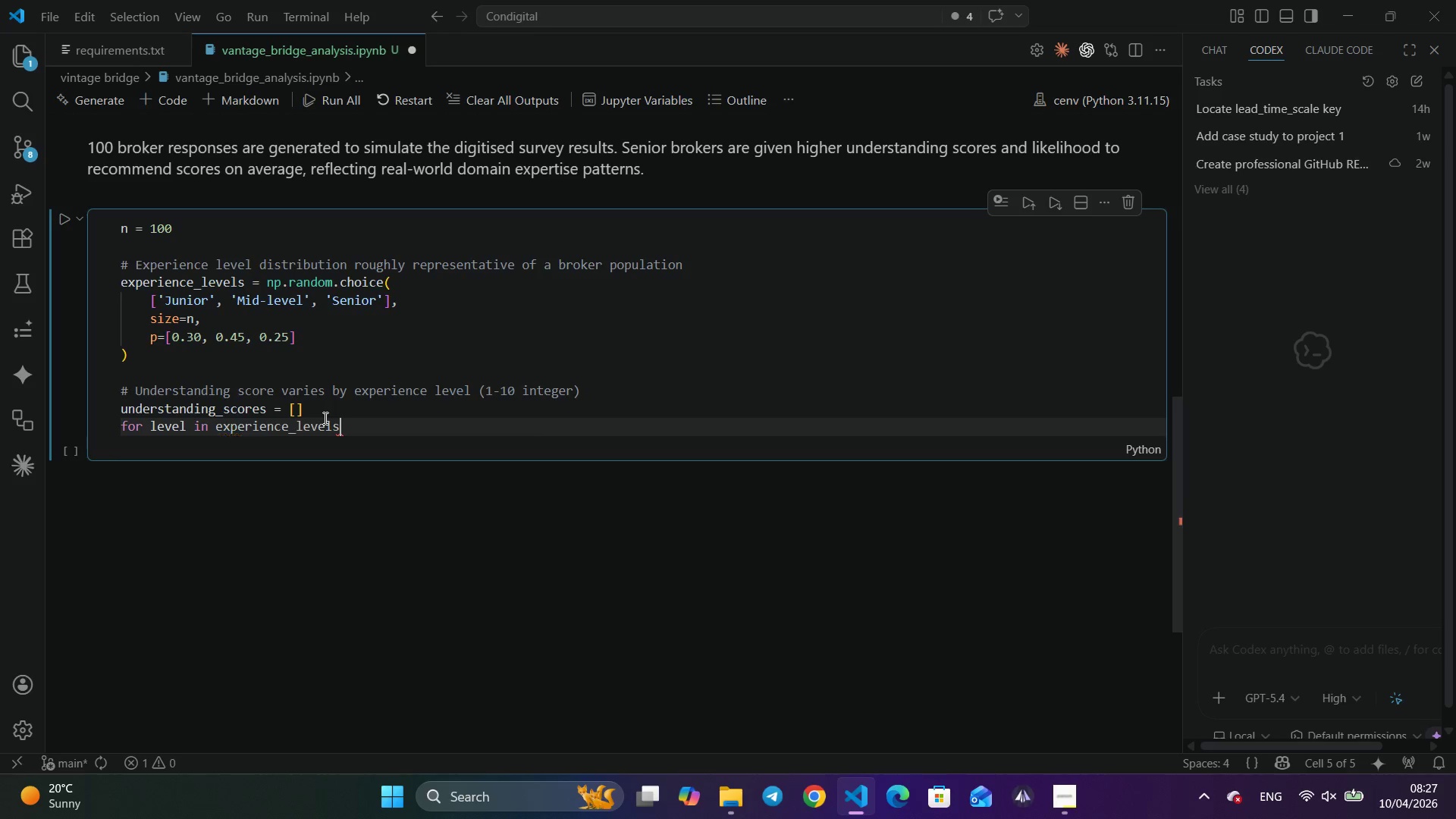 
key(Enter)
 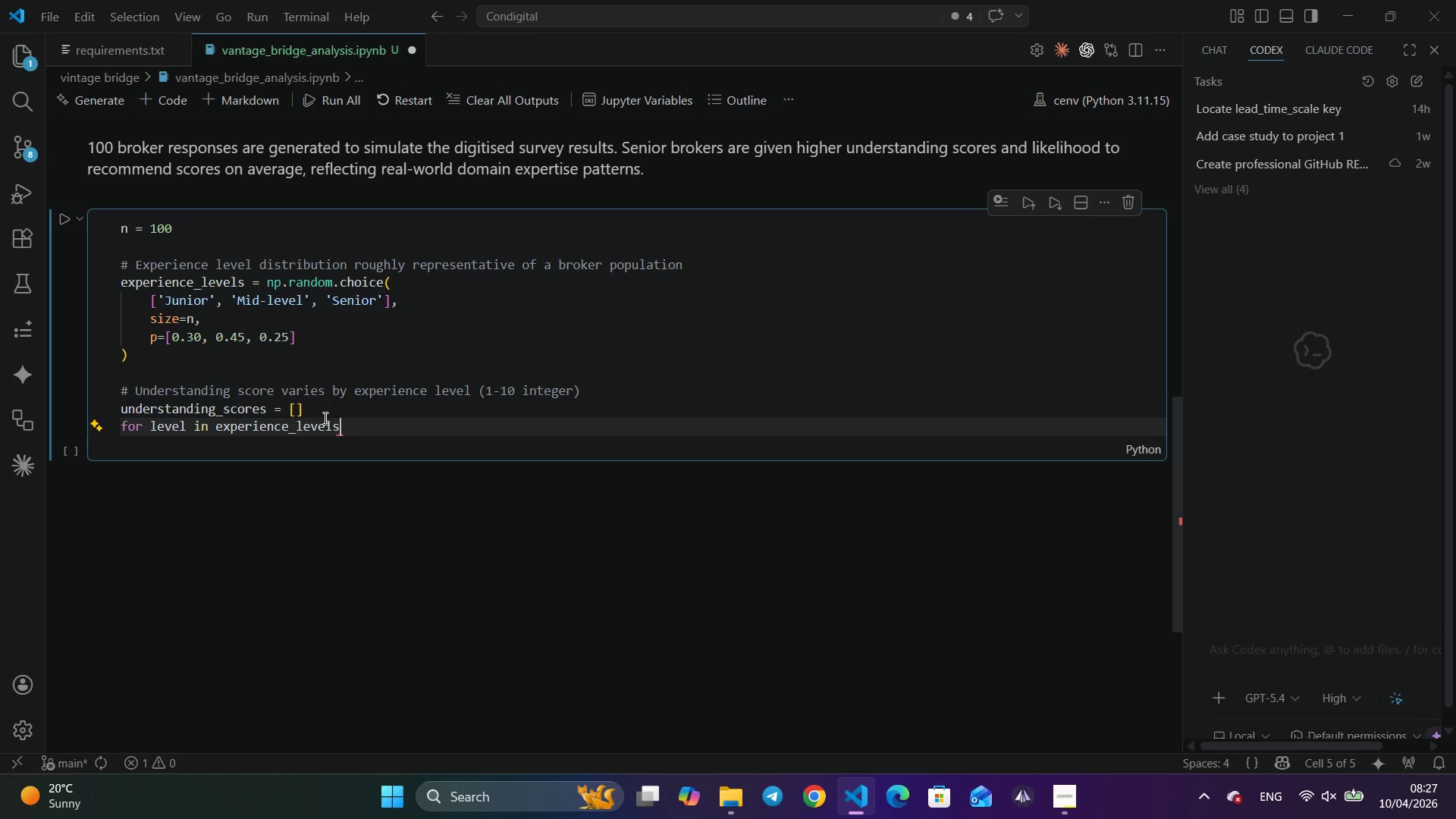 
key(Shift+Semicolon)
 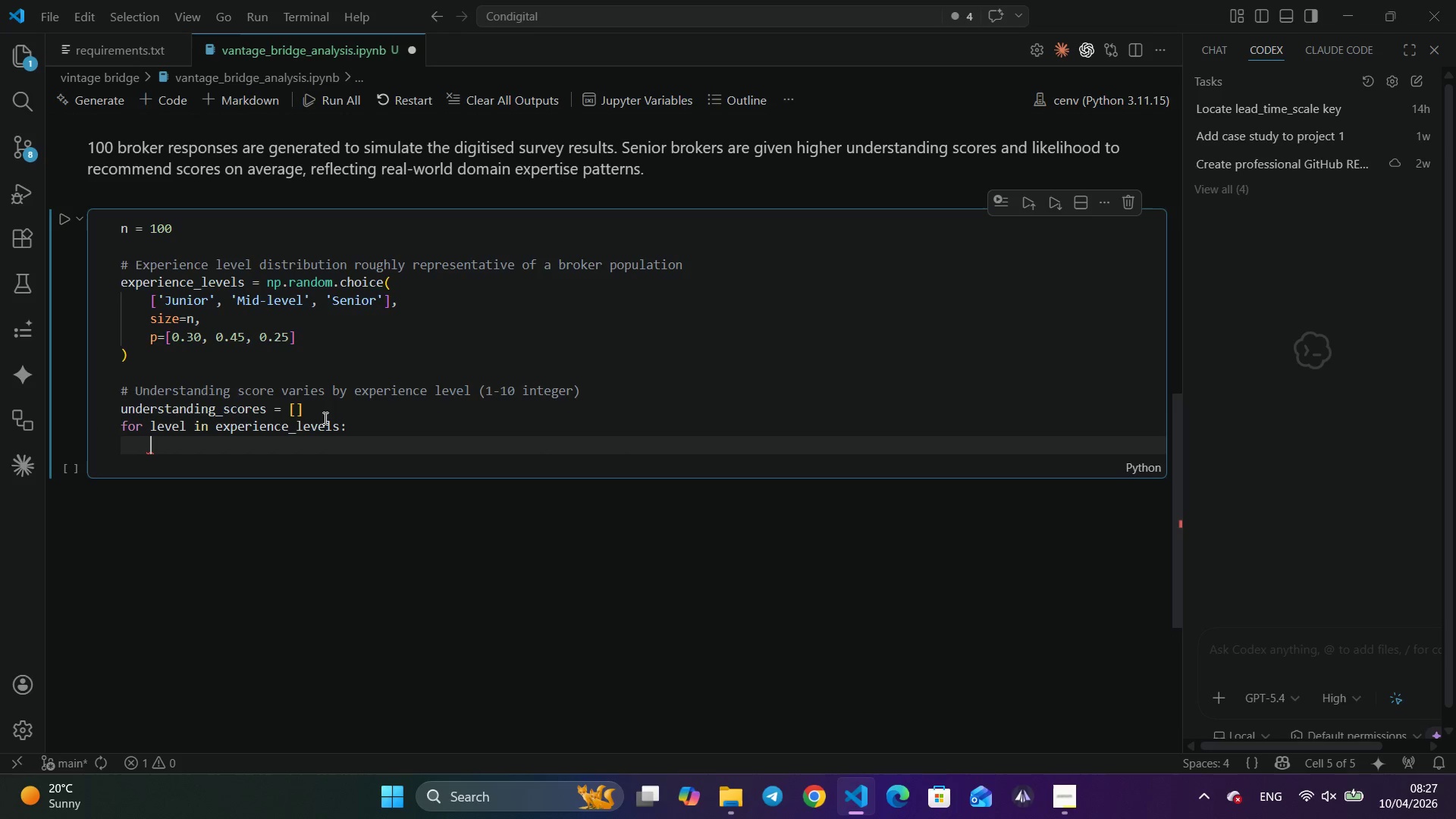 
key(Enter)
 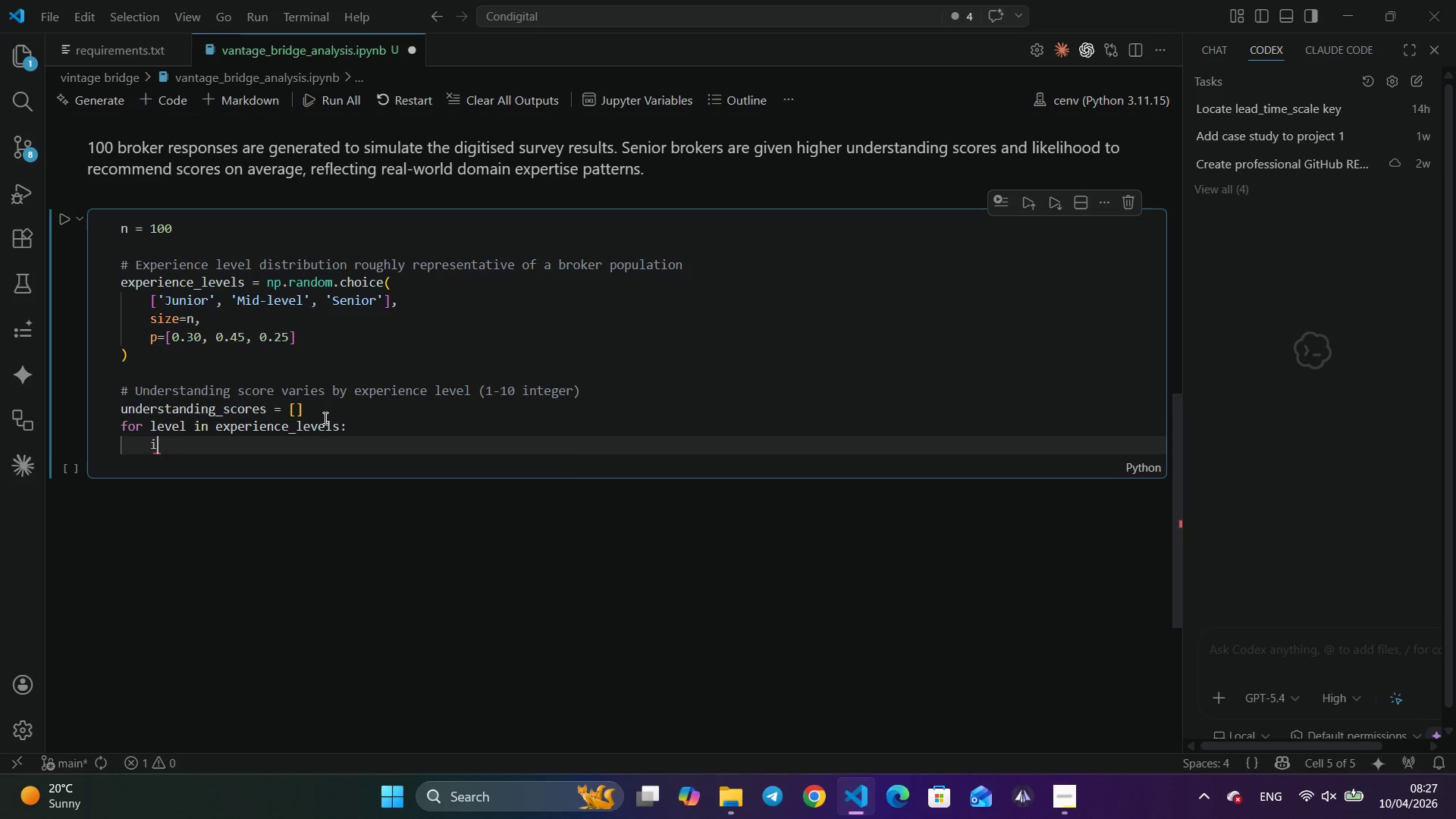 
type(if lev)
 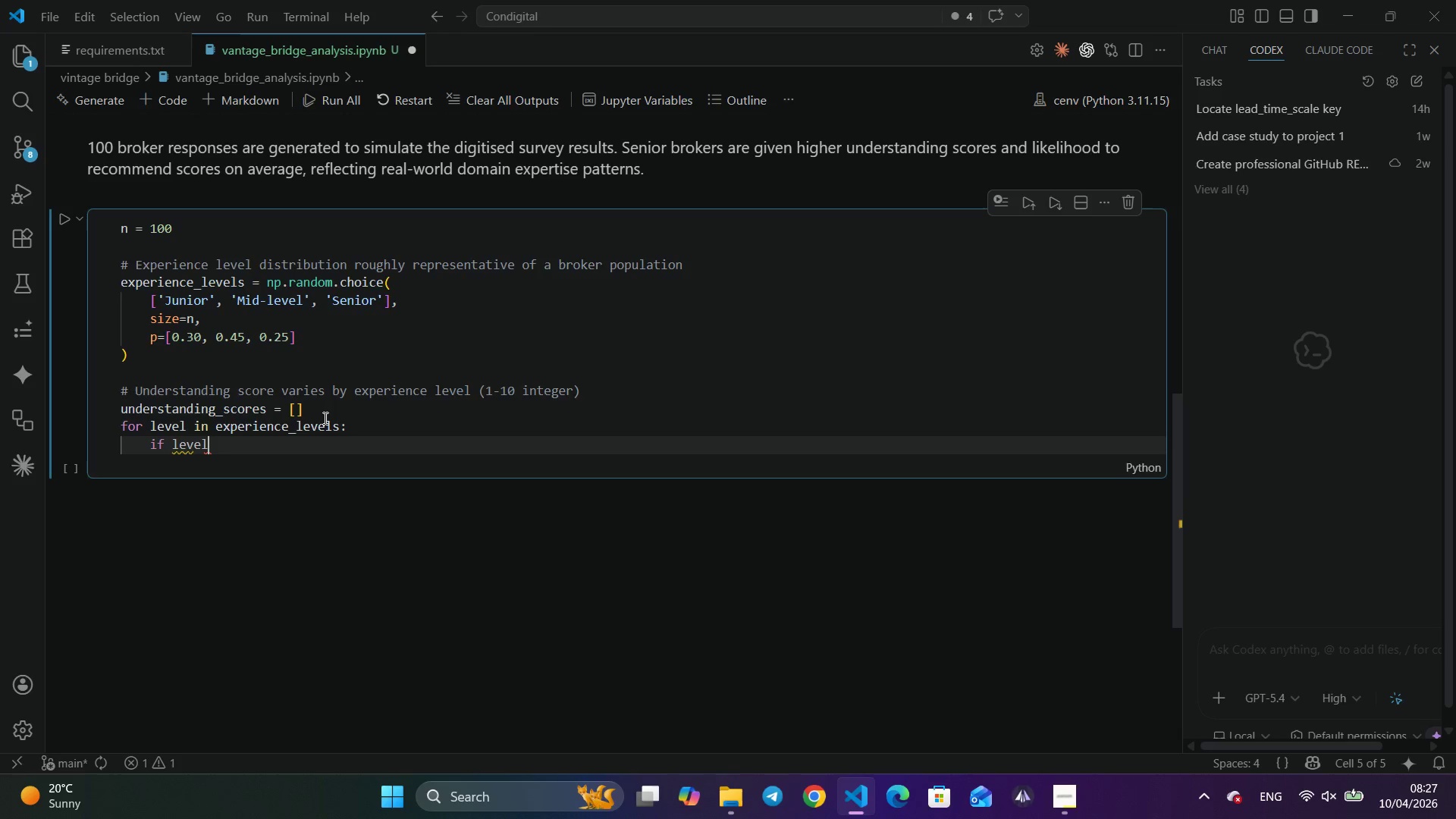 
key(Enter)
 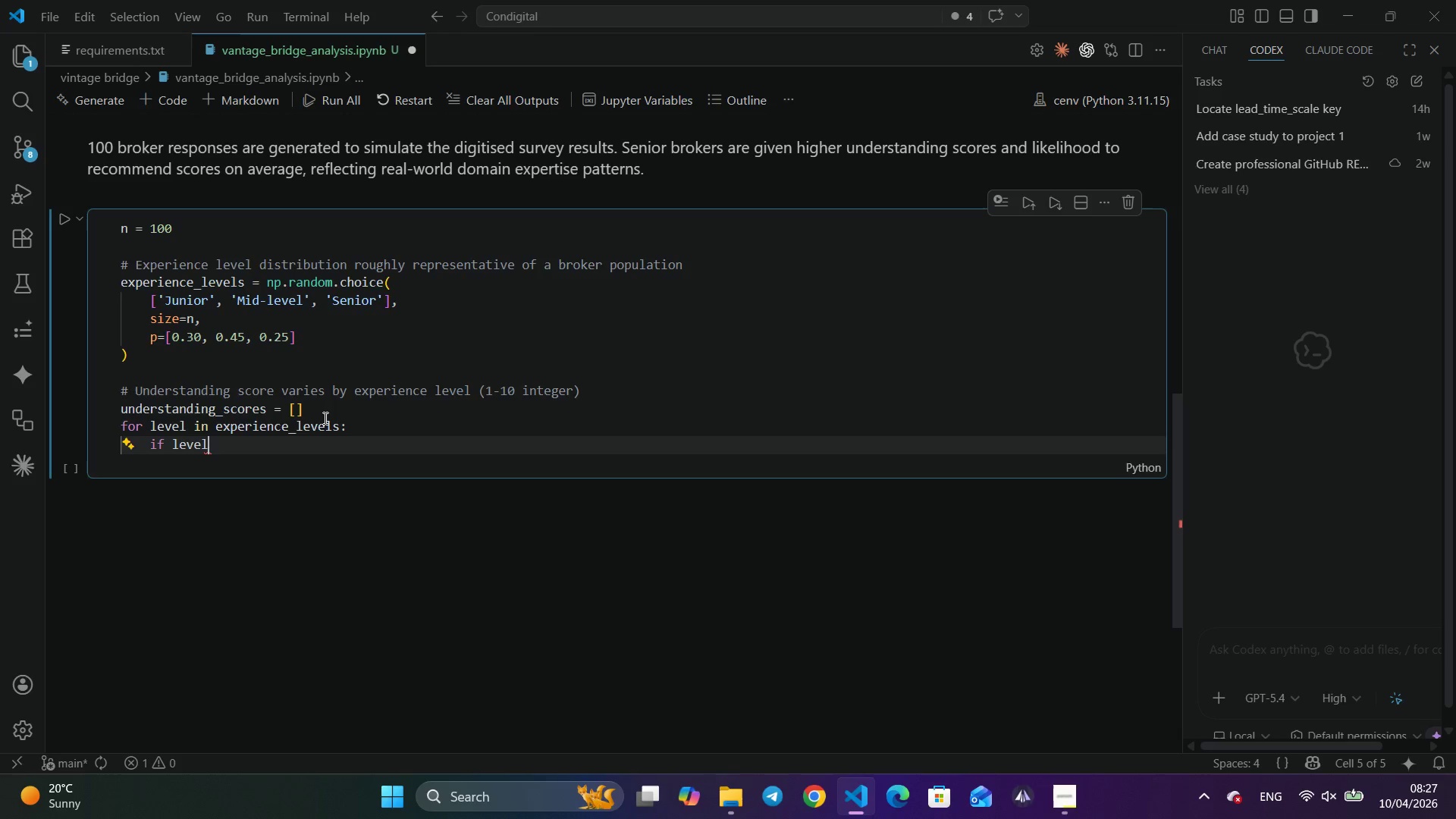 
type( == 'Junior)
 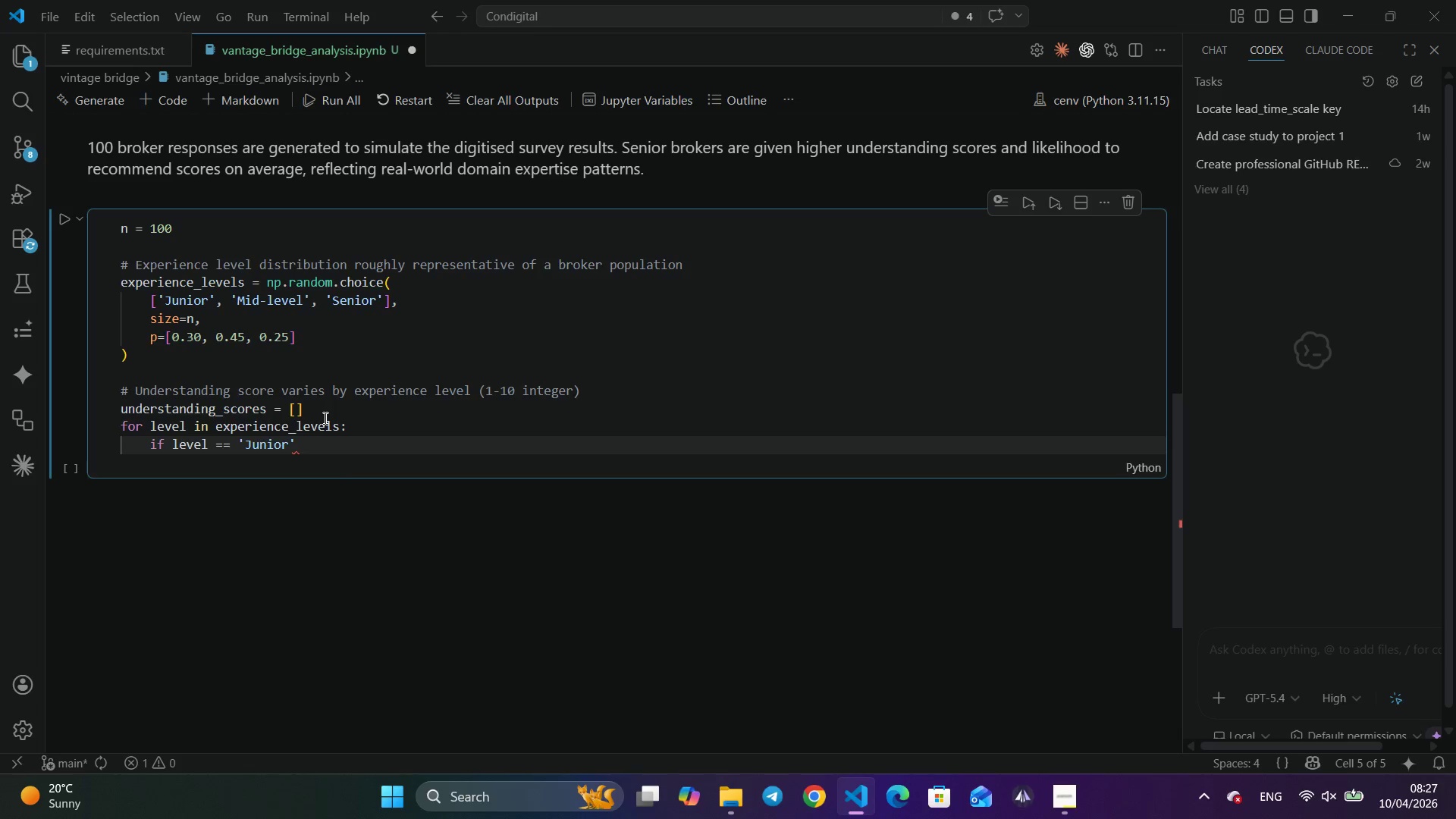 
key(ArrowRight)
 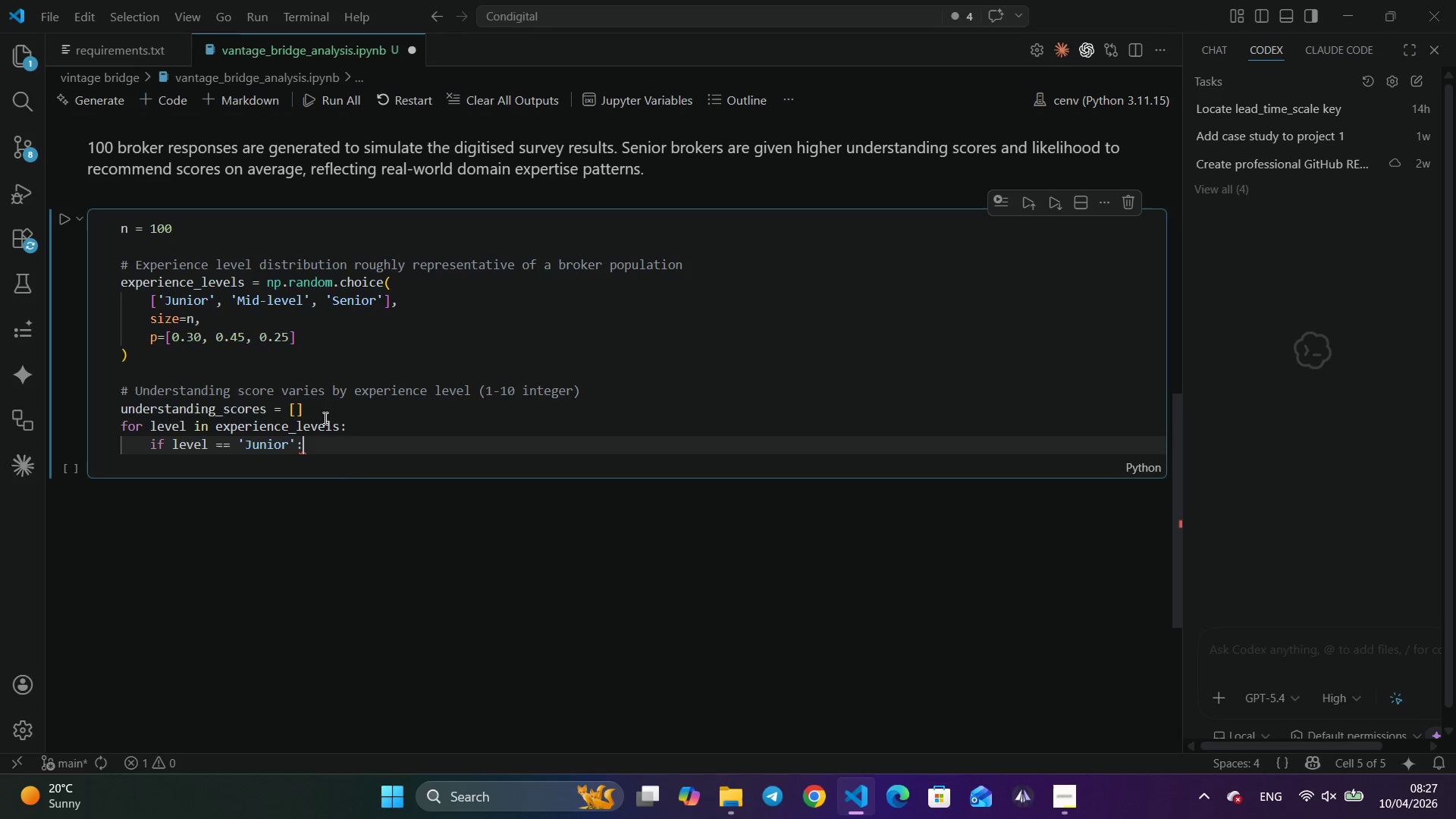 
key(Shift+ShiftLeft)
 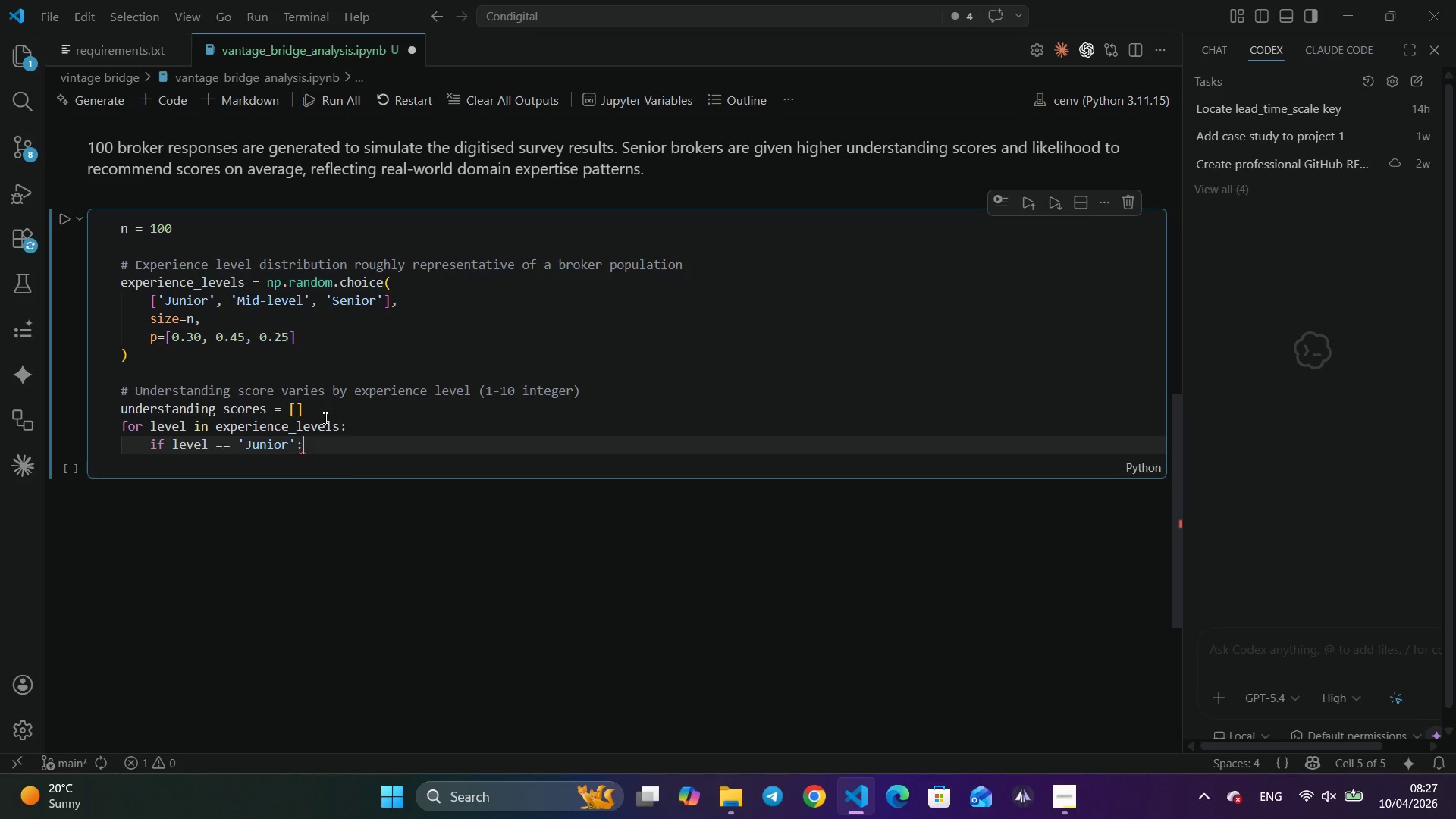 
key(Shift+Semicolon)
 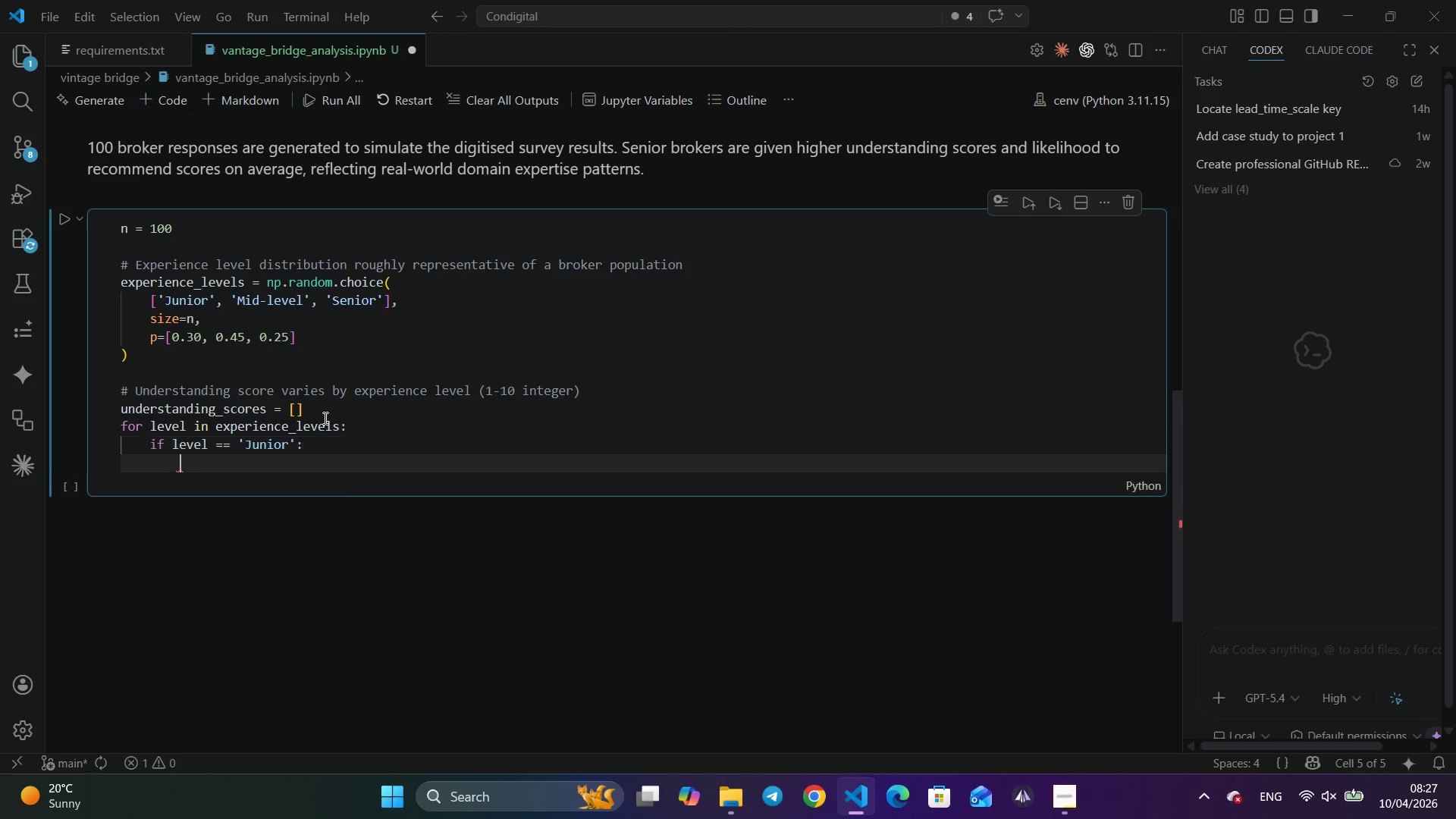 
key(Enter)
 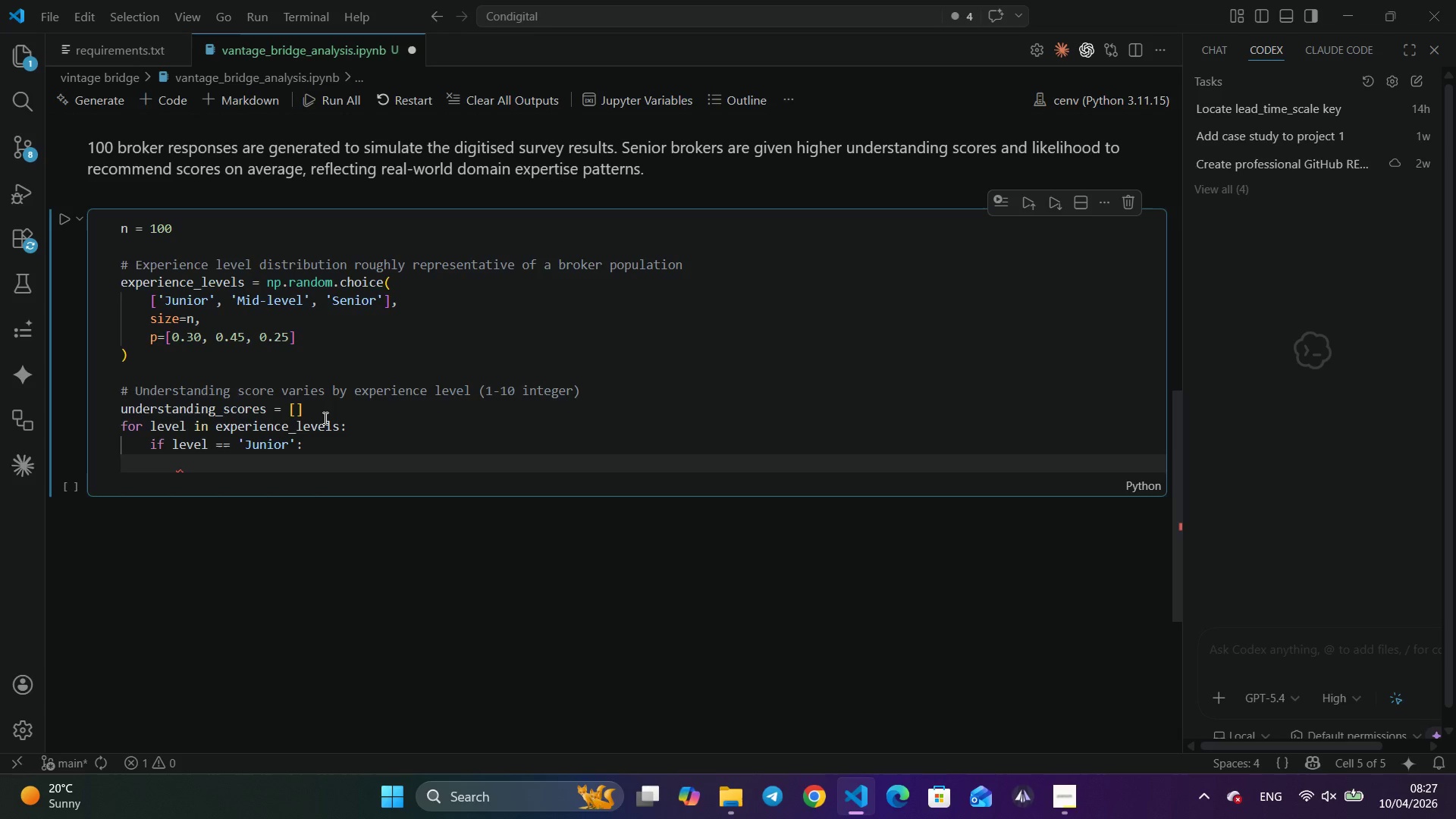 
type(score = np.rand)
 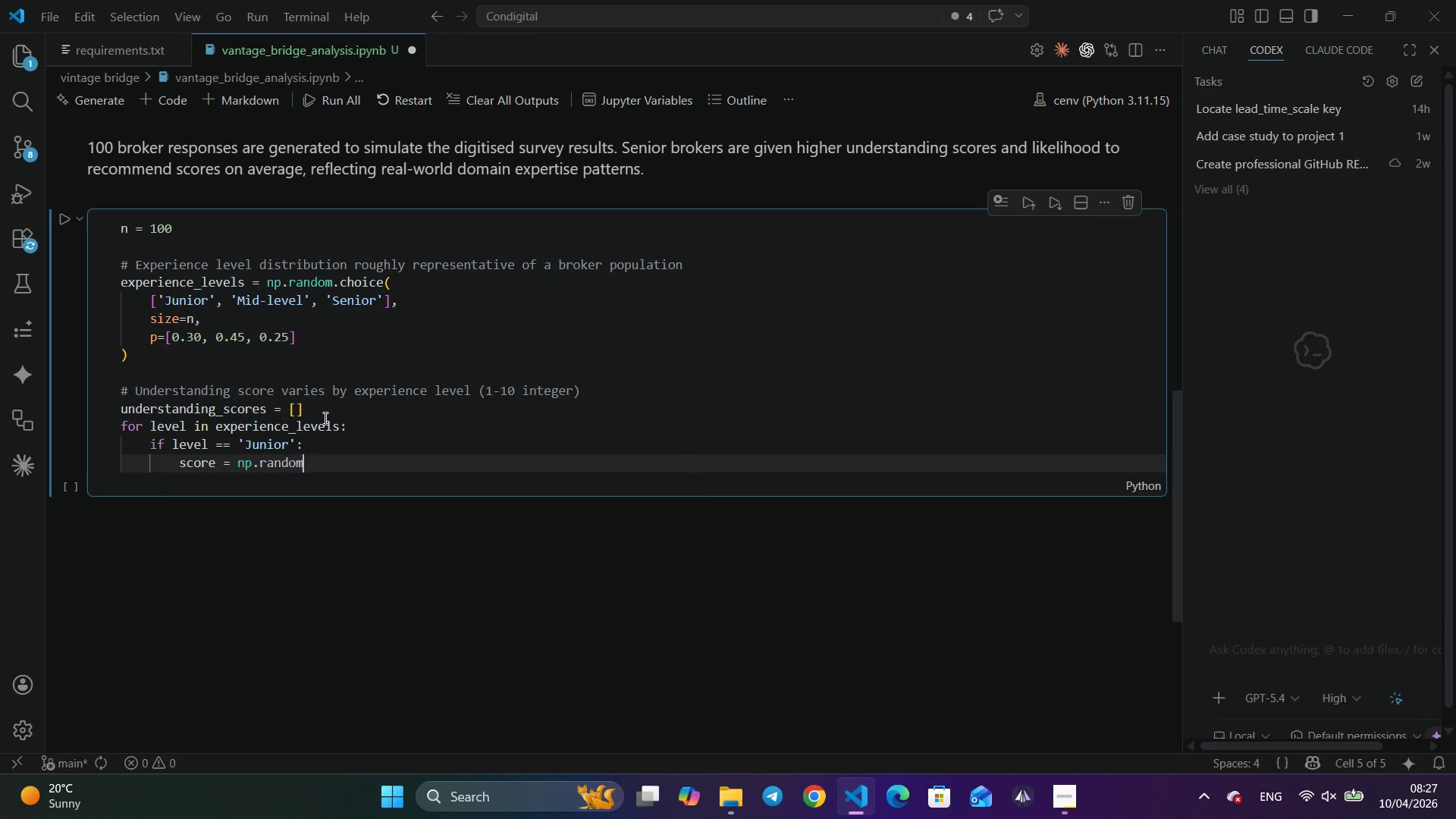 
key(Enter)
 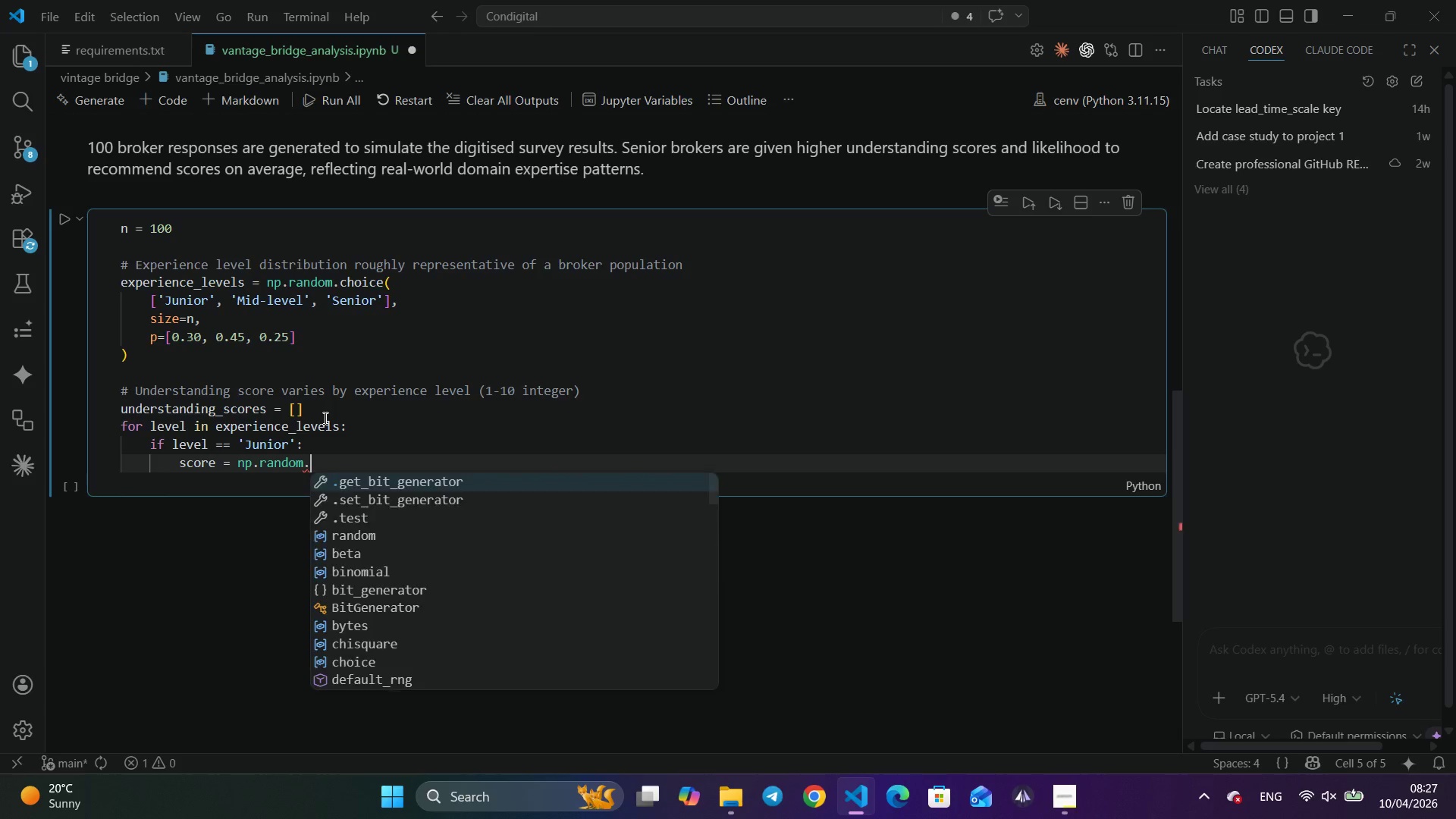 
type(.ranint)
 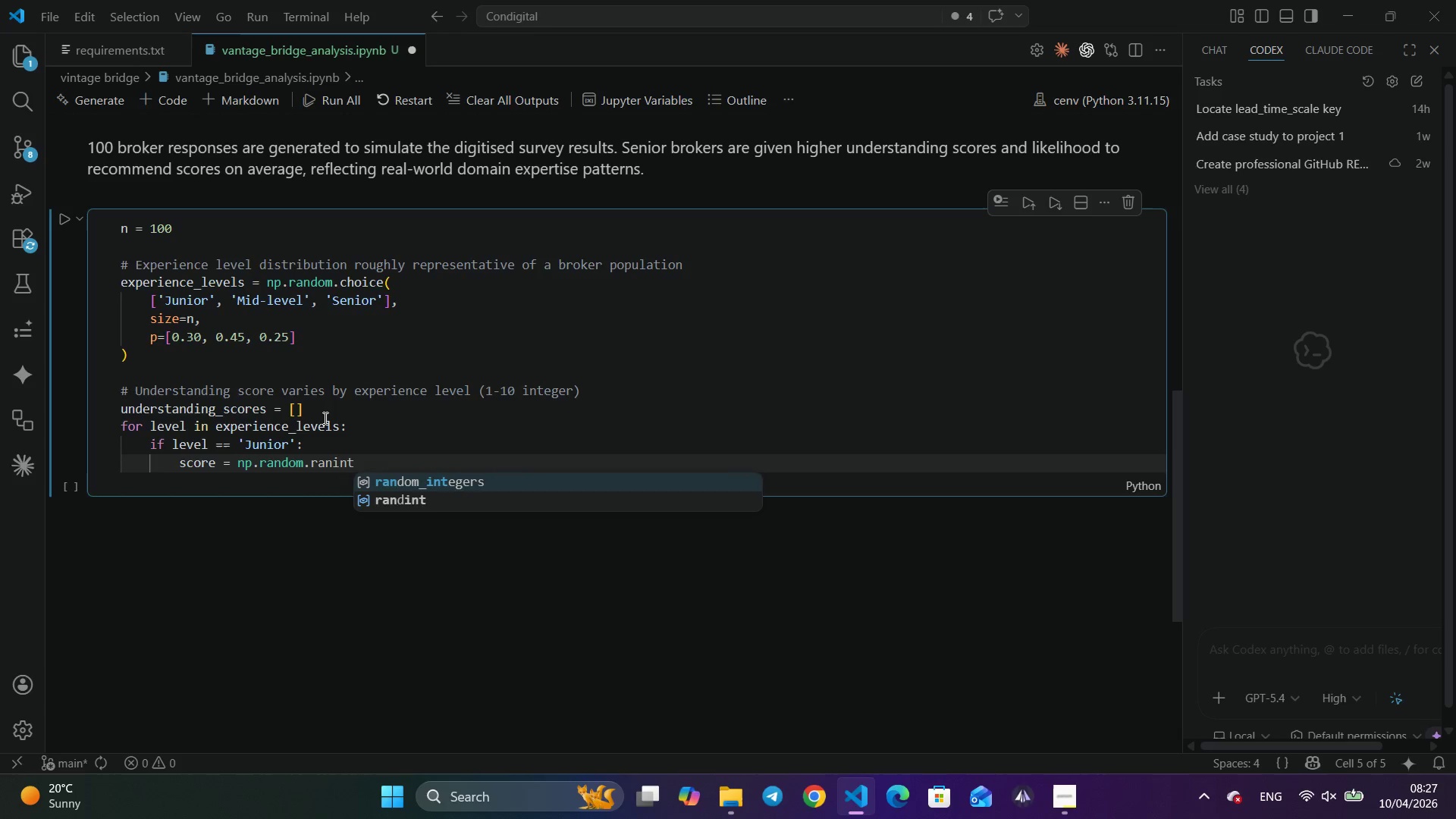 
key(ArrowDown)
 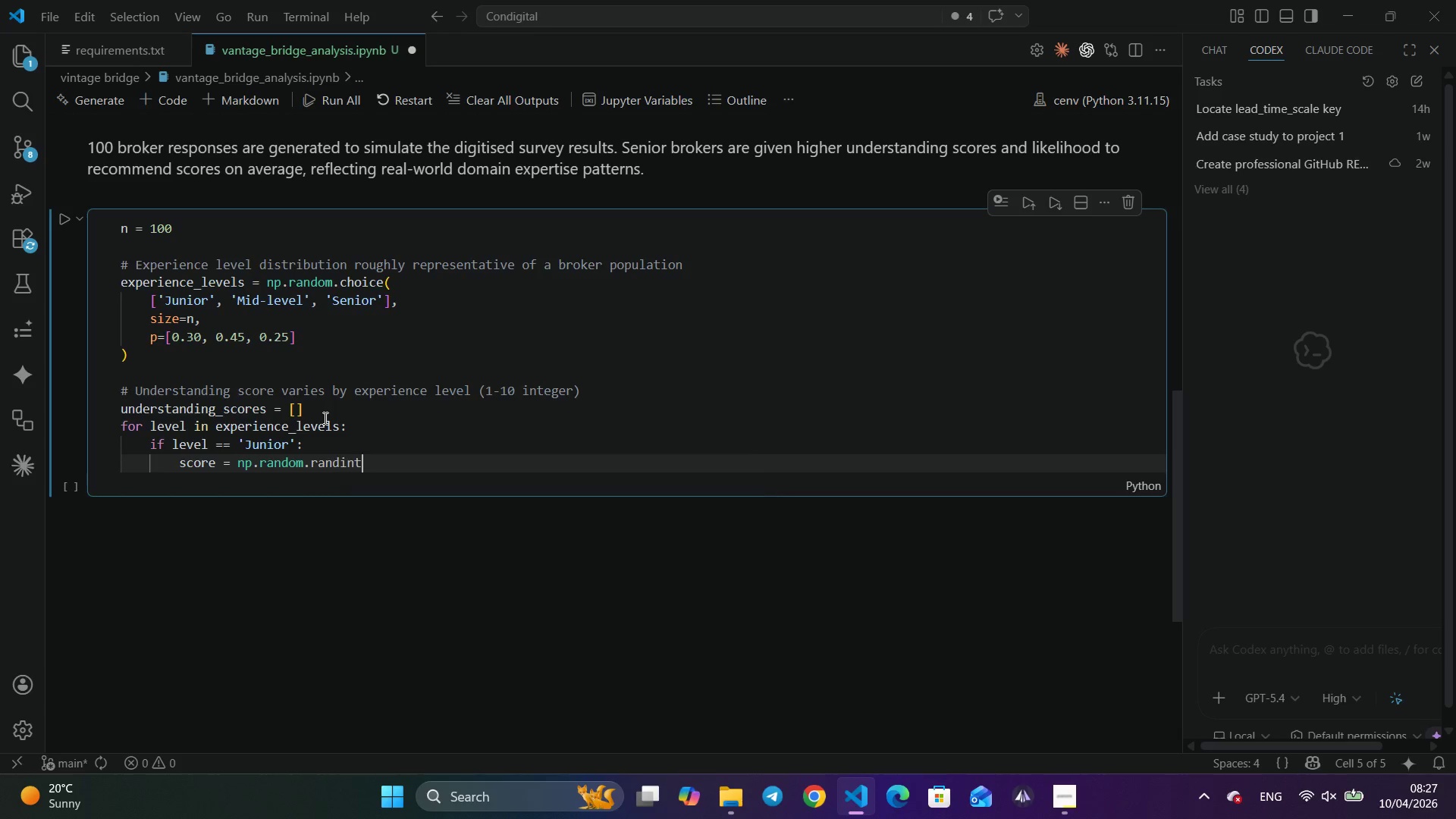 
key(Enter)
 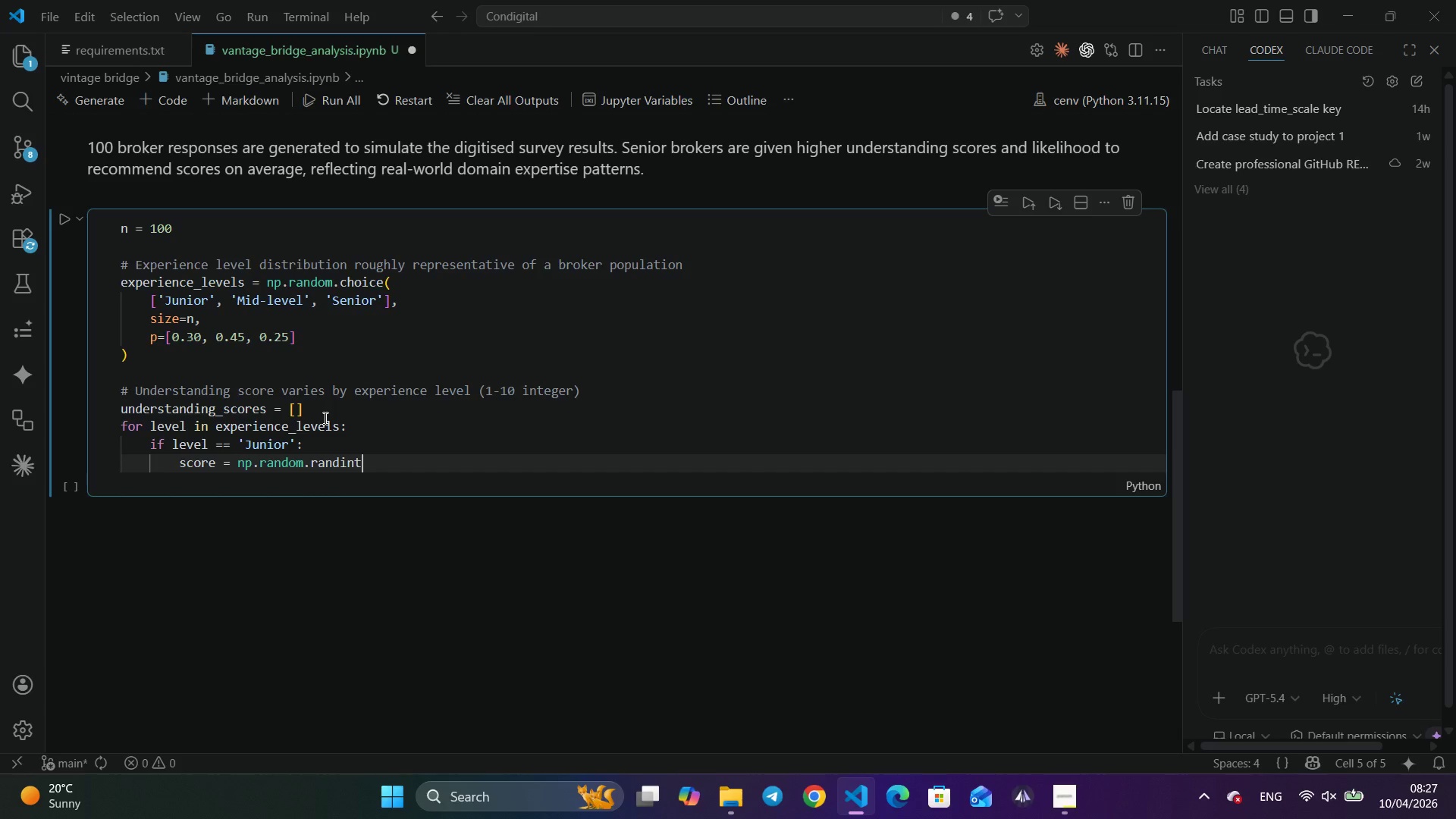 
type((1, 6)
 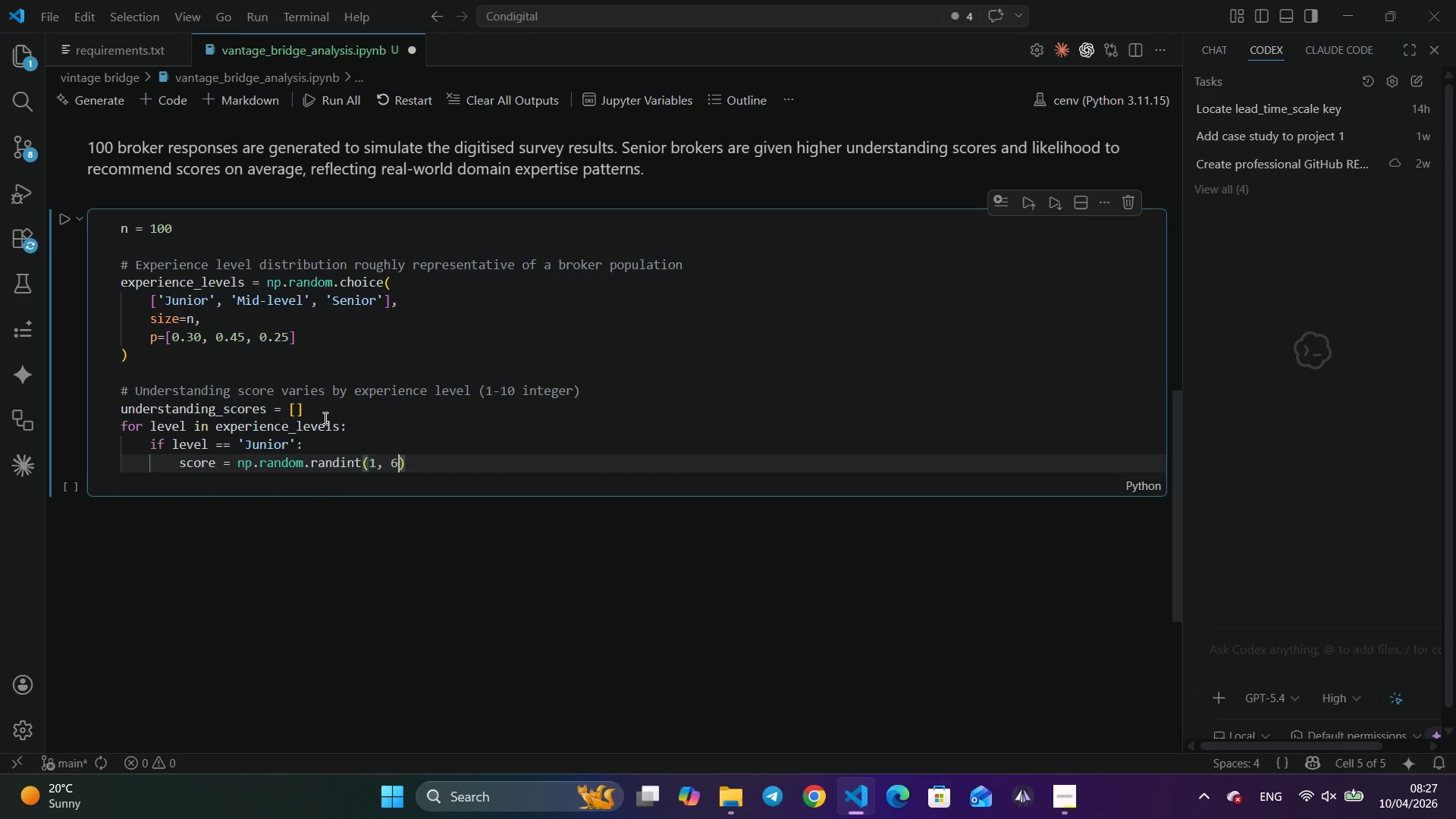 
key(ArrowRight)
 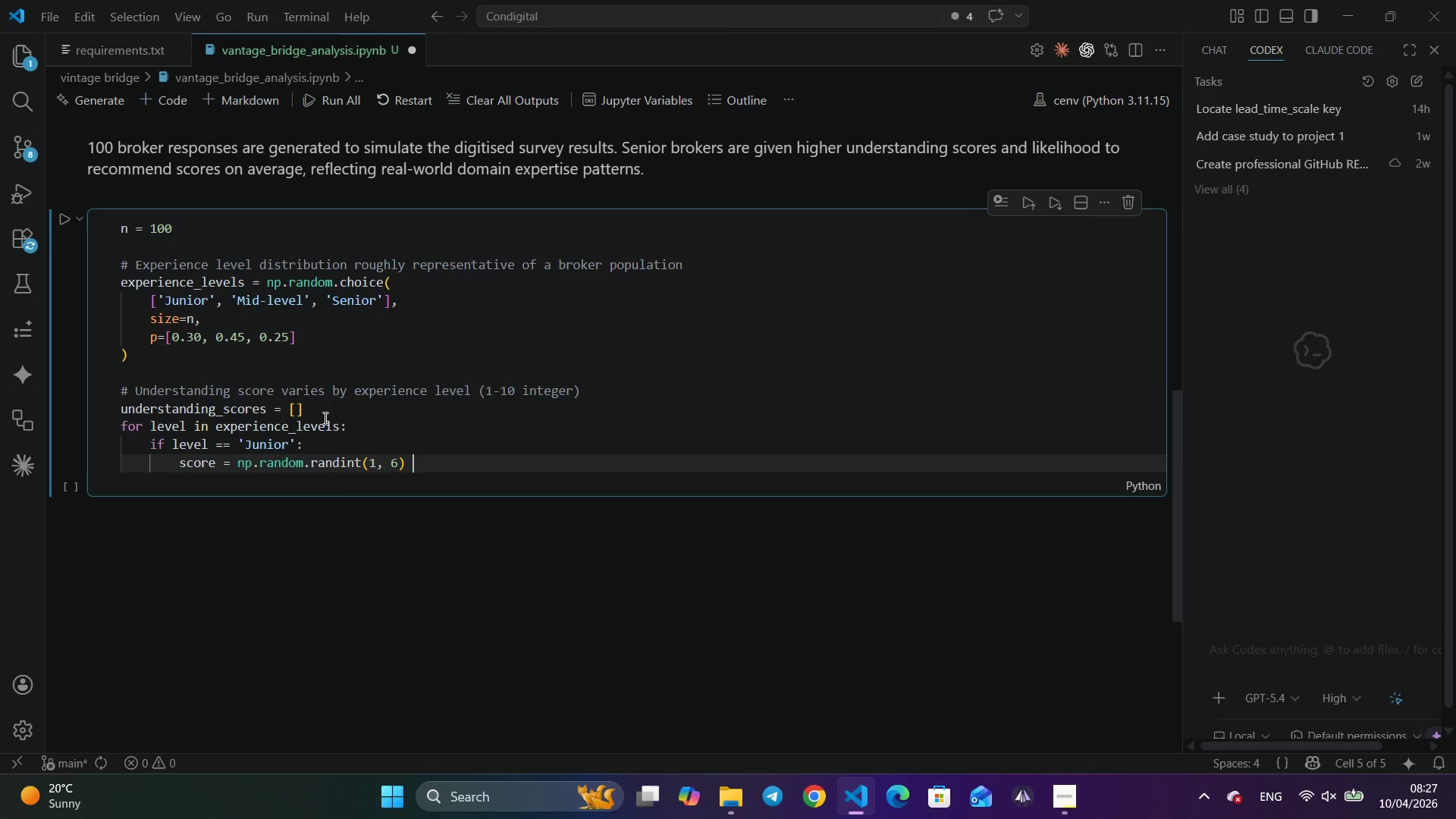 
type(     # 1-5 range)
 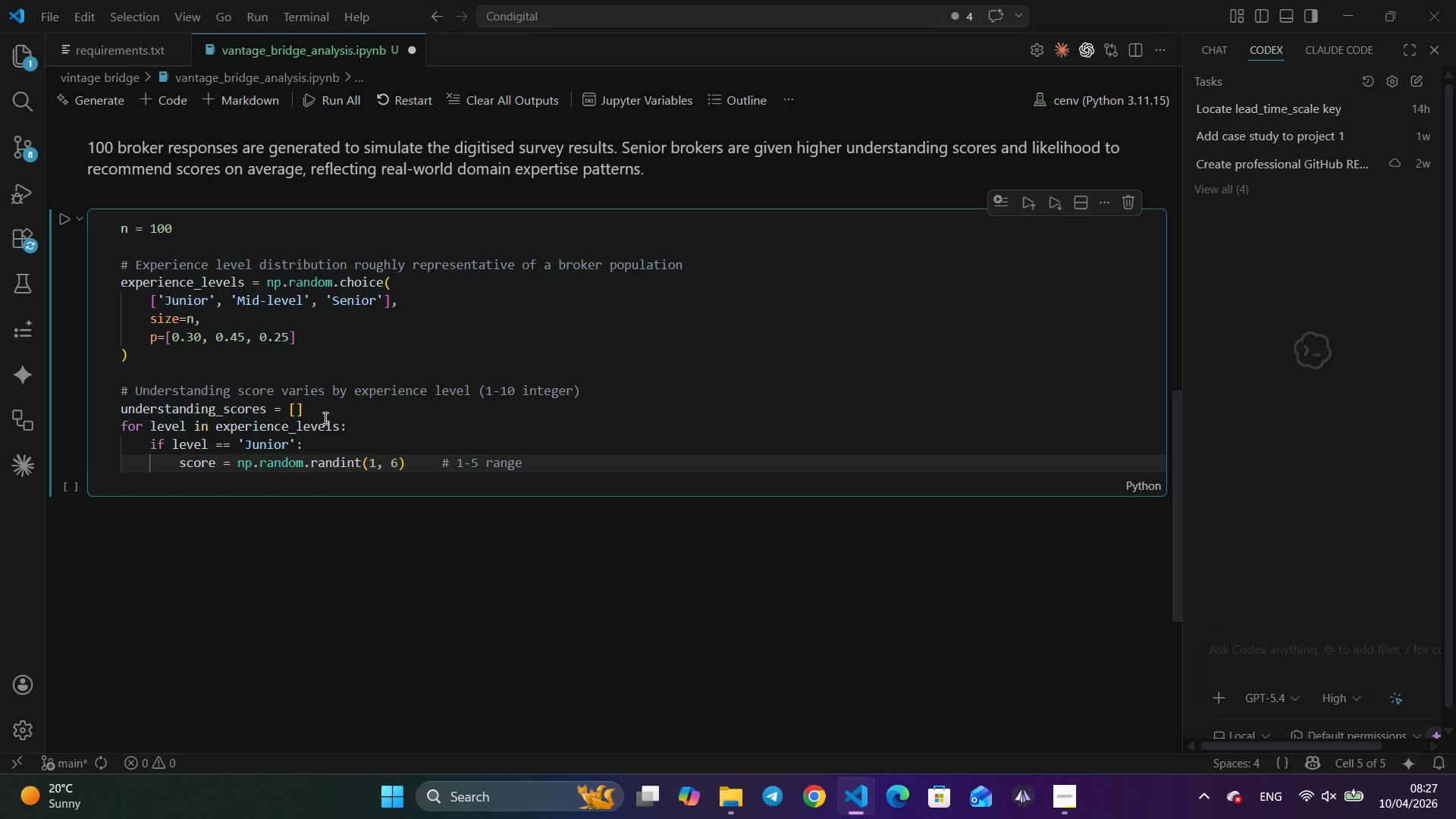 
key(Enter)
 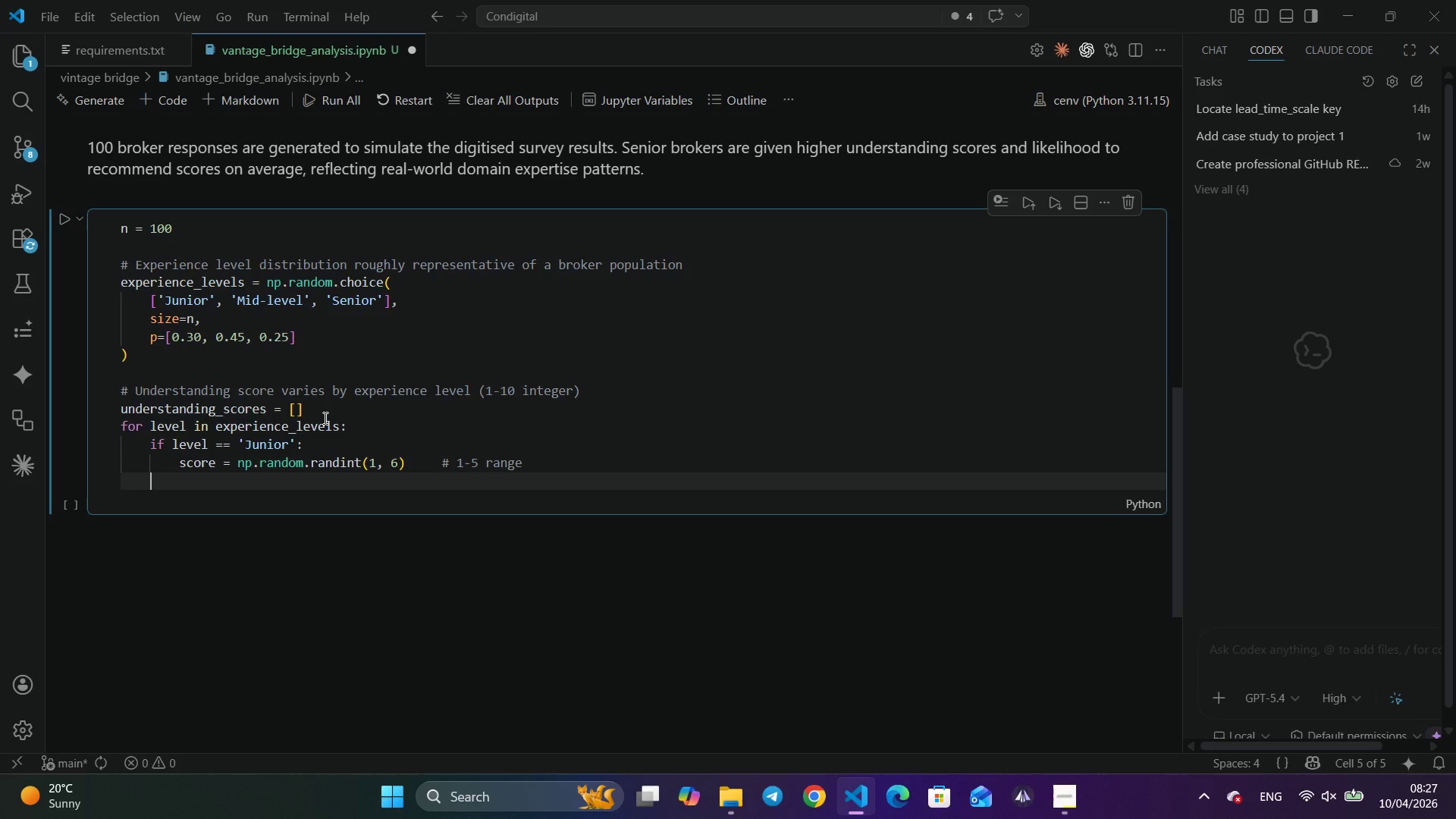 
key(Backspace)
type(el)
 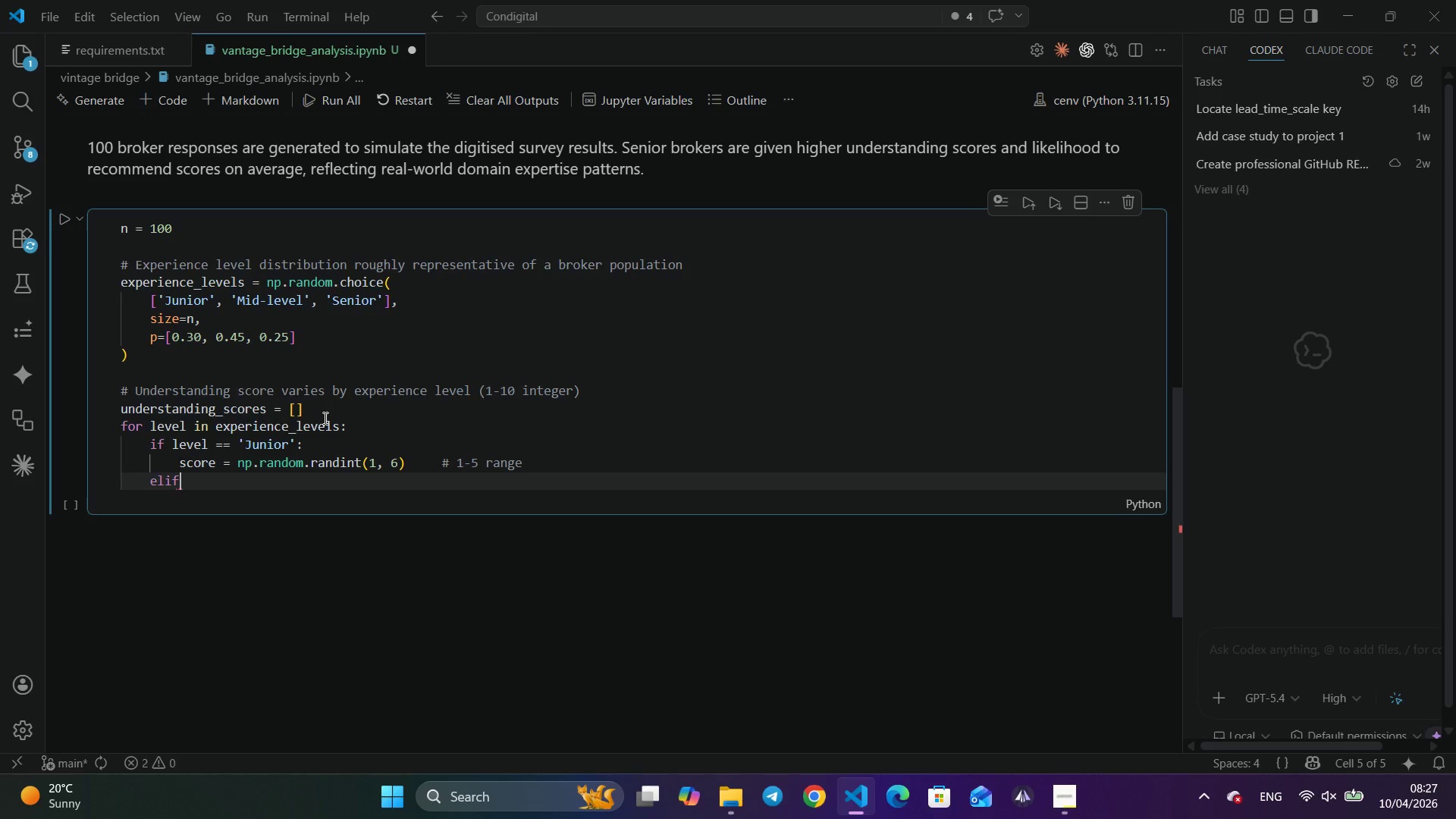 
key(Enter)
 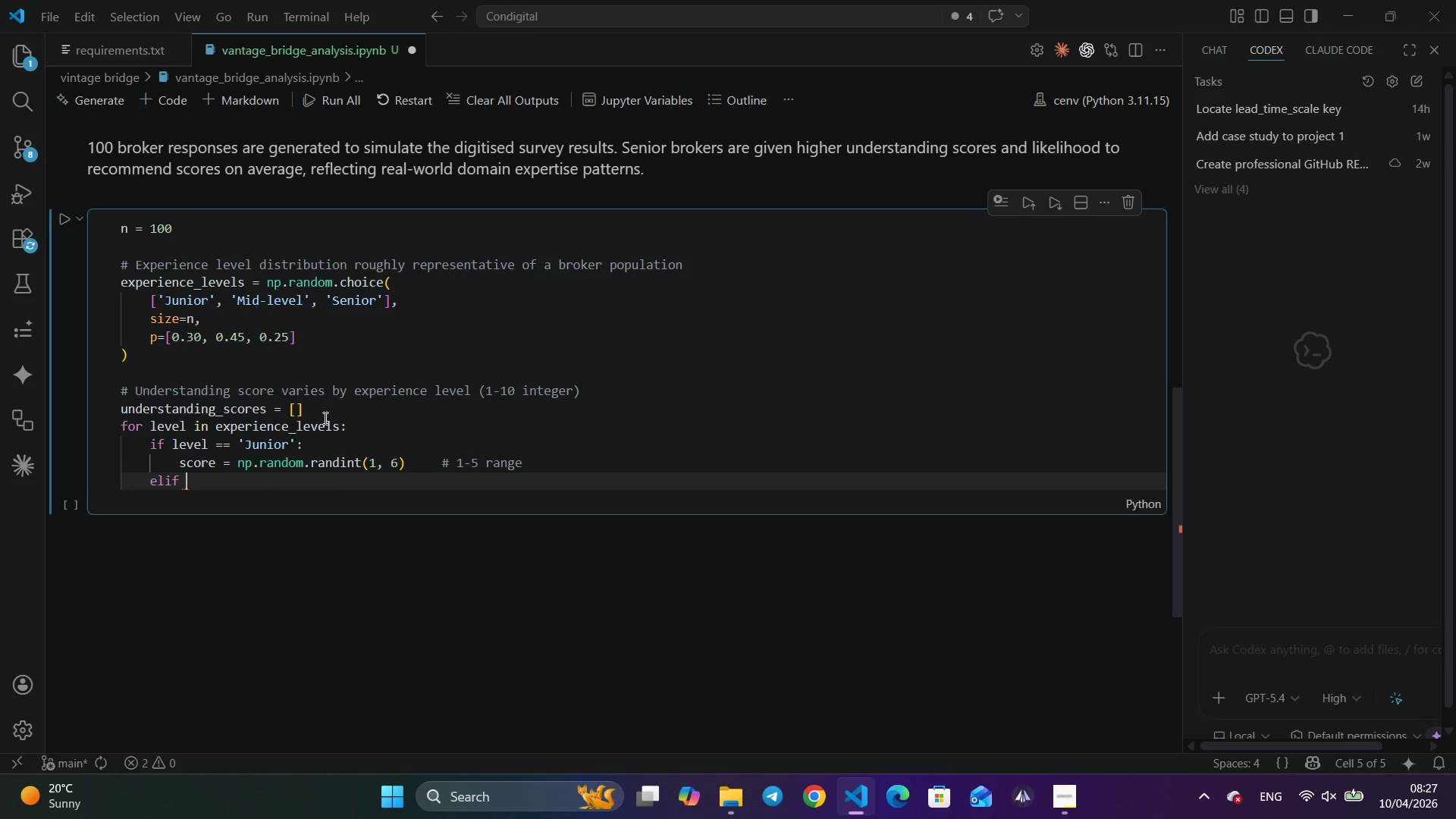 
type( leve)
 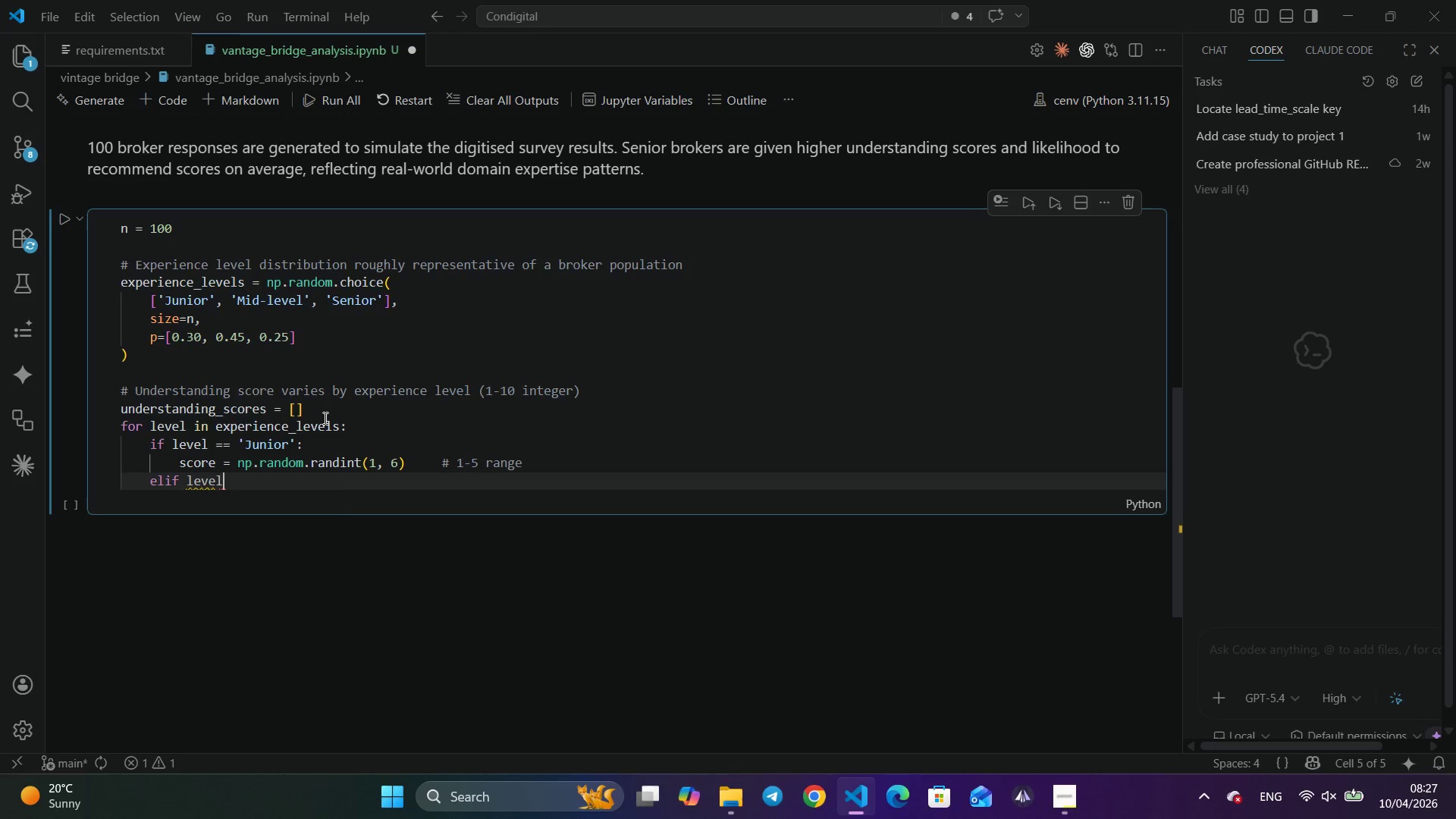 
key(Enter)
 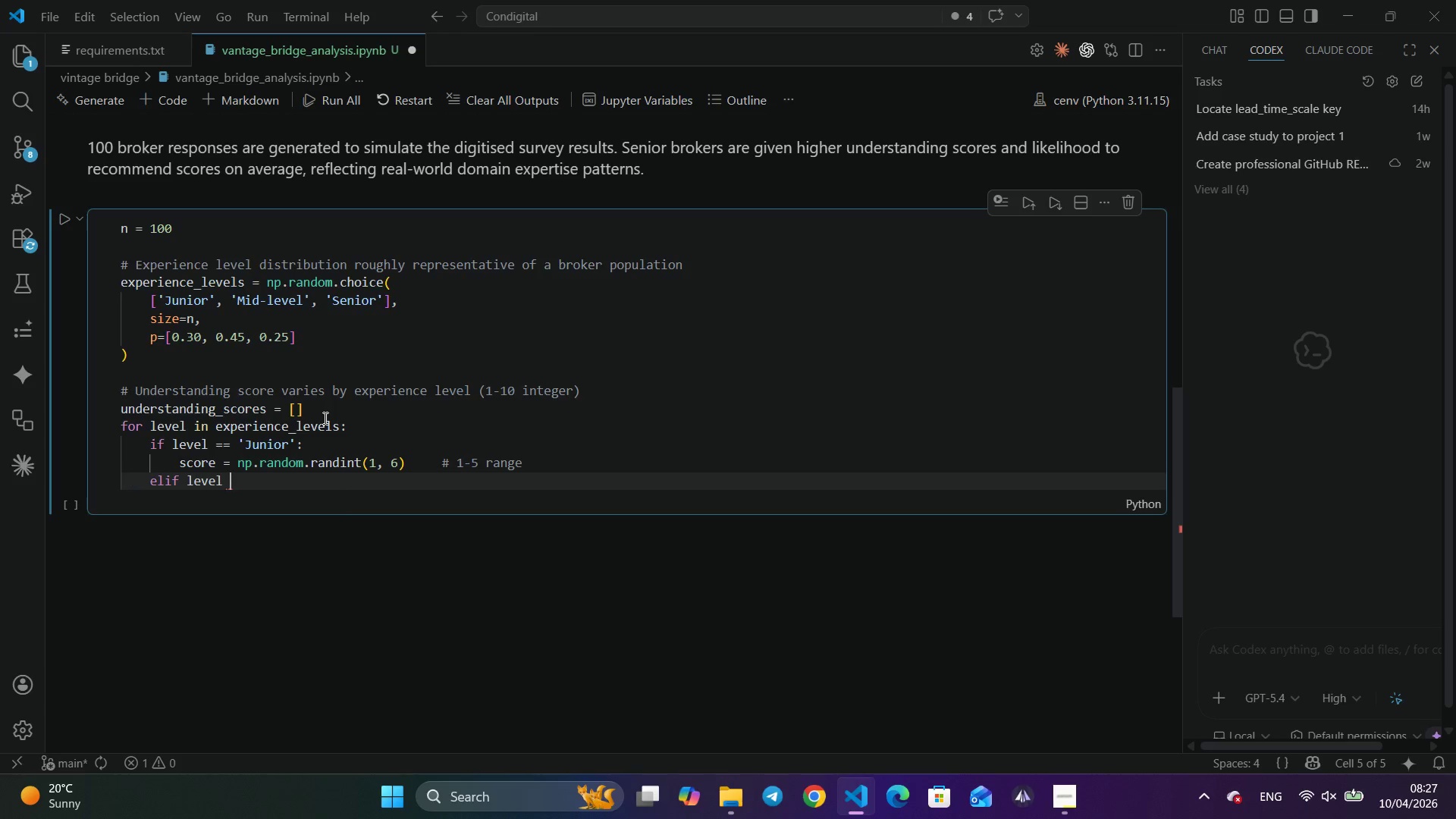 
type(  == 'Mid )
key(Backspace)
type(-level)
 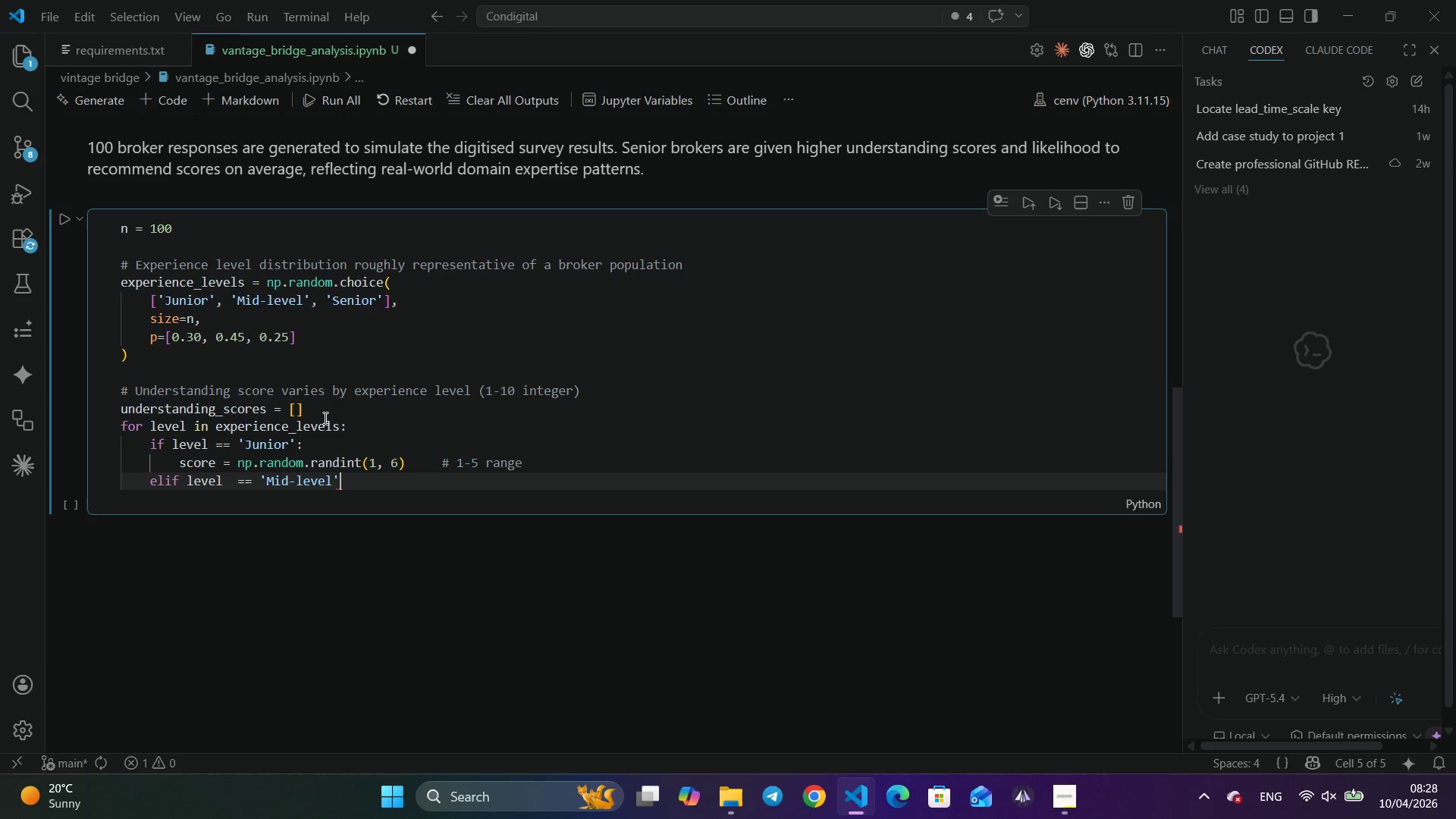 
key(ArrowRight)
 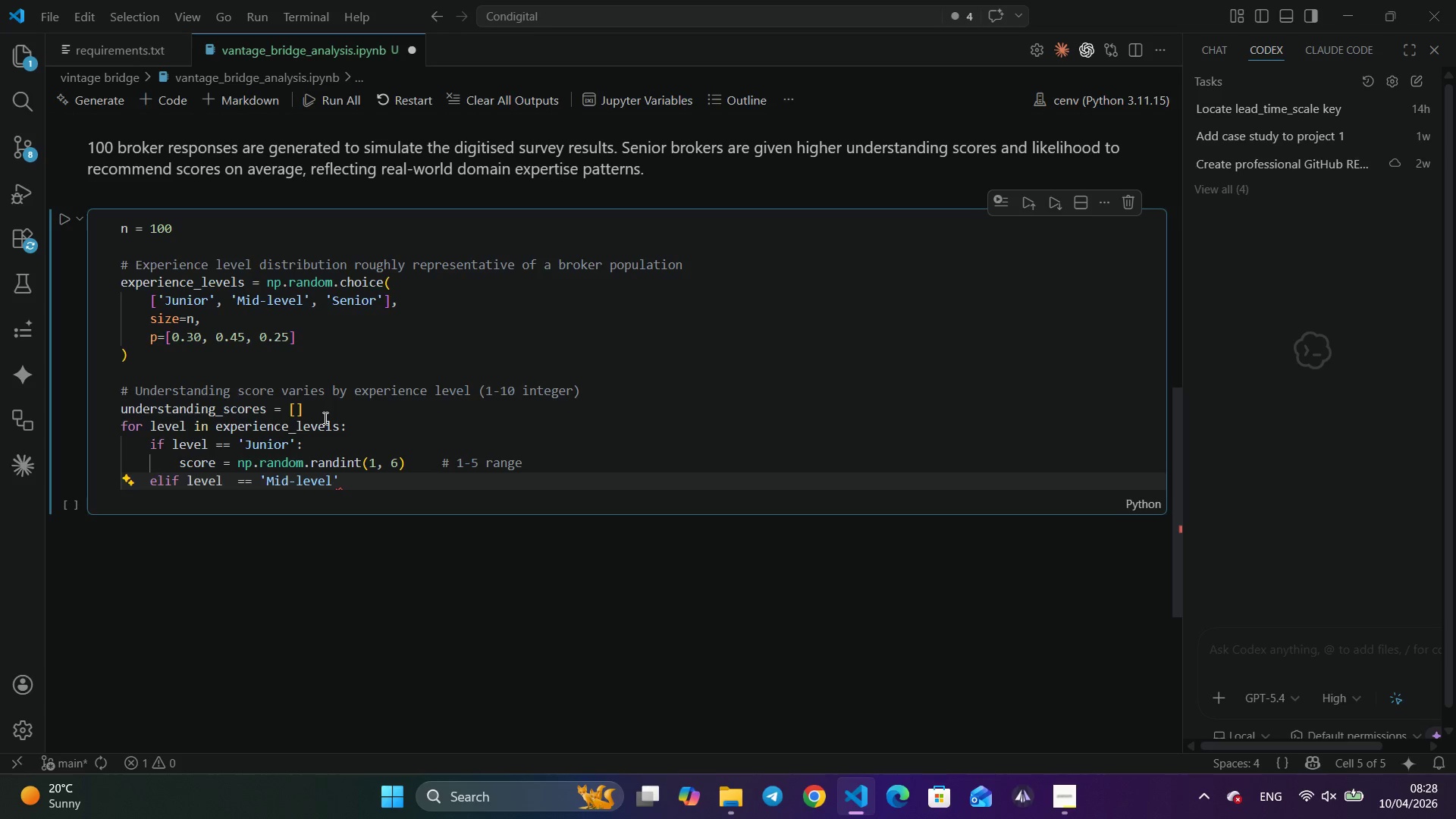 
key(Shift+ShiftLeft)
 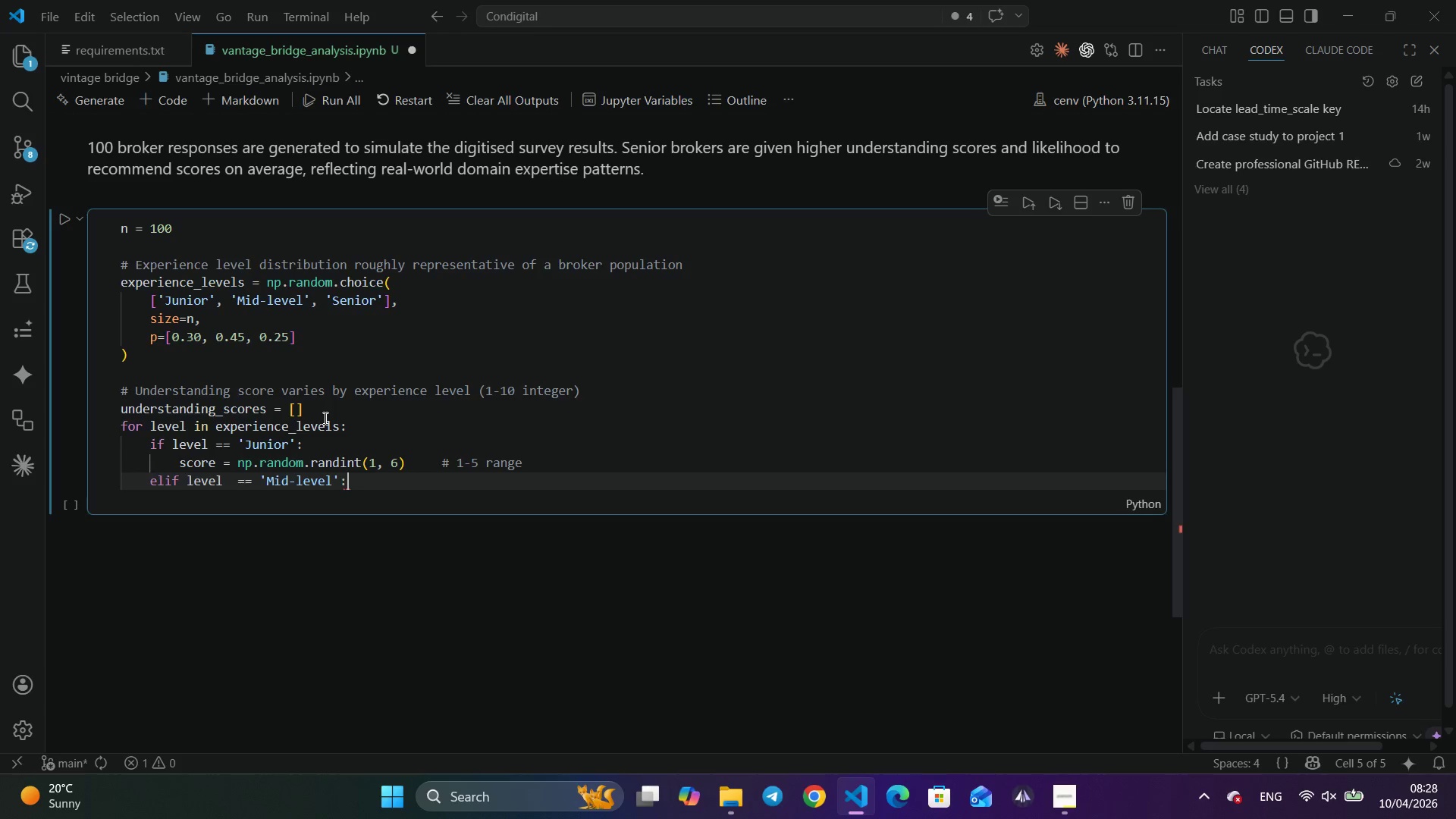 
key(Shift+Semicolon)
 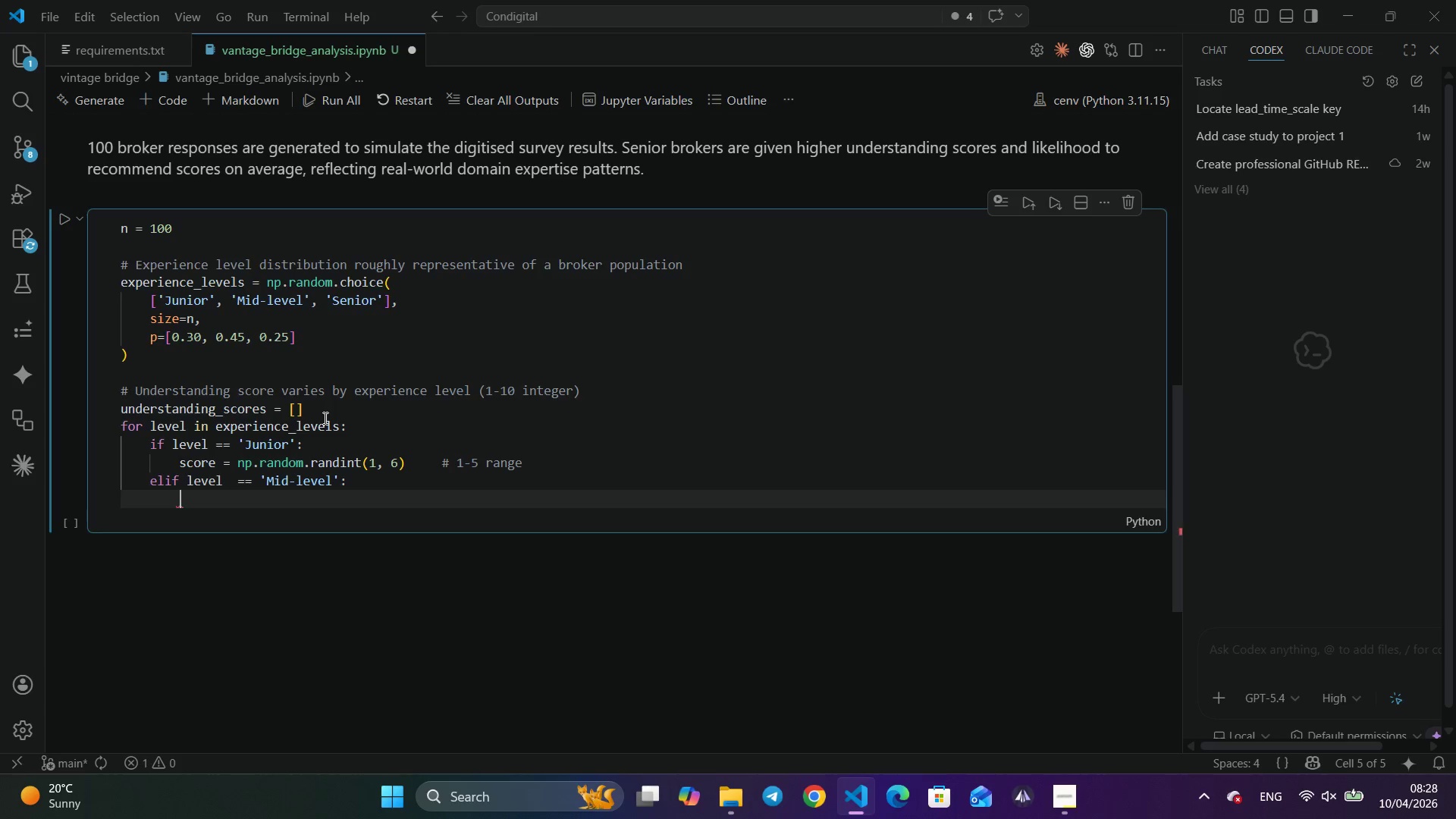 
key(Enter)
 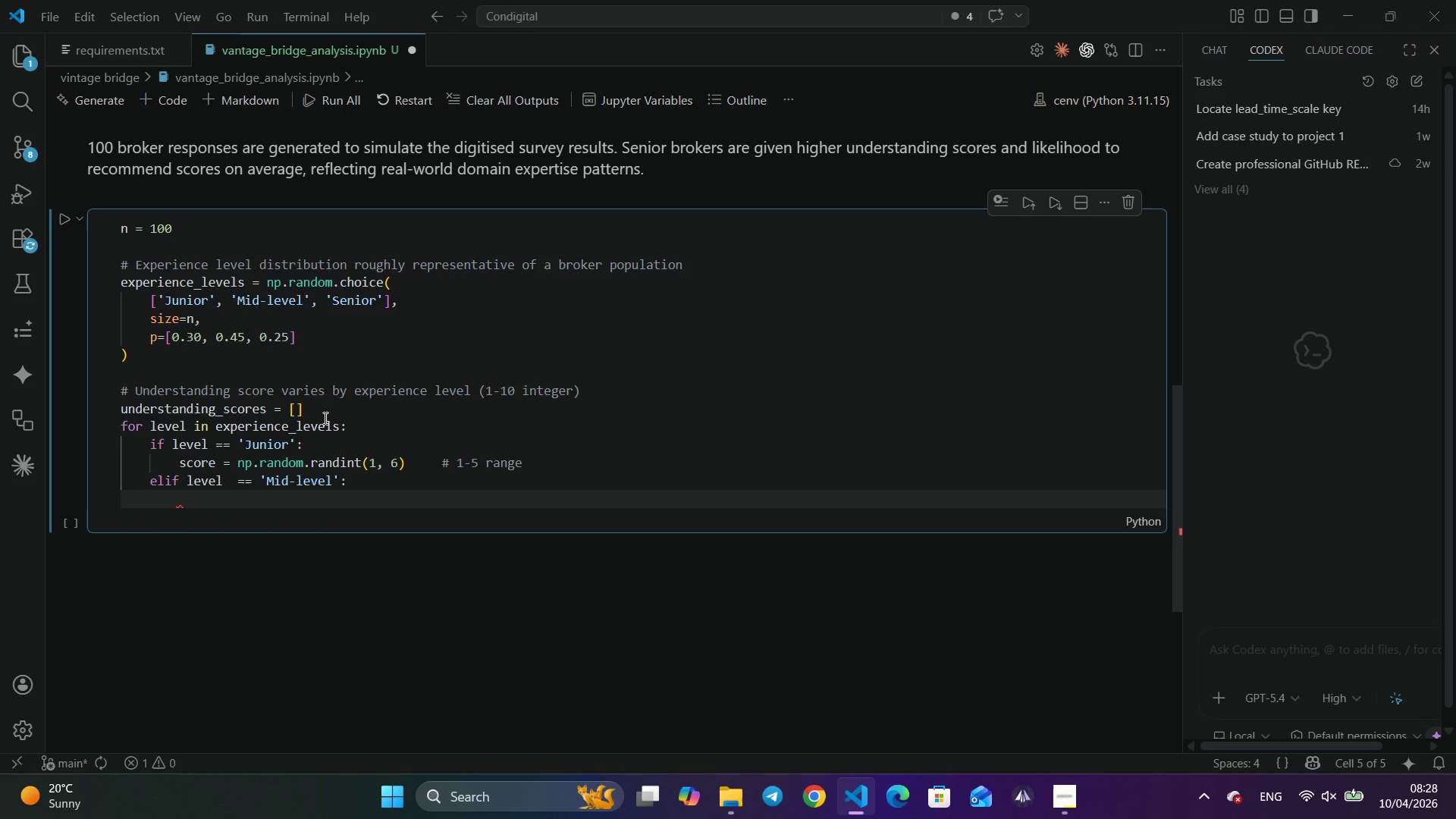 
wait(13.16)
 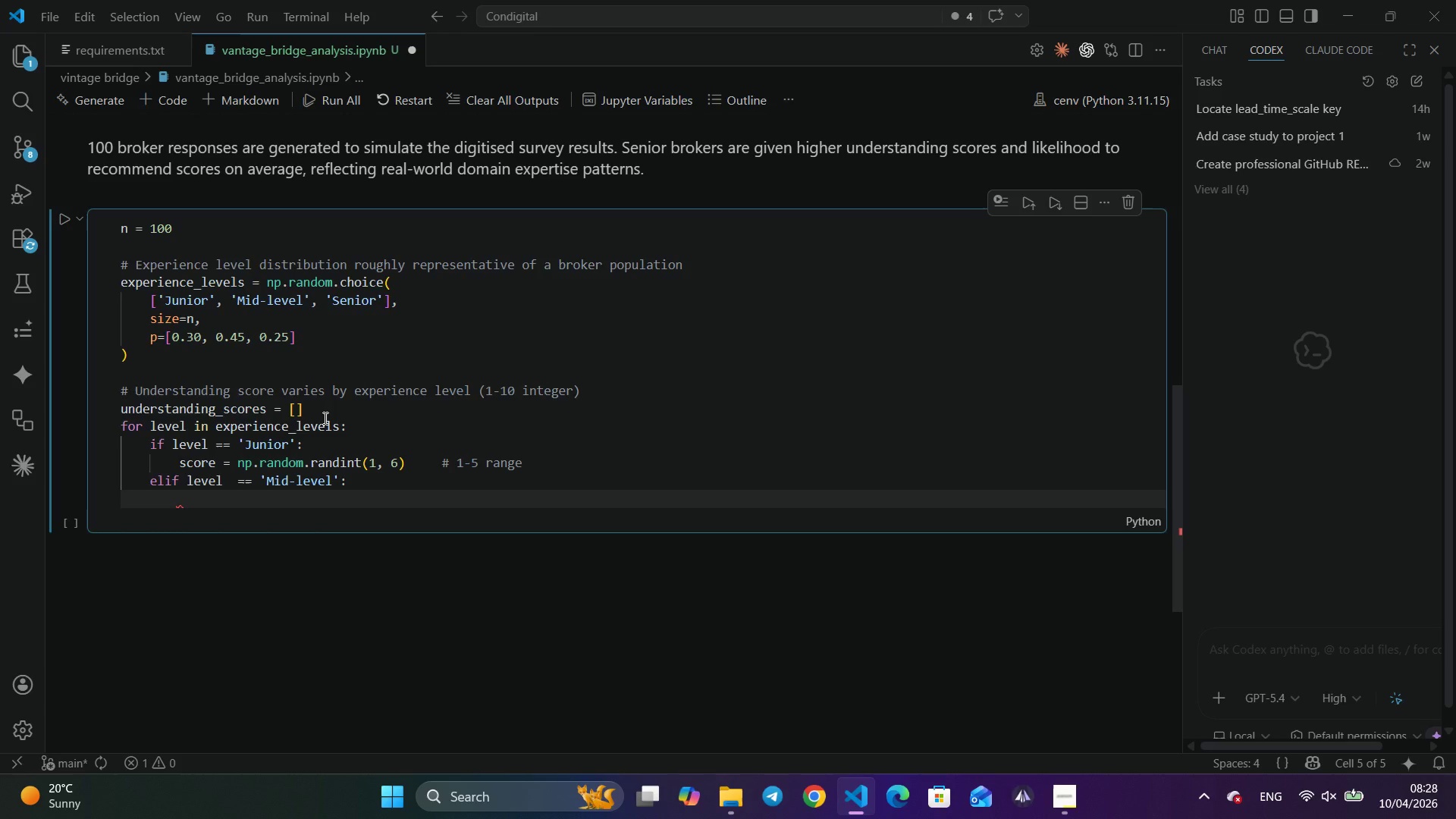 
type(score = np.random.randit)
key(Backspace)
type(nt)
 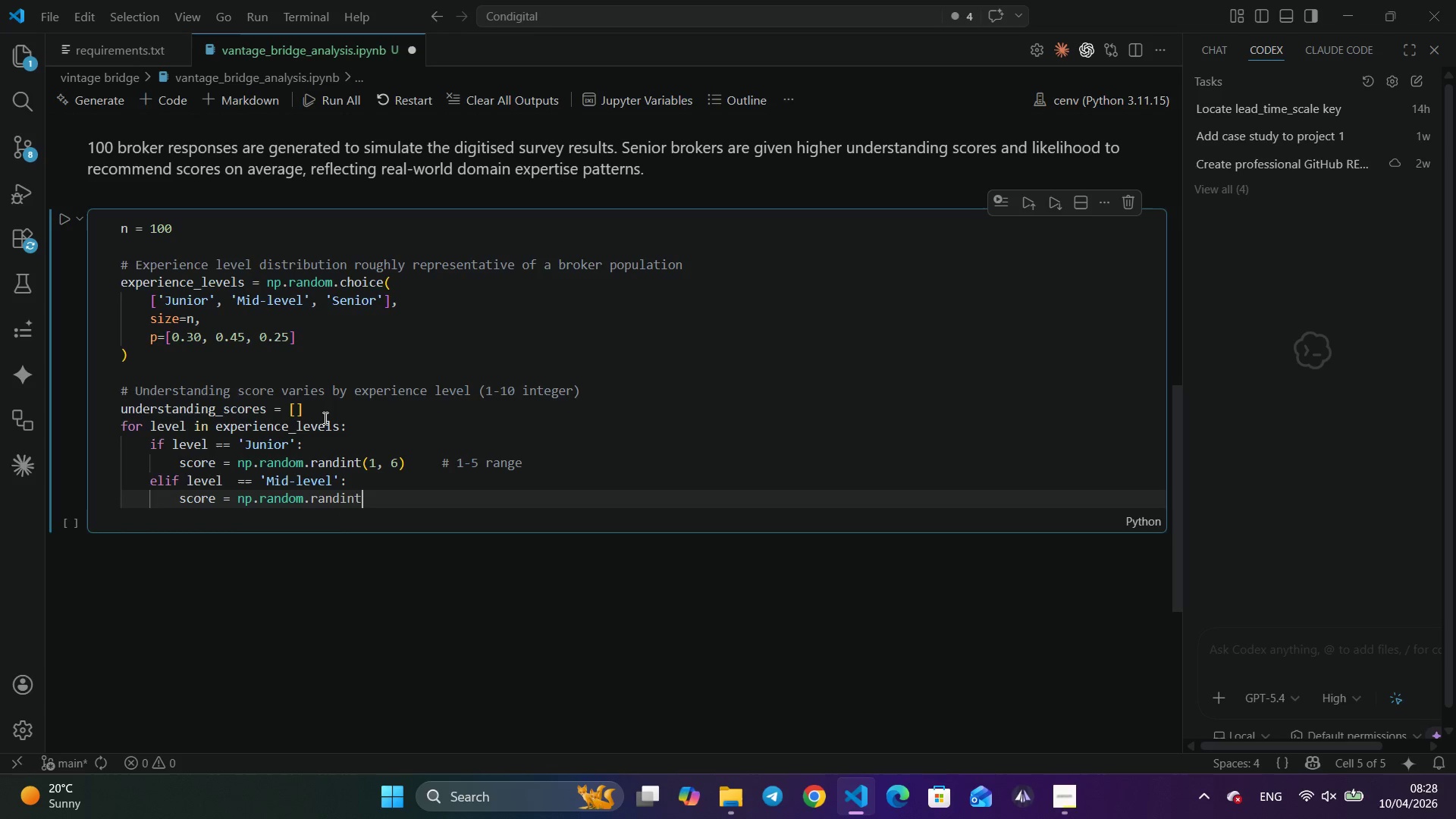 
key(Enter)
 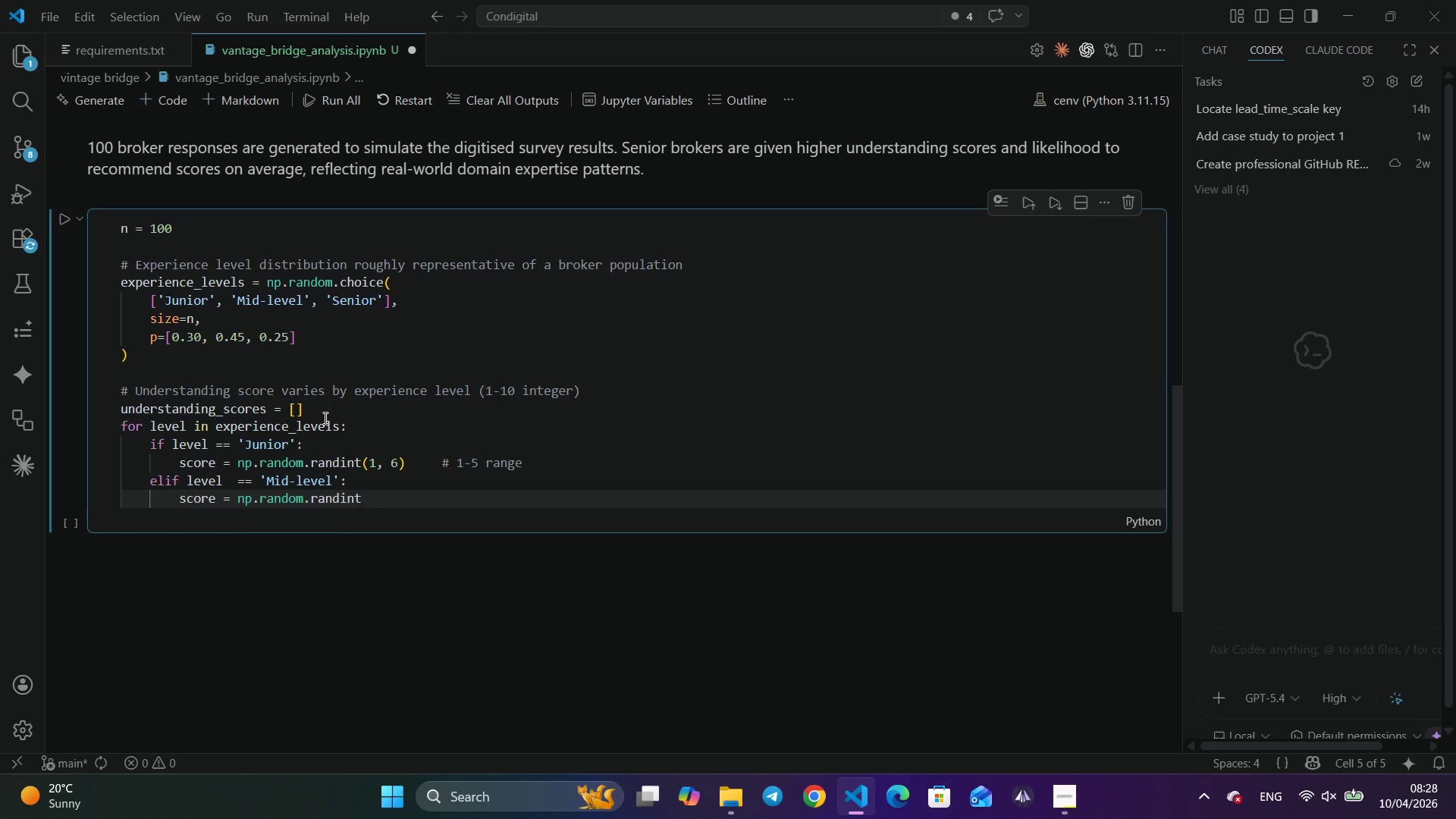 
wait(6.67)
 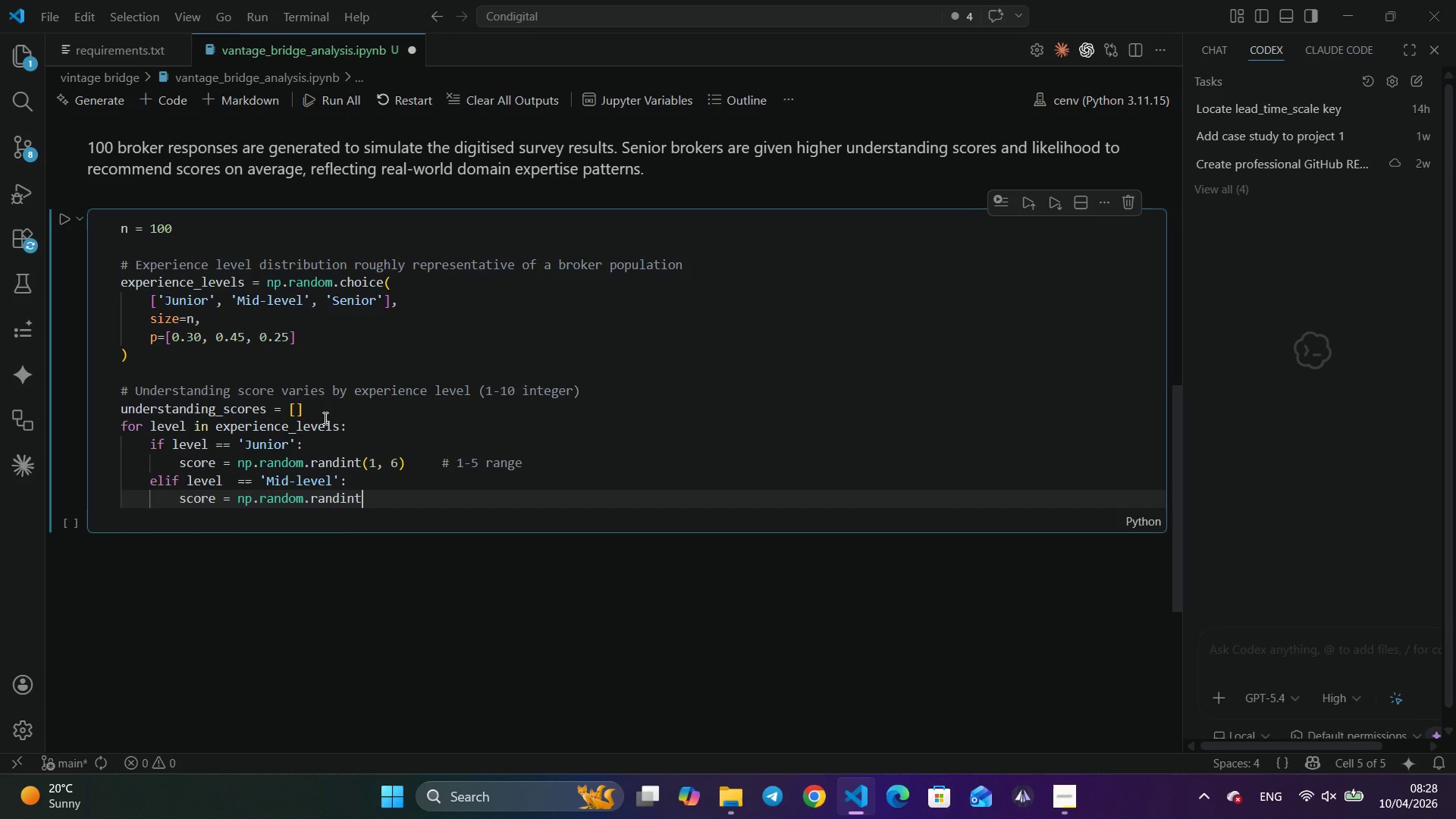 
hold_key(key=ShiftLeft, duration=0.47)
 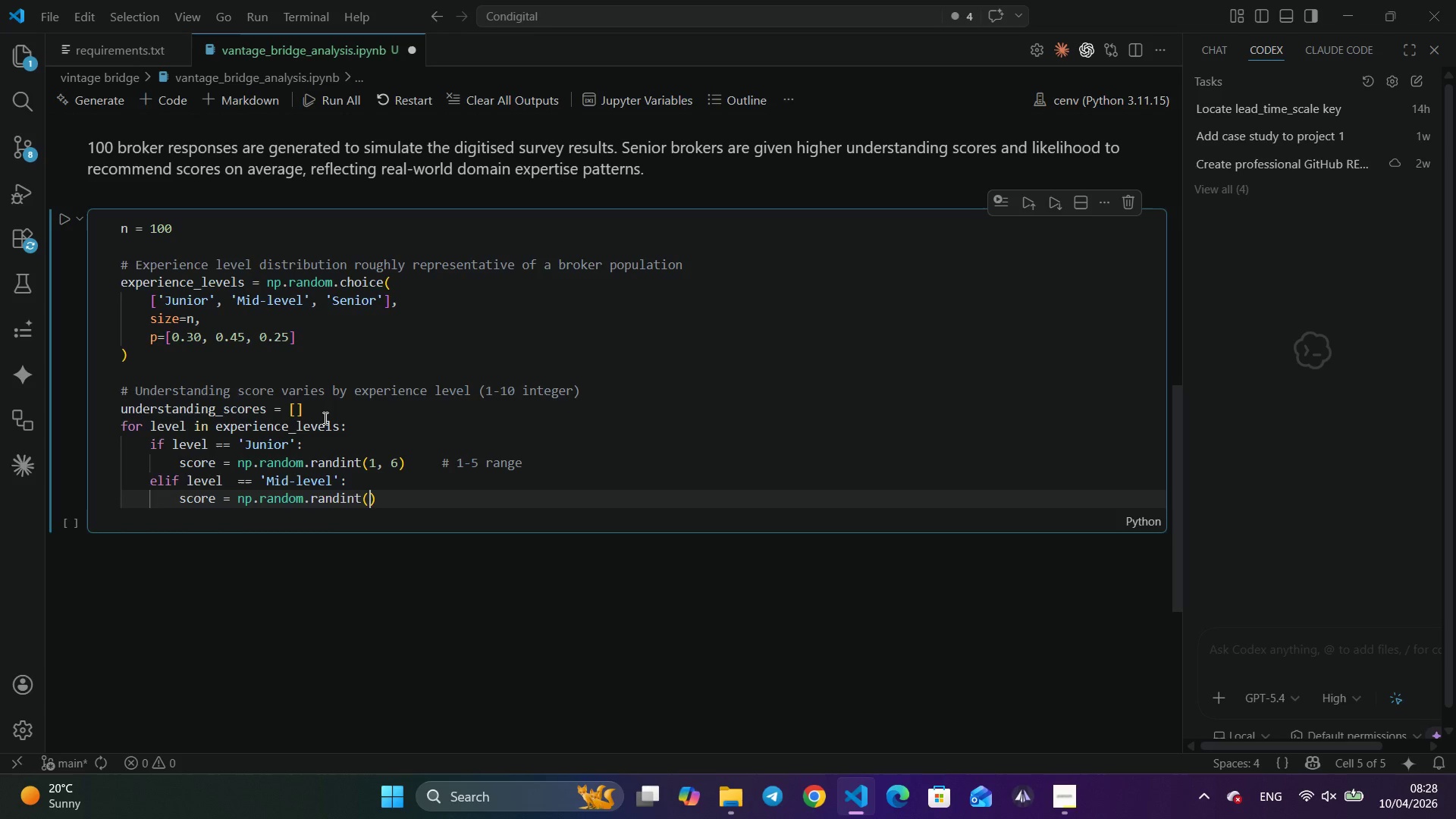 
type((3, 8)
 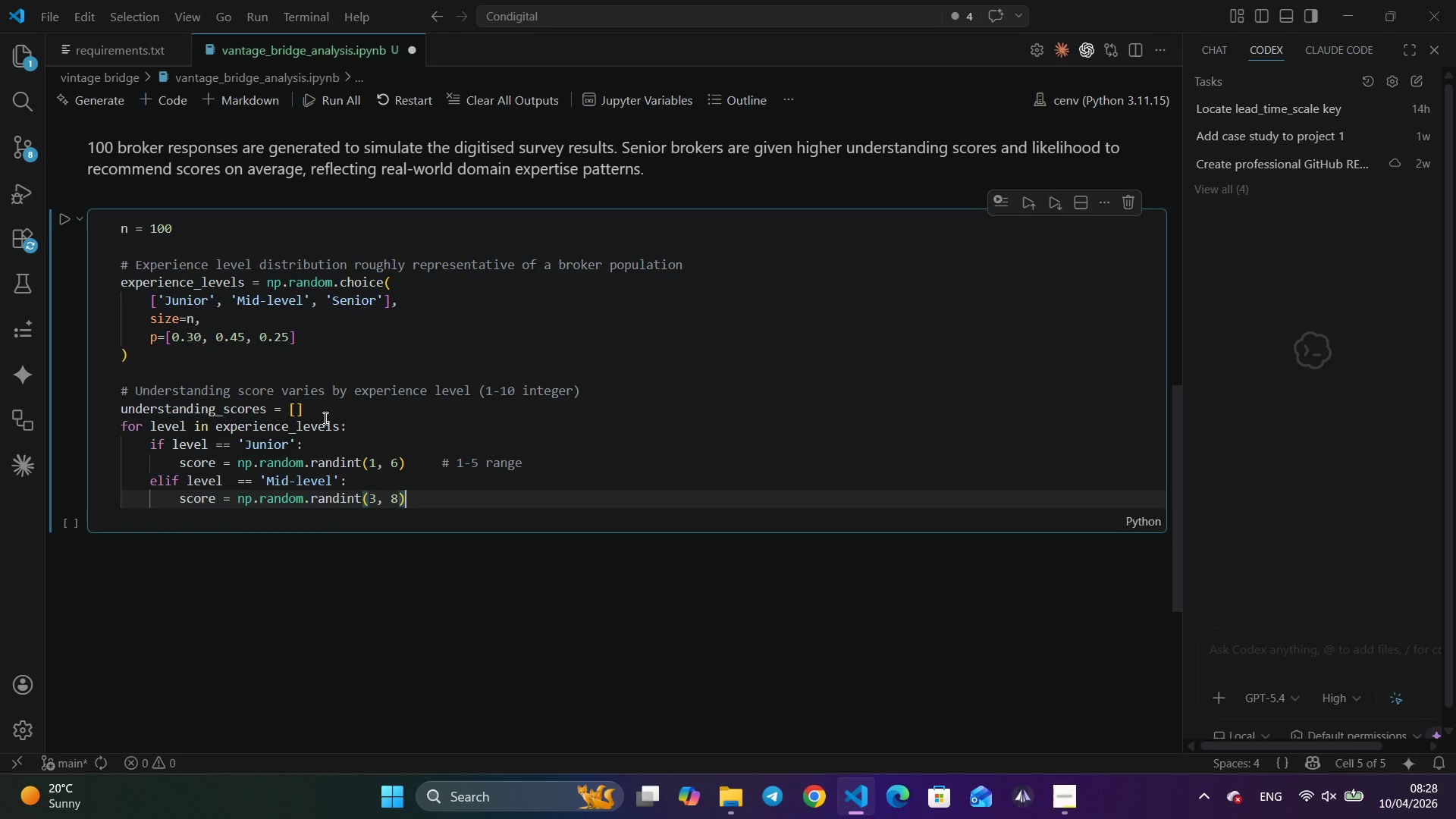 
key(ArrowRight)
 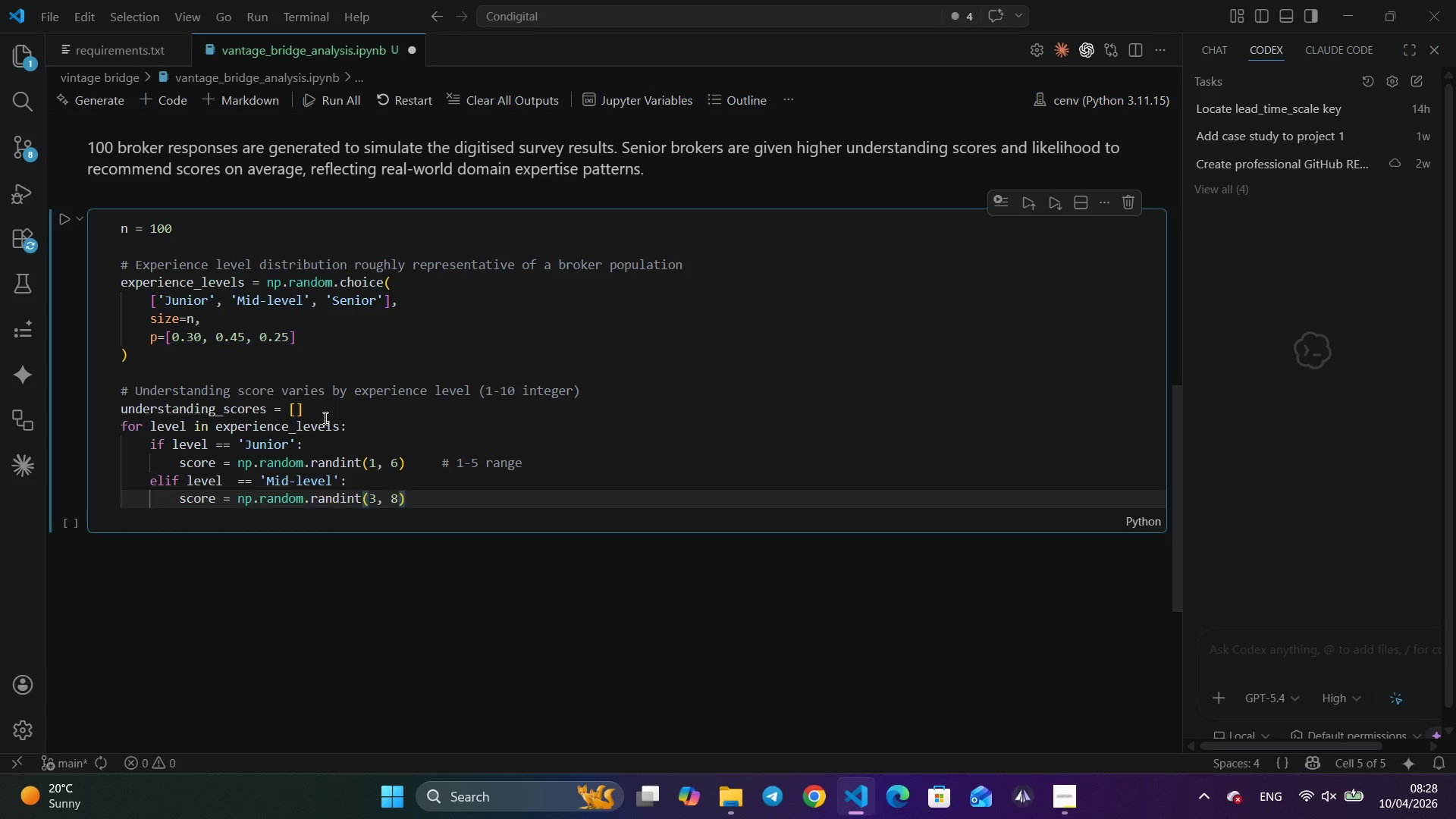 
key(ArrowRight)
 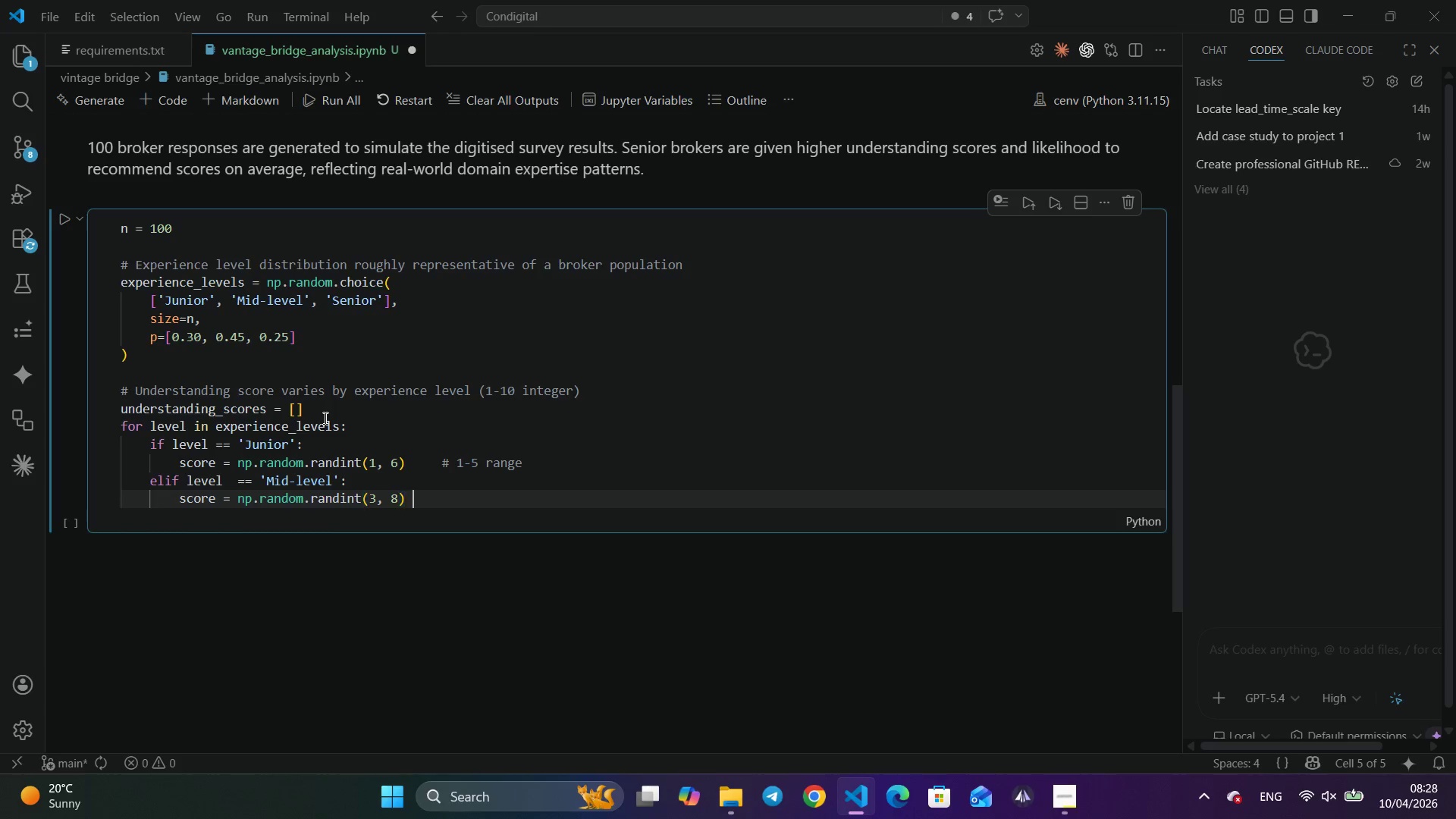 
type(     @)
key(Backspace)
type(# 3 -7)
key(Backspace)
type( )
key(Backspace)
key(Backspace)
key(Backspace)
type(-7 range)
 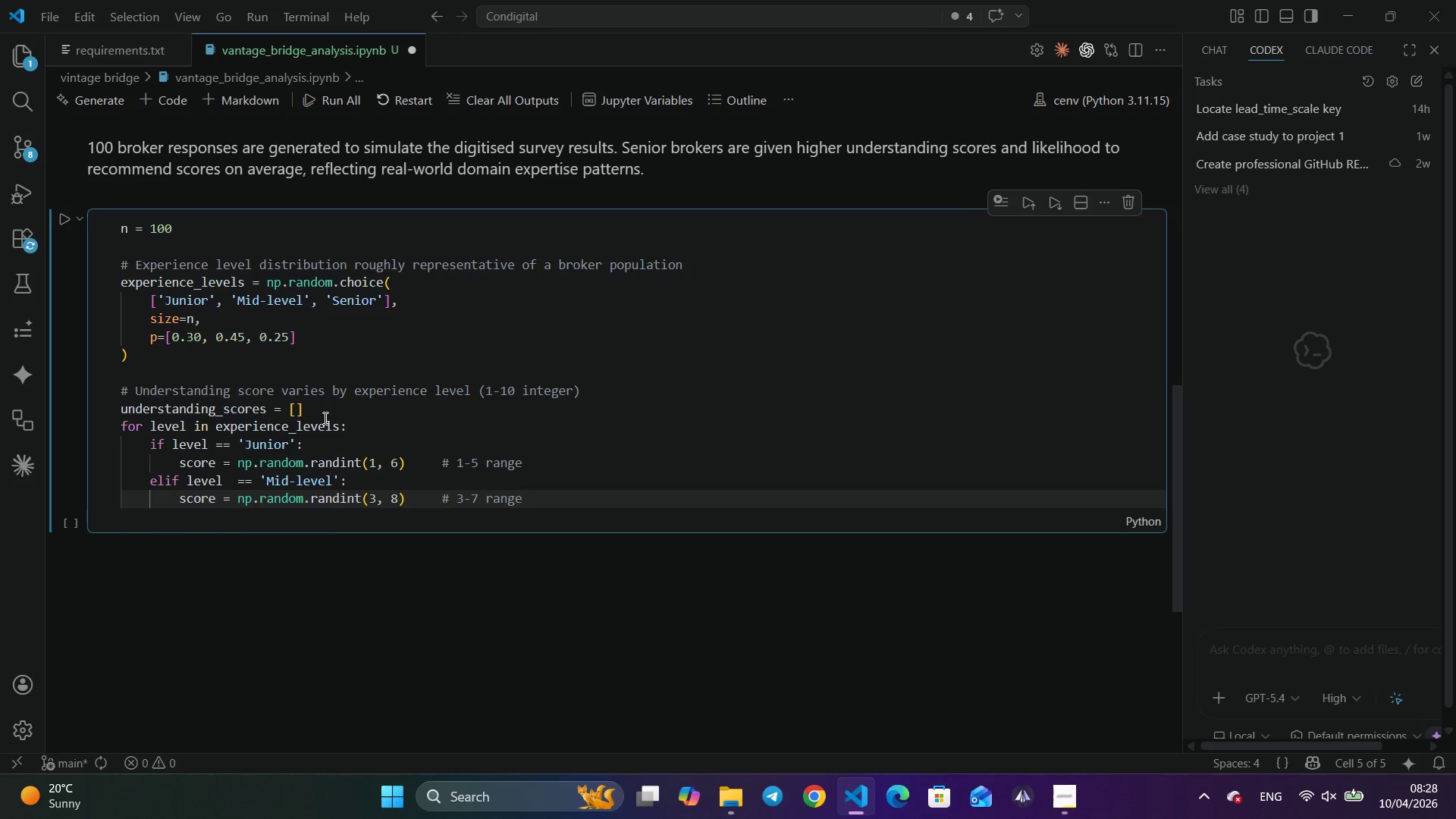 
key(Enter)
 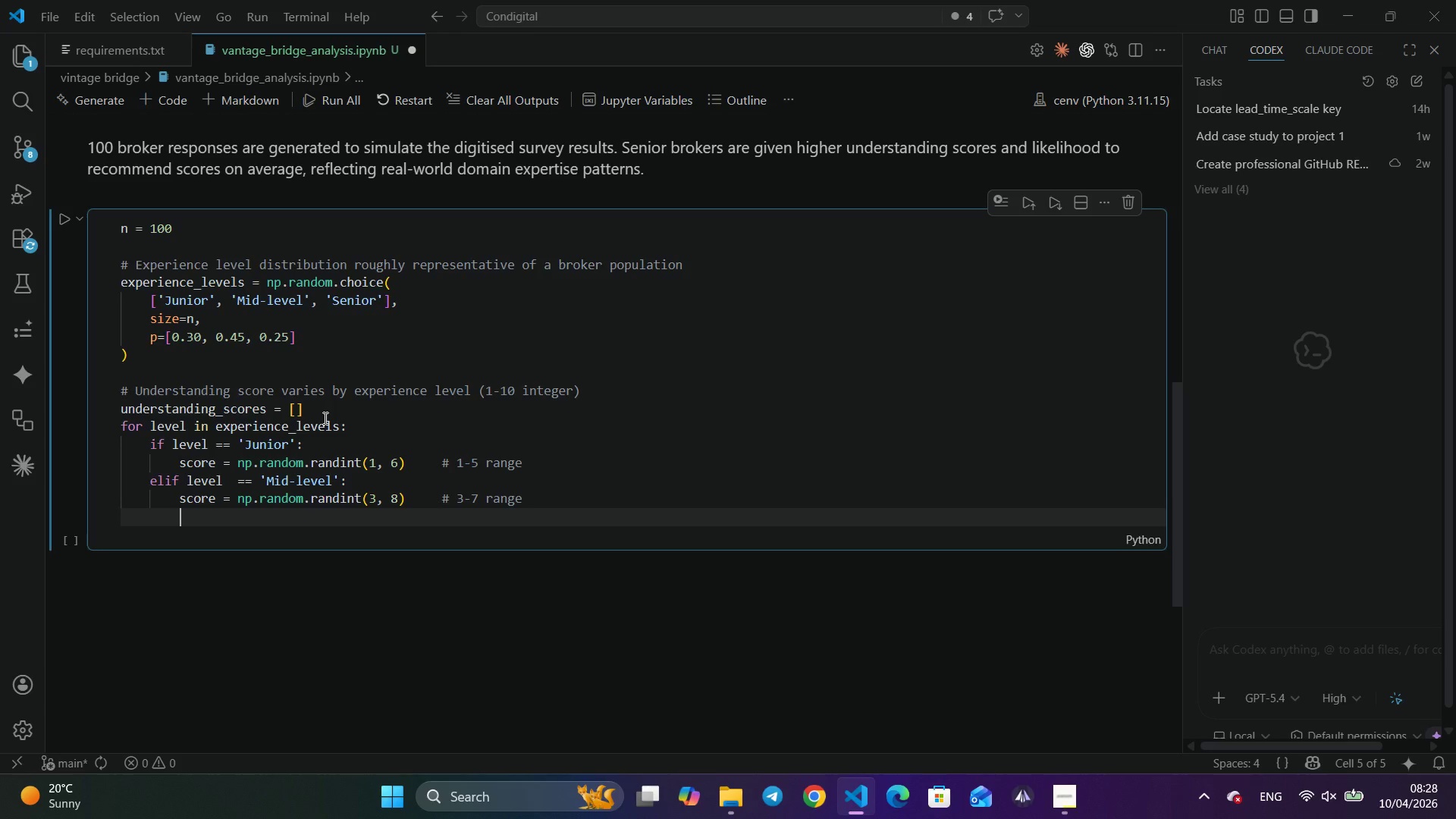 
key(Backspace)
type(else:)
 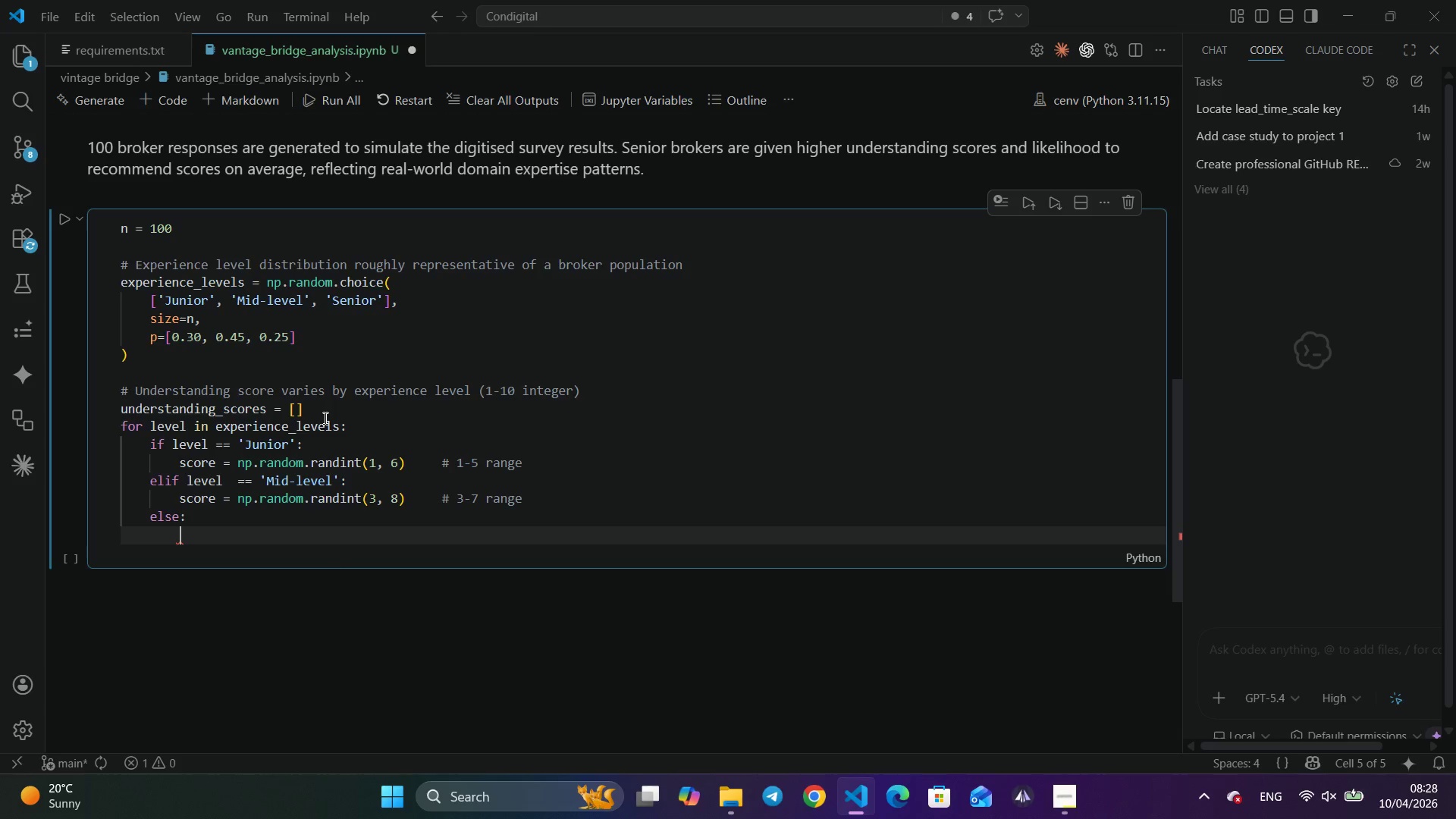 
 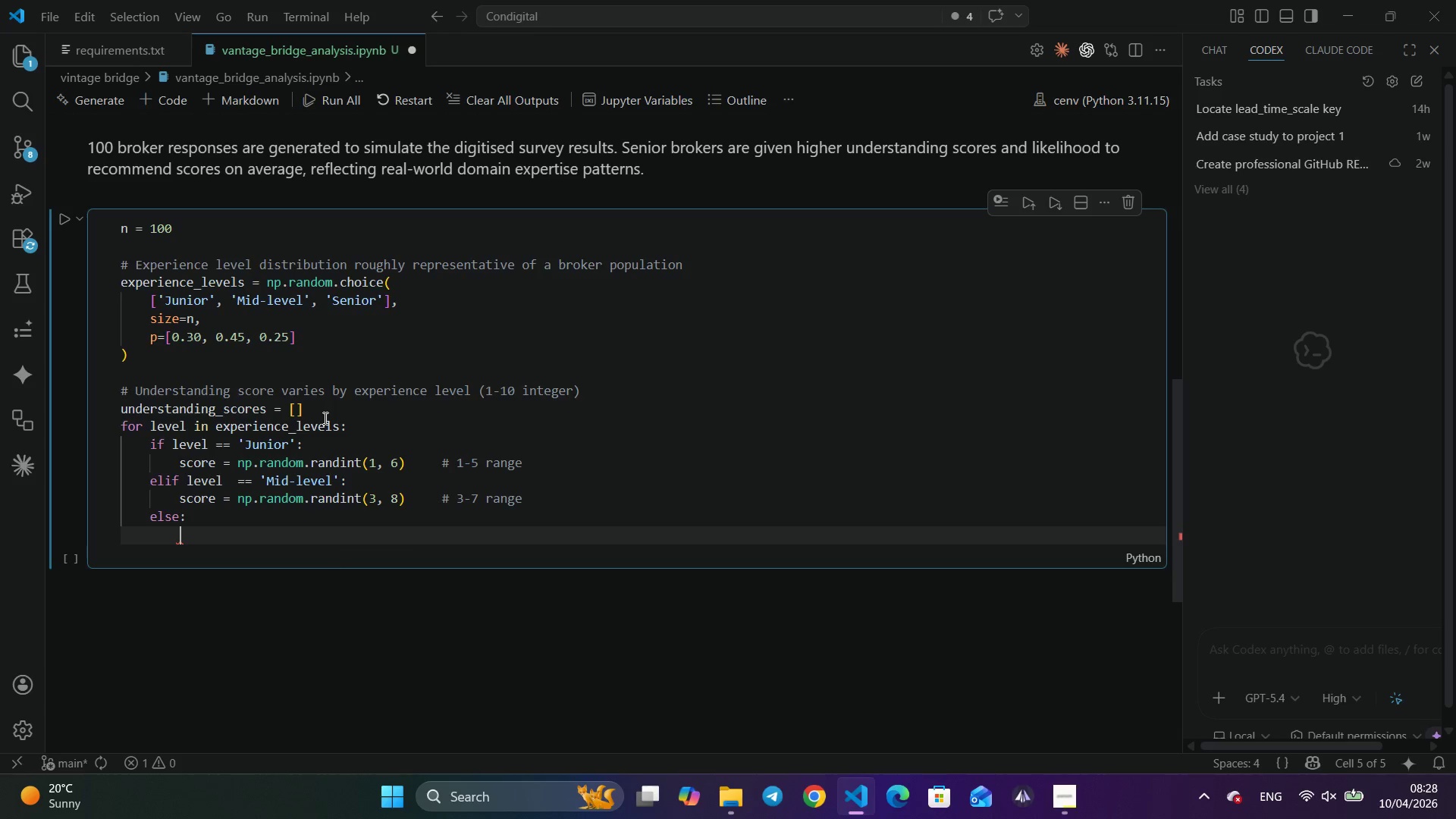 
key(Enter)
 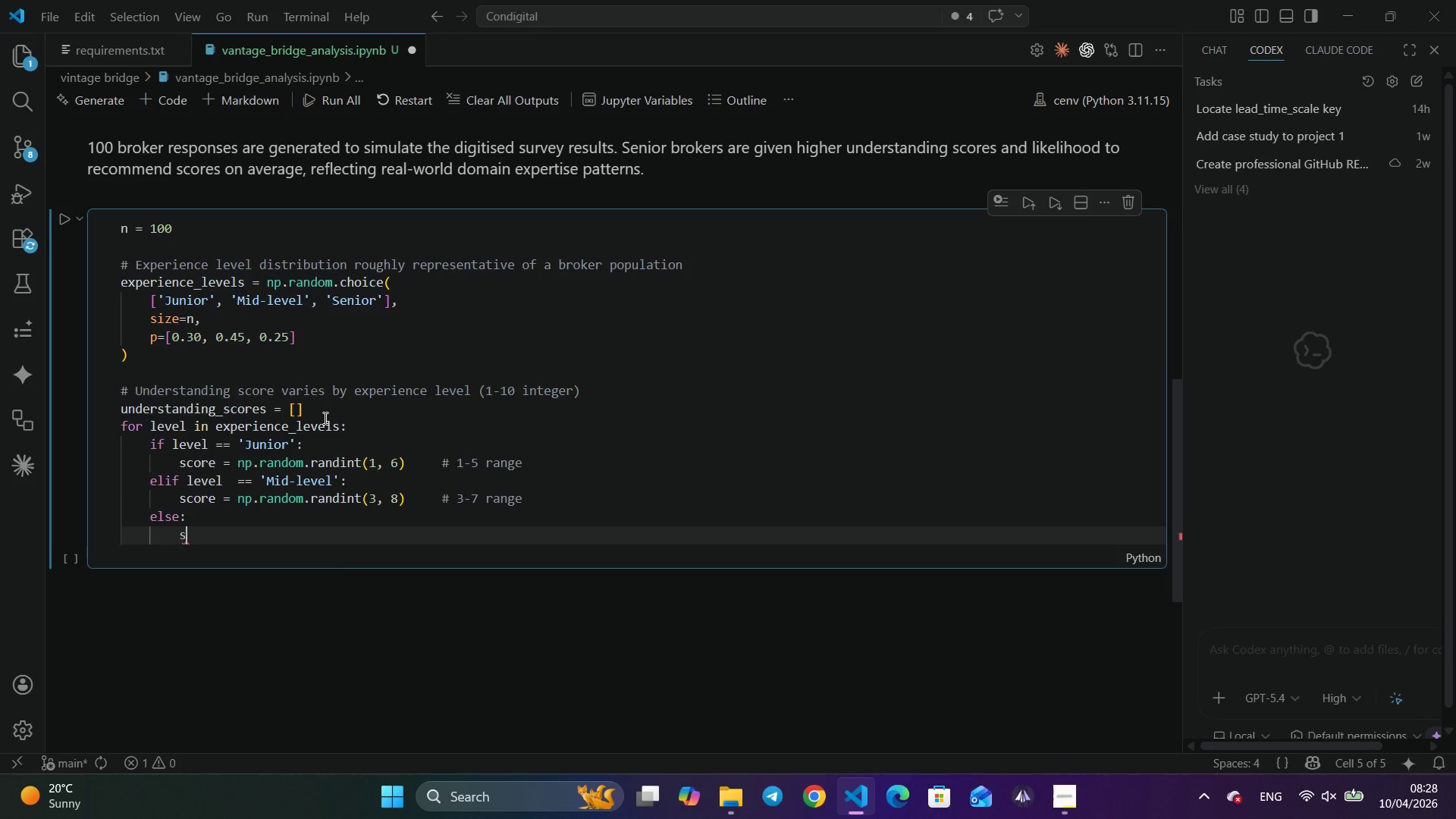 
type(sc)
 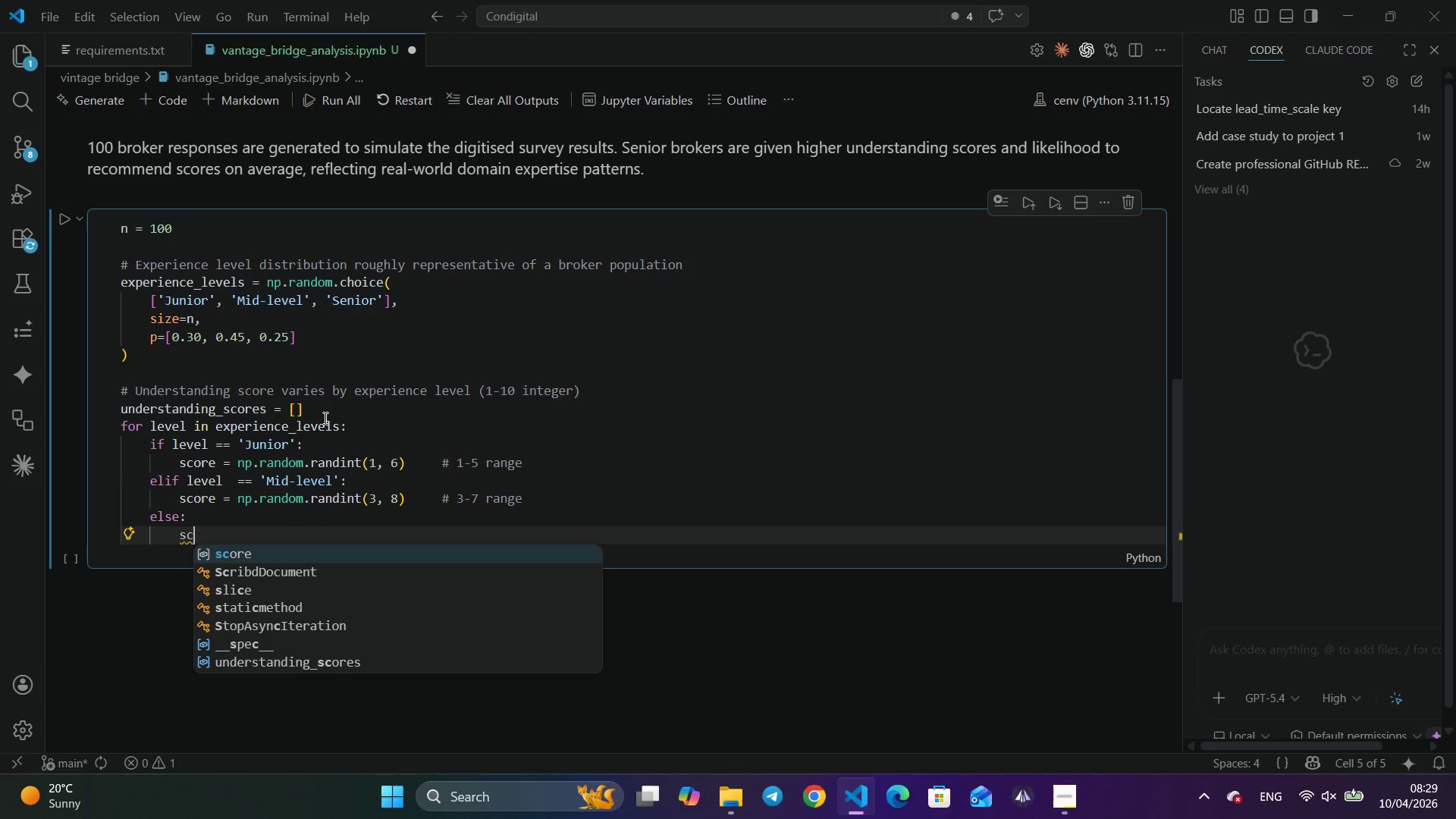 
wait(13.7)
 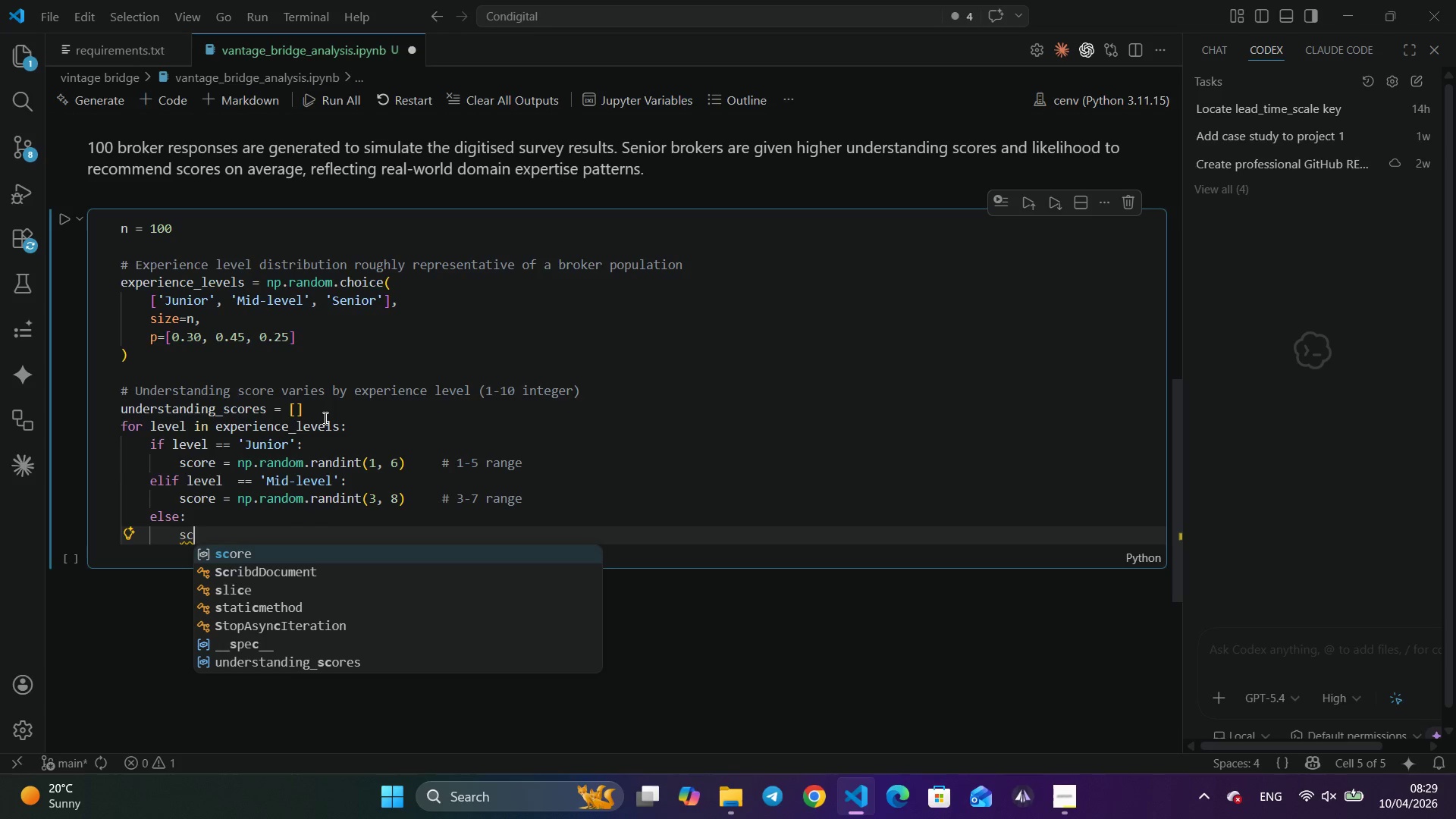 
key(Enter)
 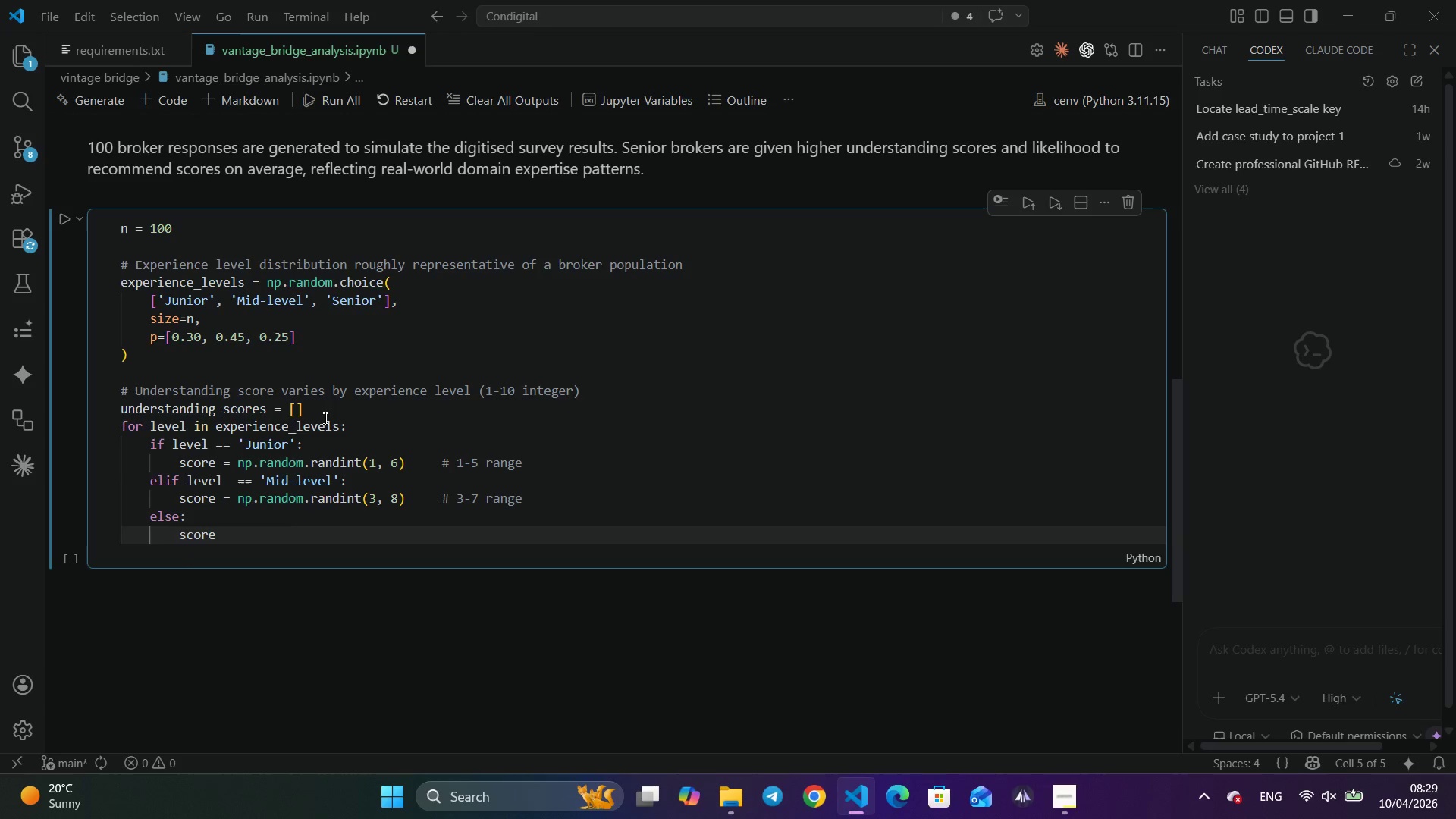 
type( = np.ran)
 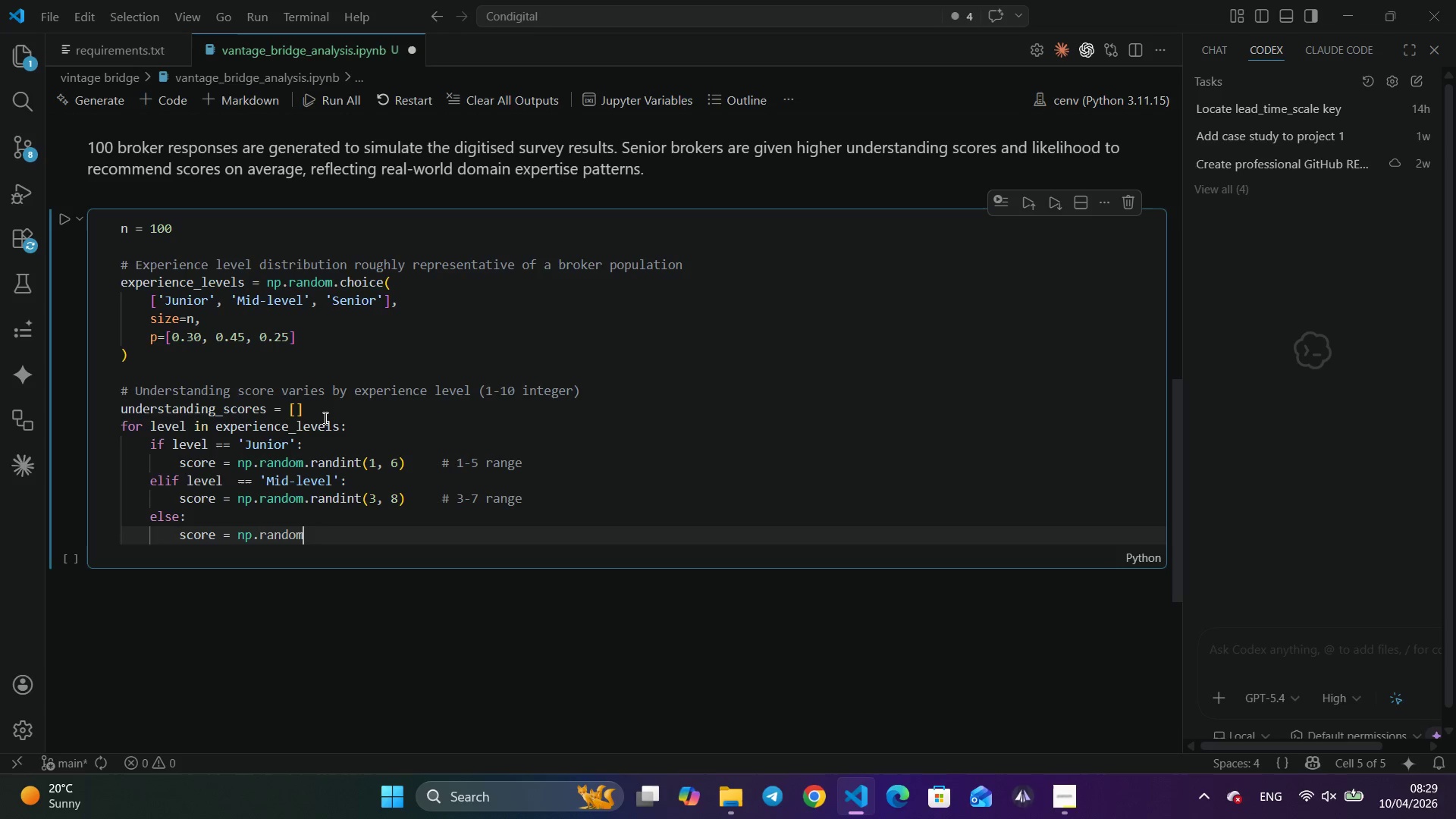 
key(Enter)
 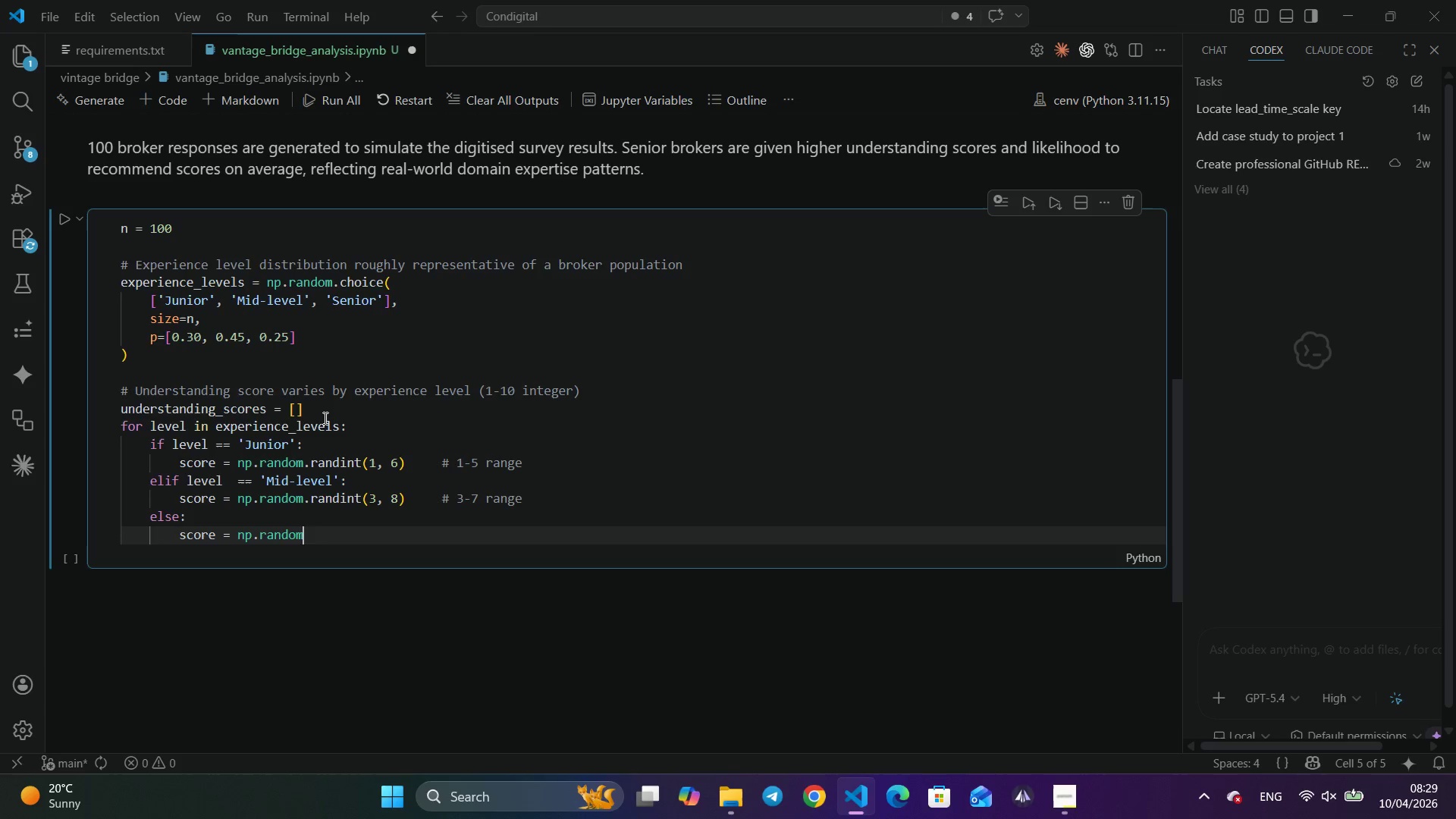 
type(.randint(6, 11)
 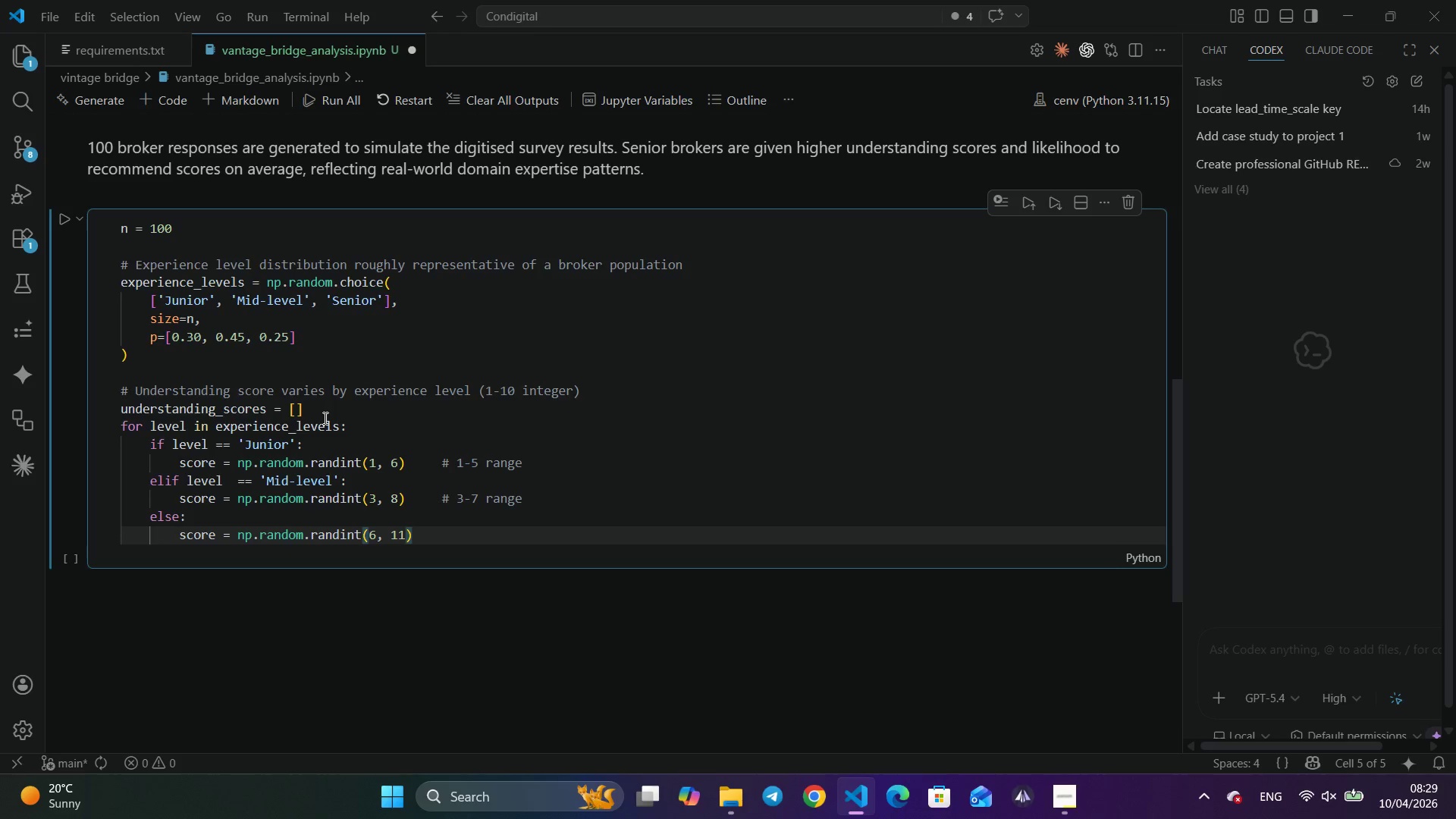 
key(ArrowRight)
 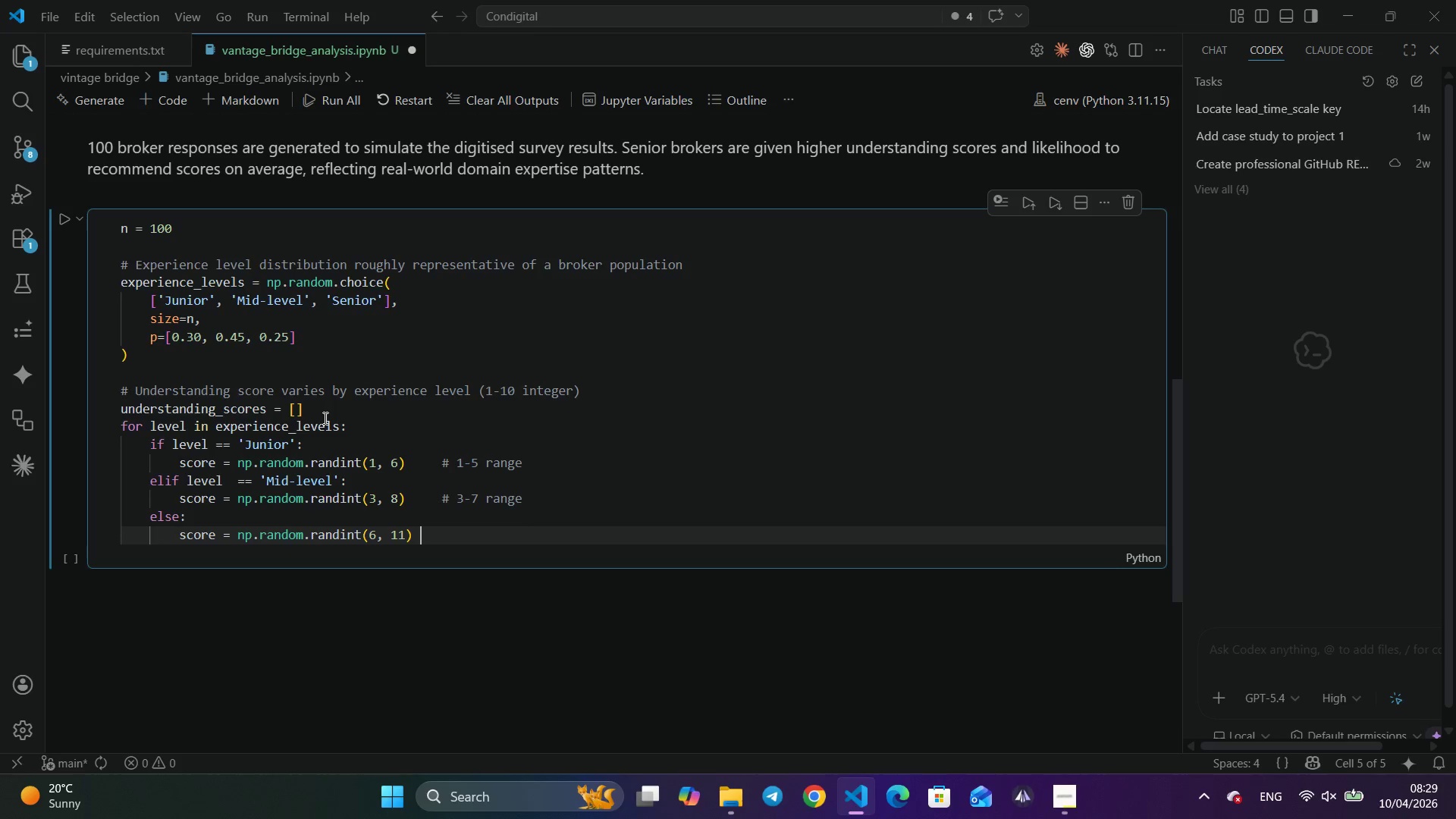 
type(    # 6 -)
key(Backspace)
key(Backspace)
type(-10 ranfe)
 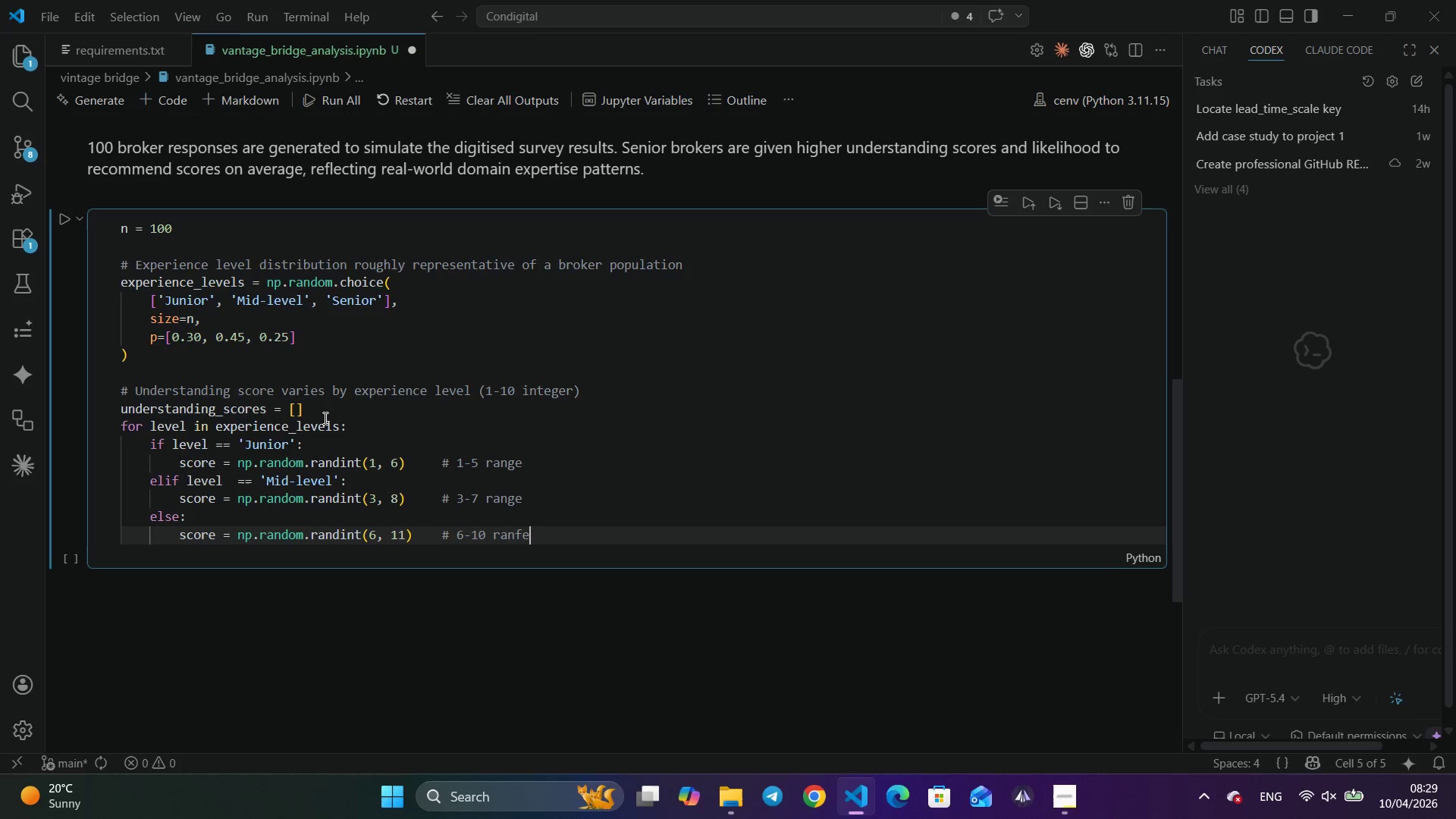 
wait(6.36)
 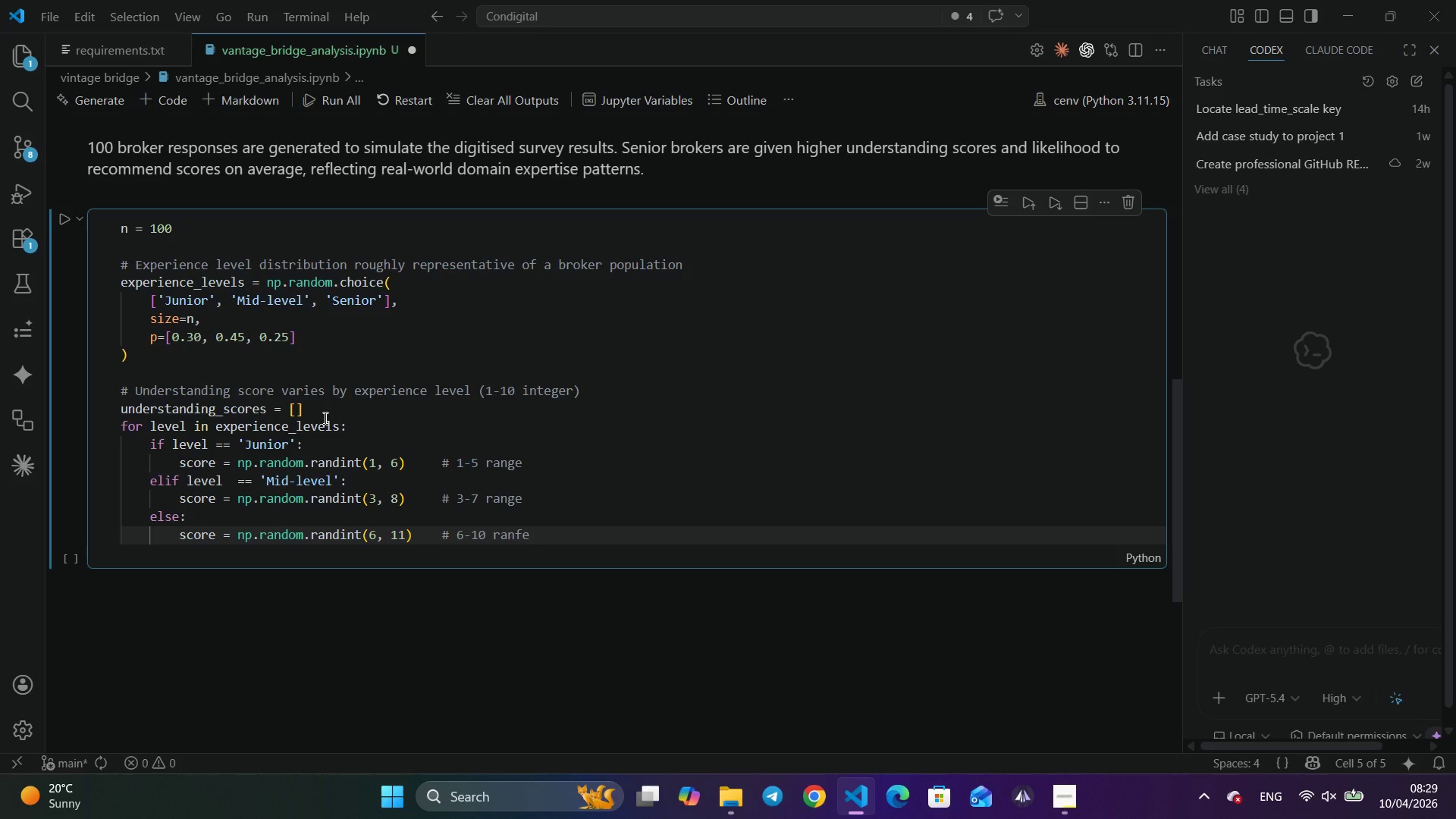 
key(Backspace)
key(Backspace)
type(gej)
key(Backspace)
 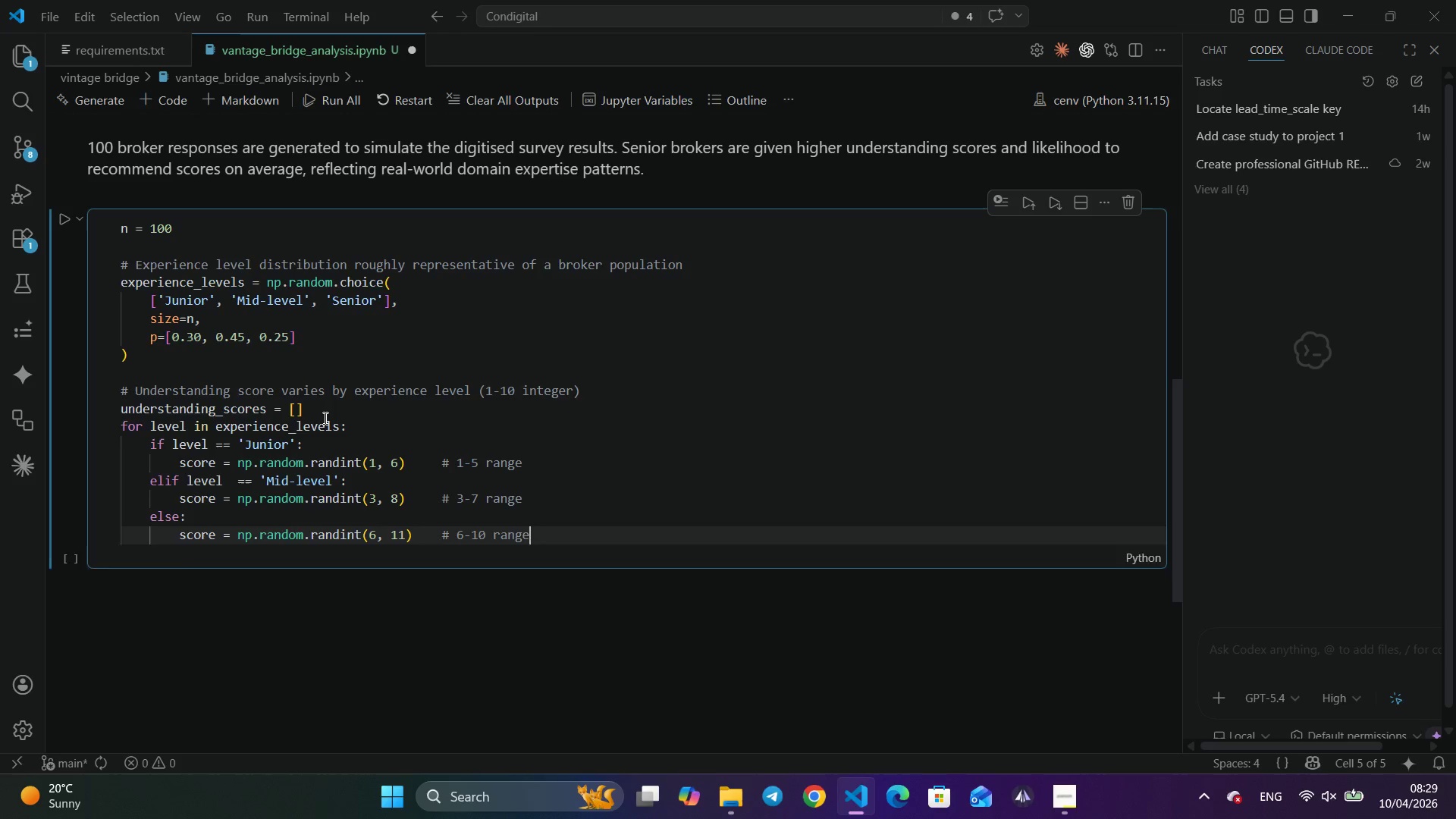 
key(Enter)
 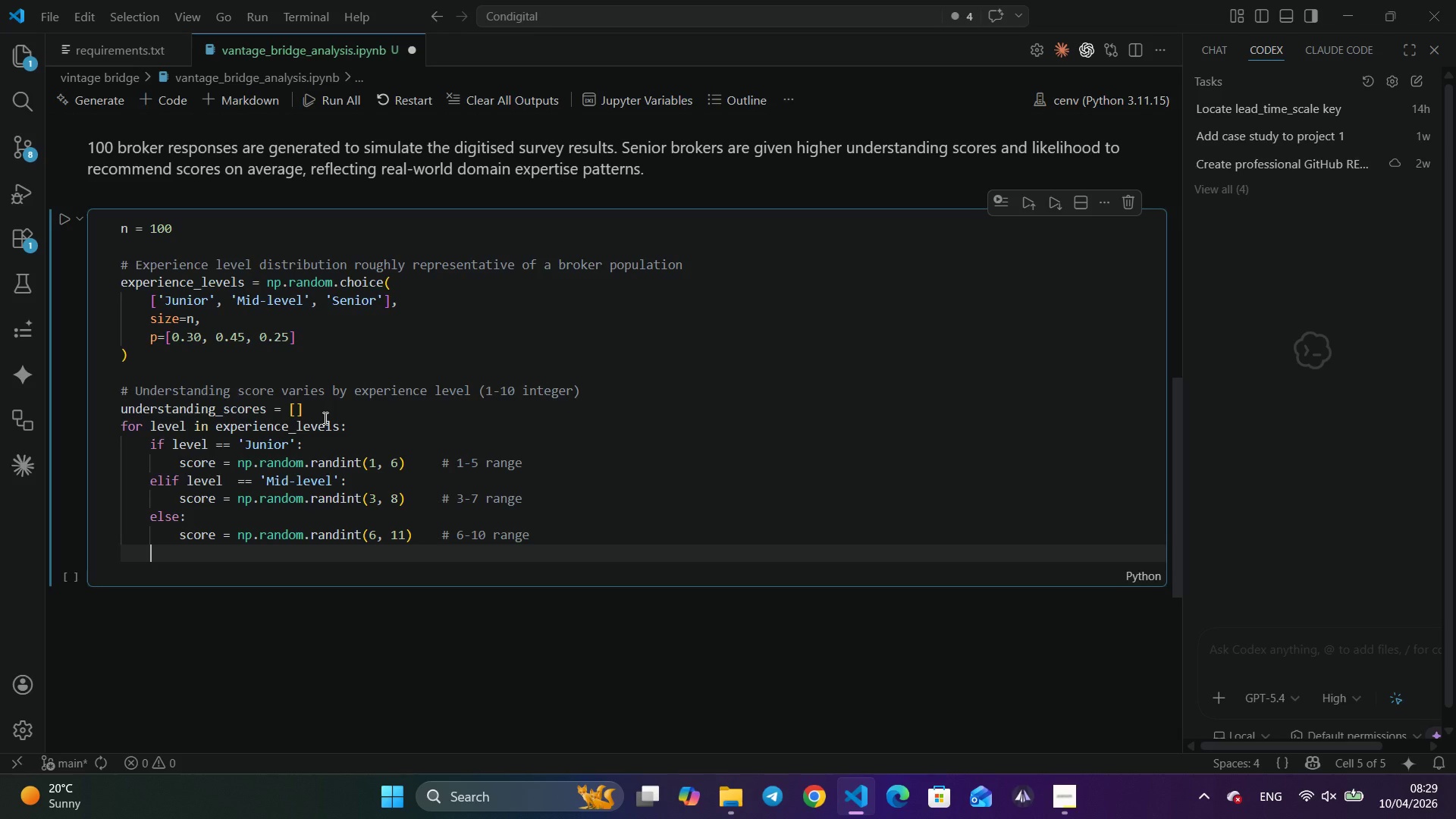 
key(Backspace)
type(und)
 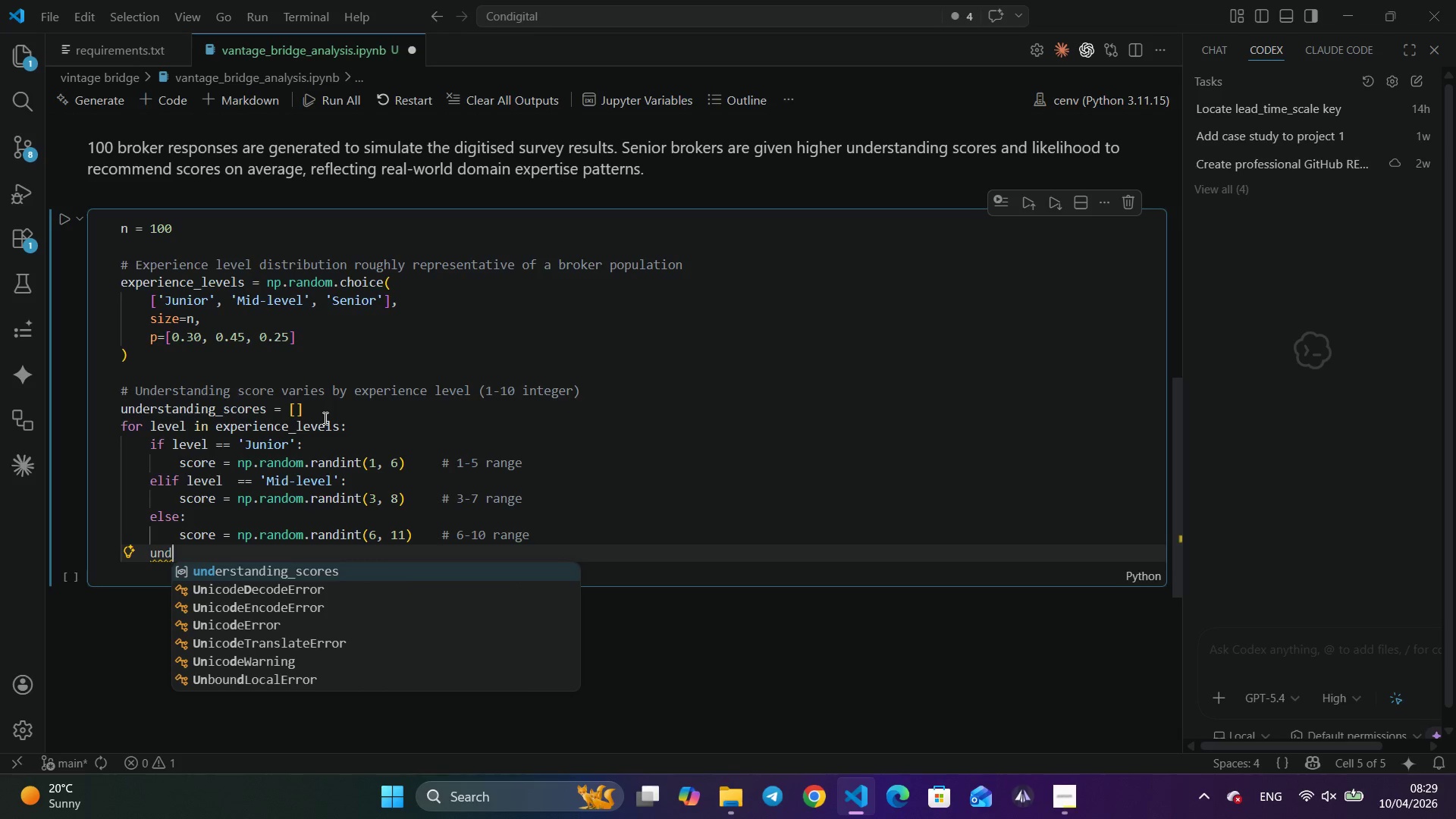 
key(Enter)
 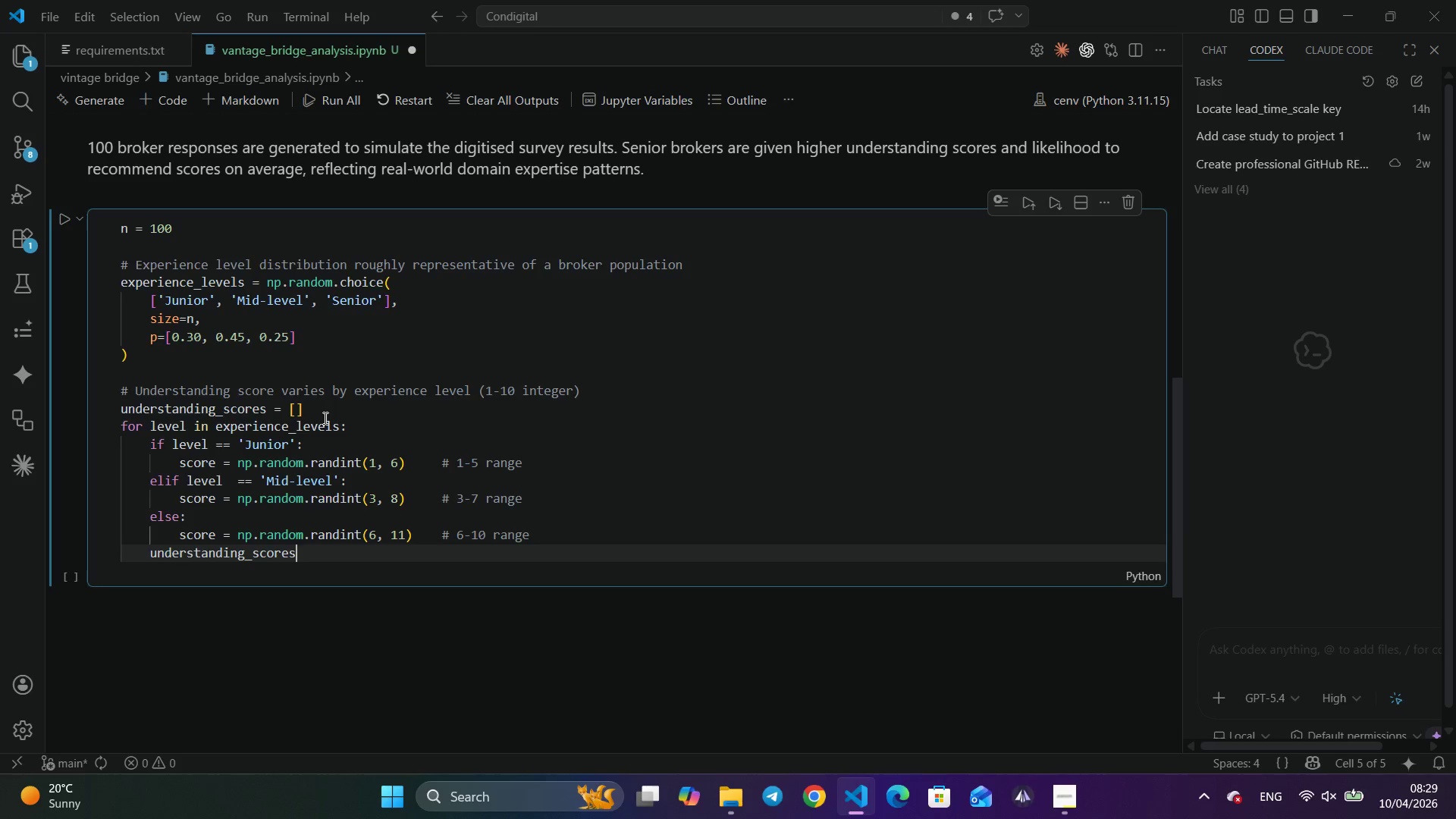 
type(.ap)
 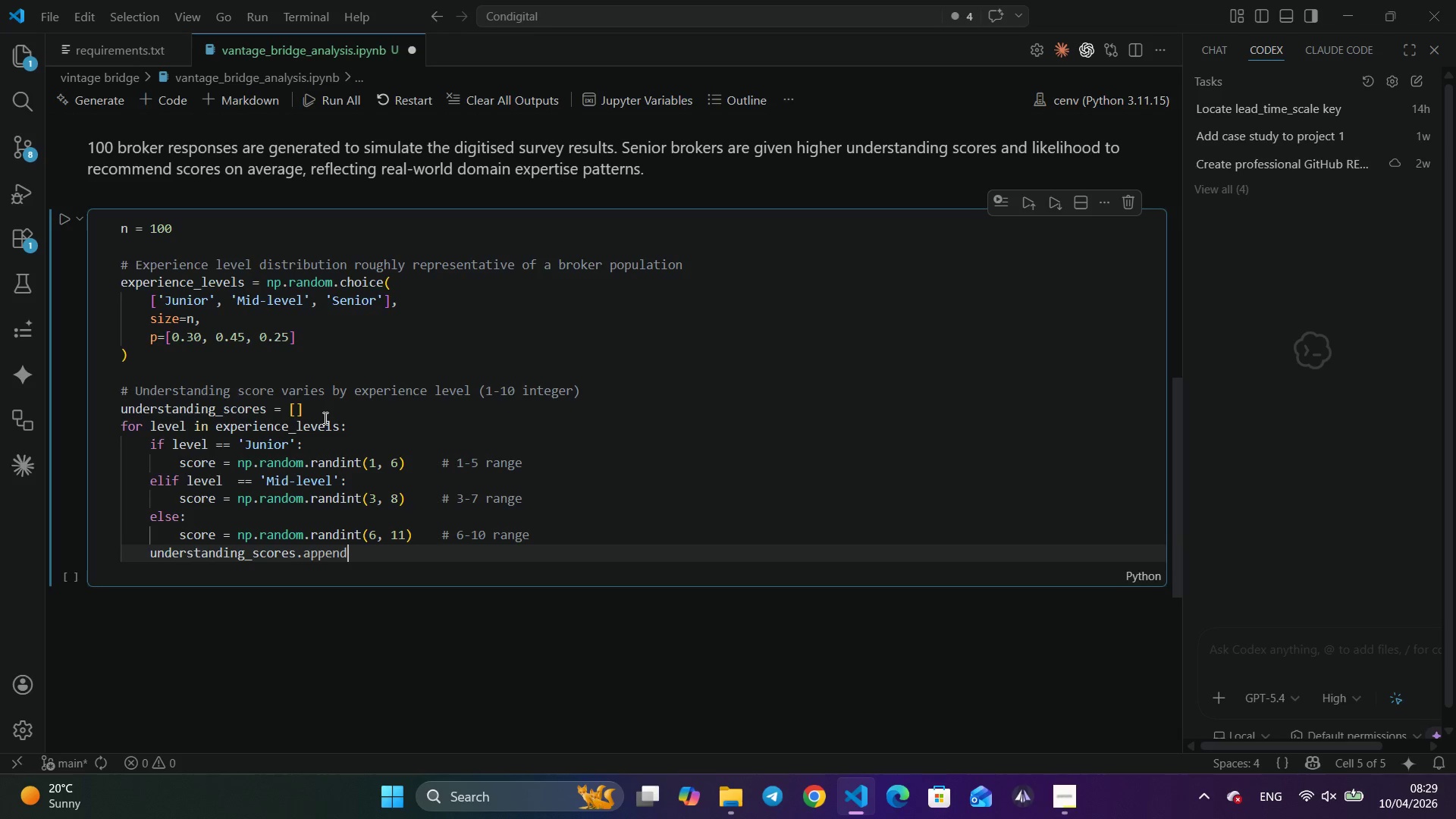 
key(Enter)
 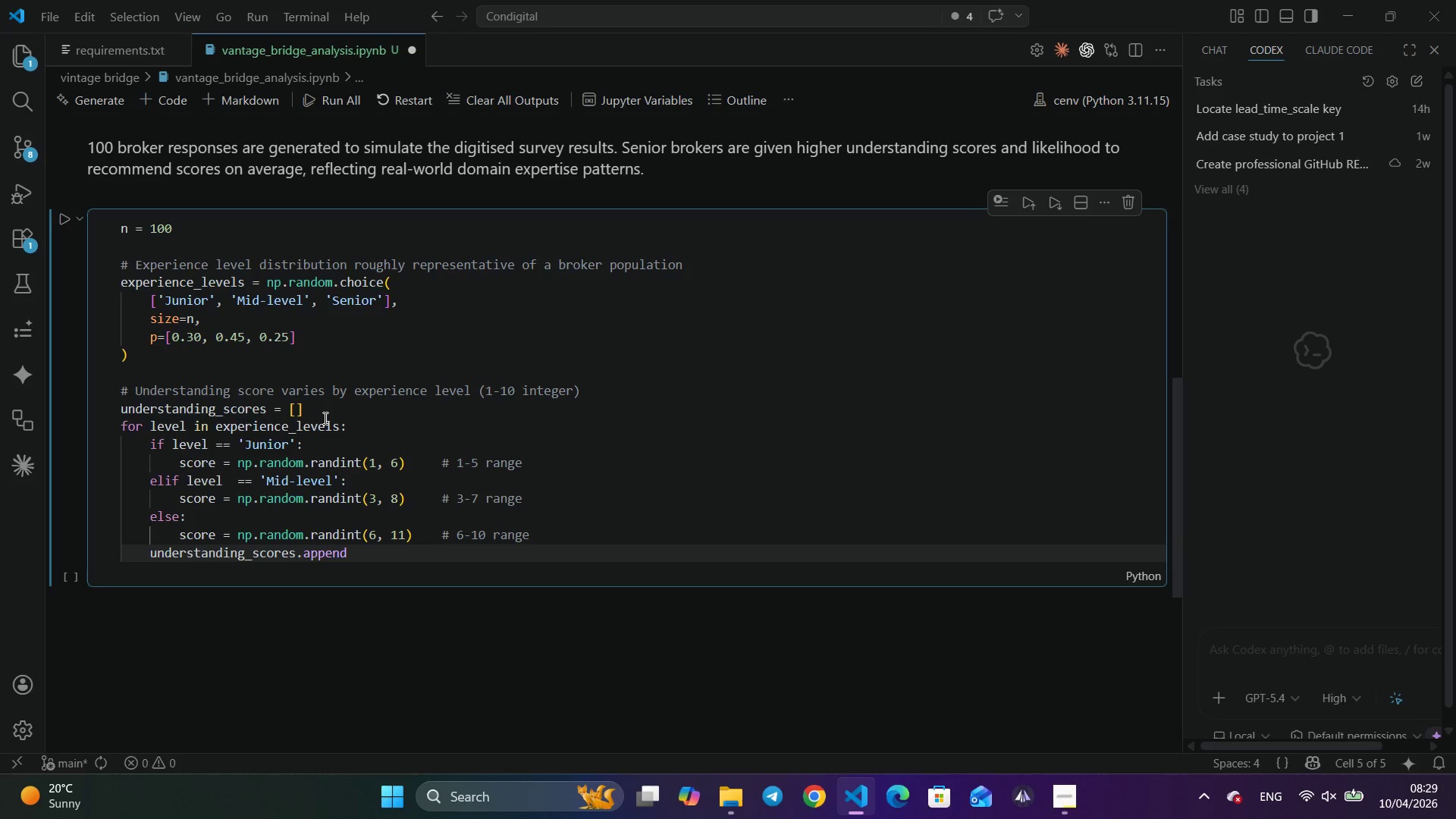 
type((sco)
 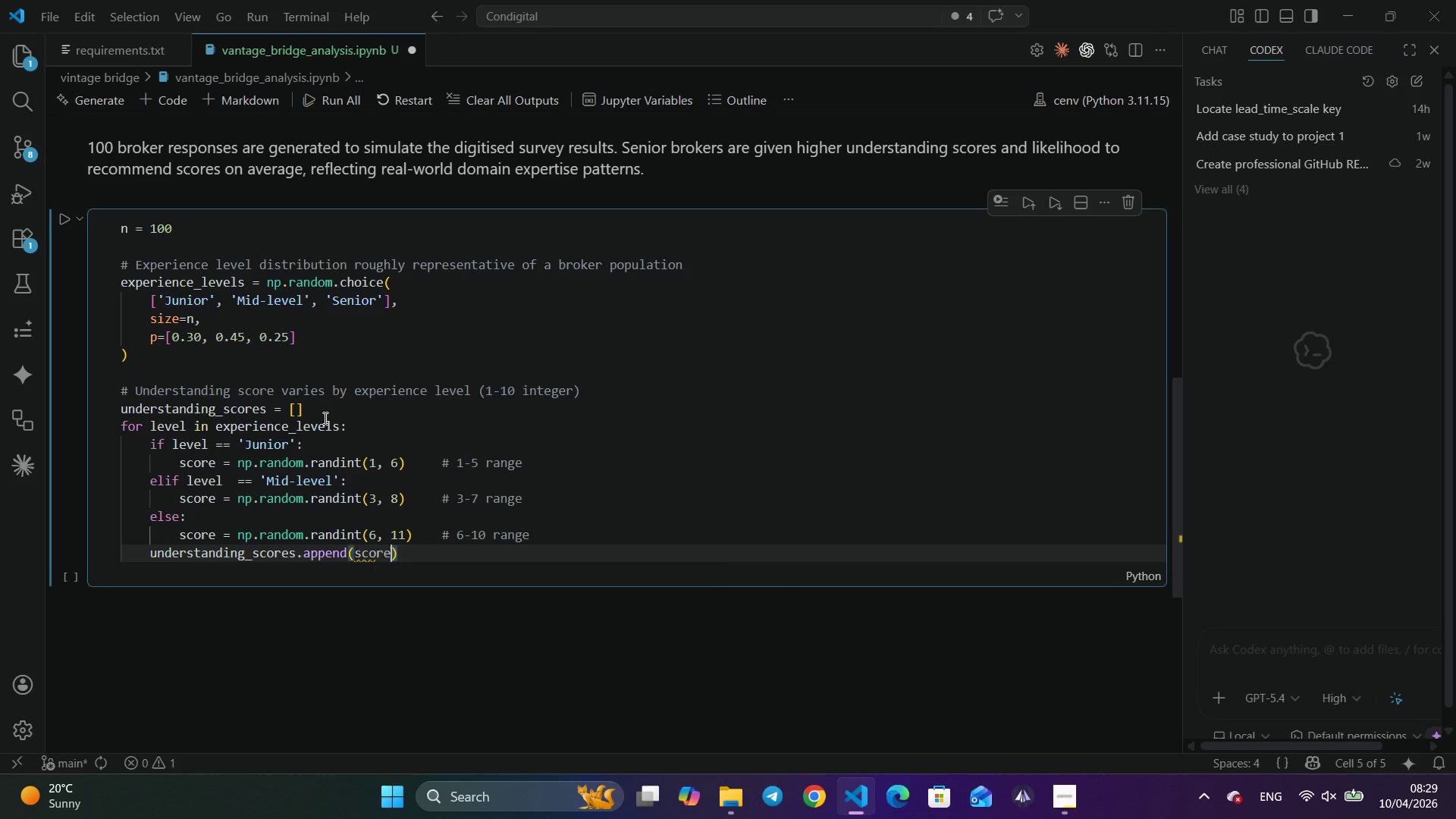 
key(Enter)
 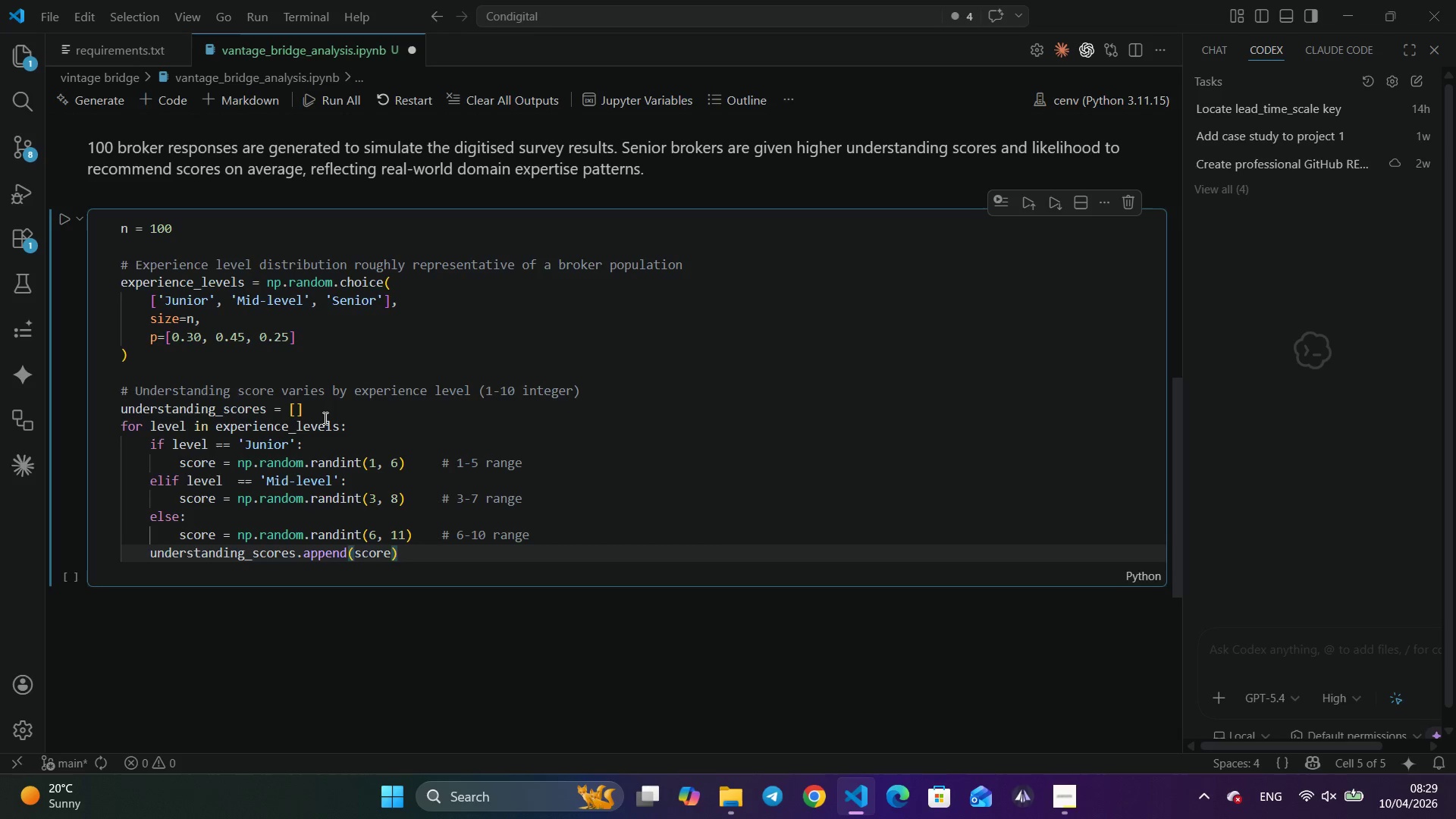 
key(ArrowRight)
 